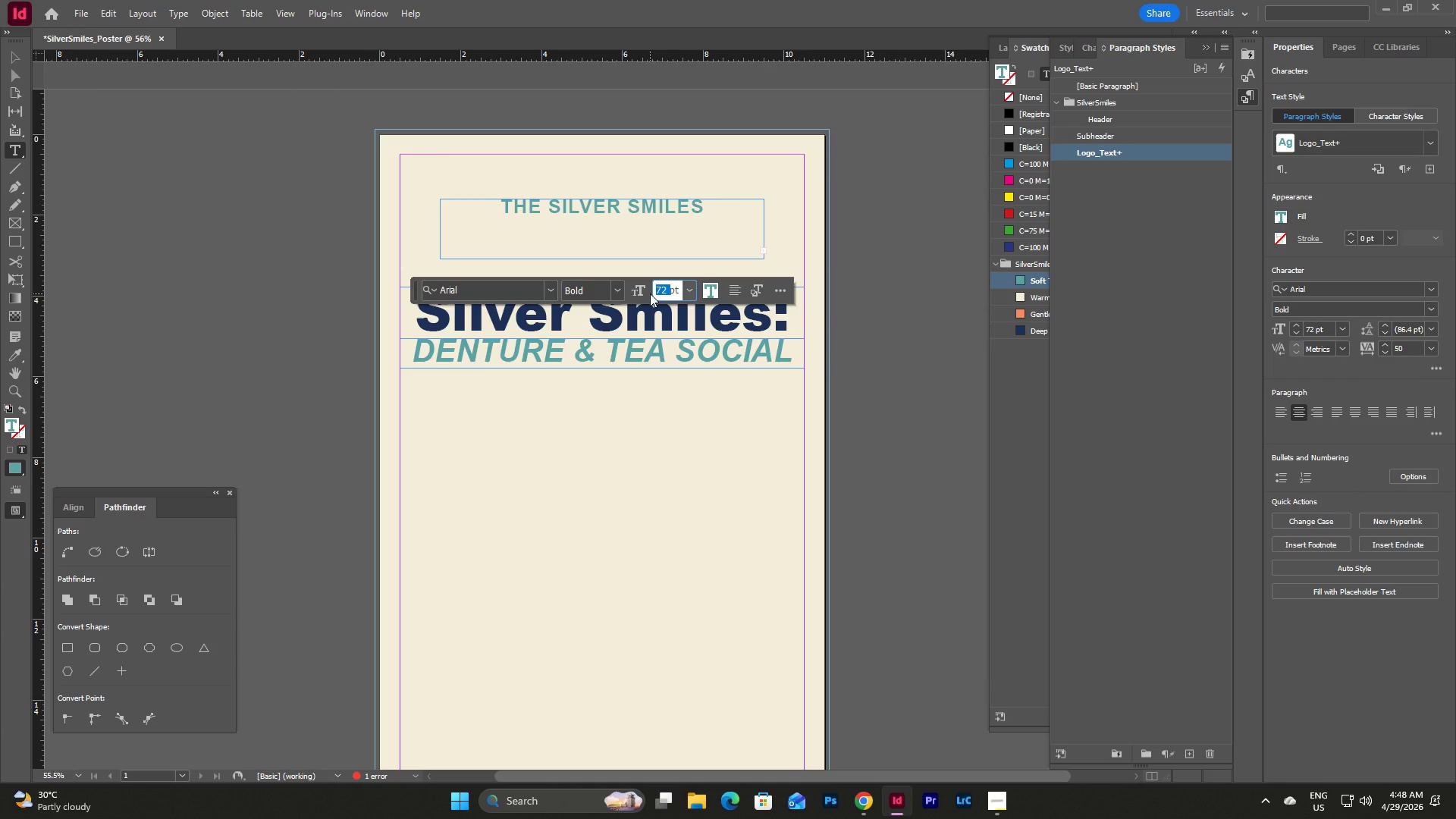 
key(Numpad3)
 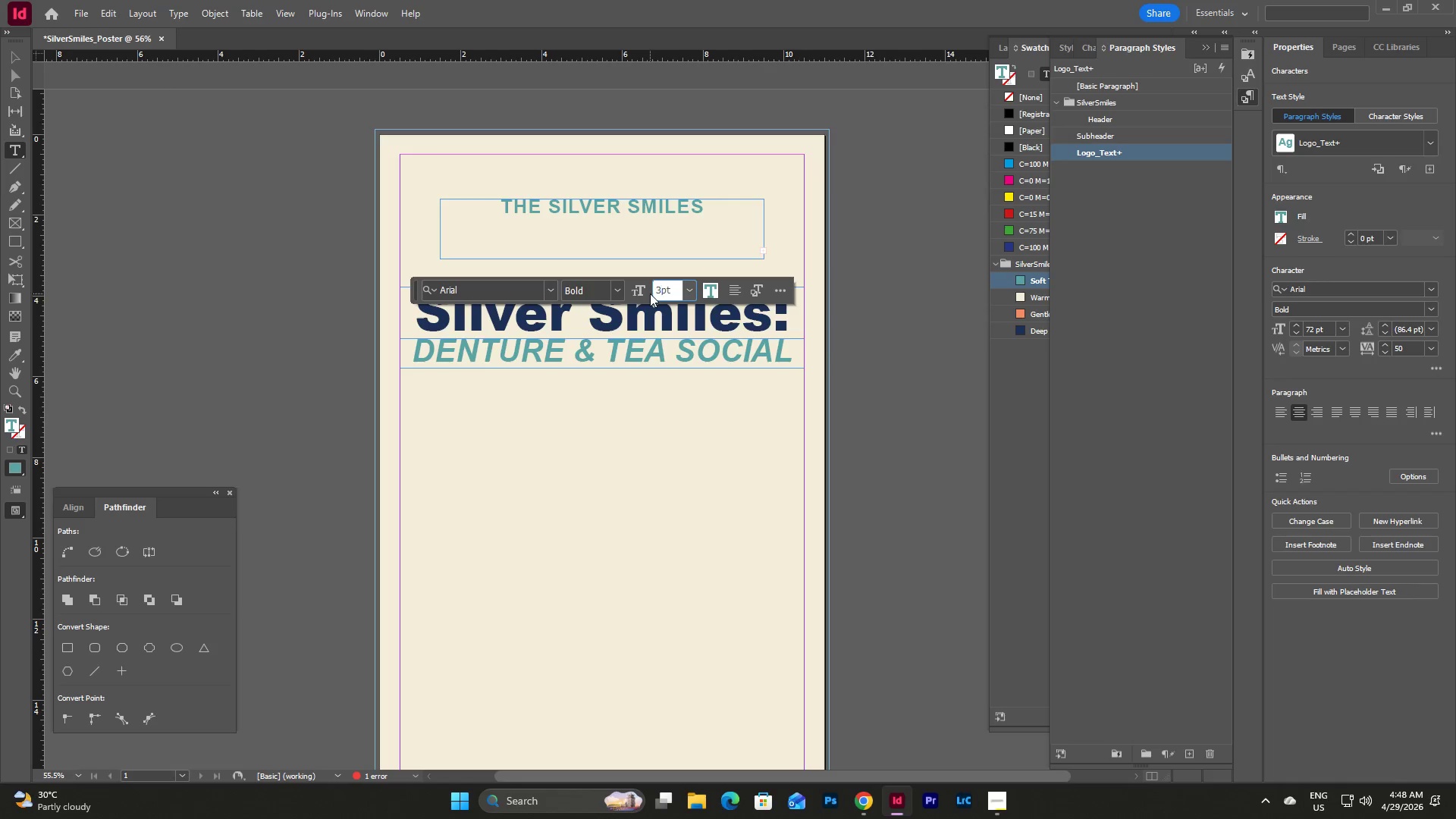 
key(Backspace)
 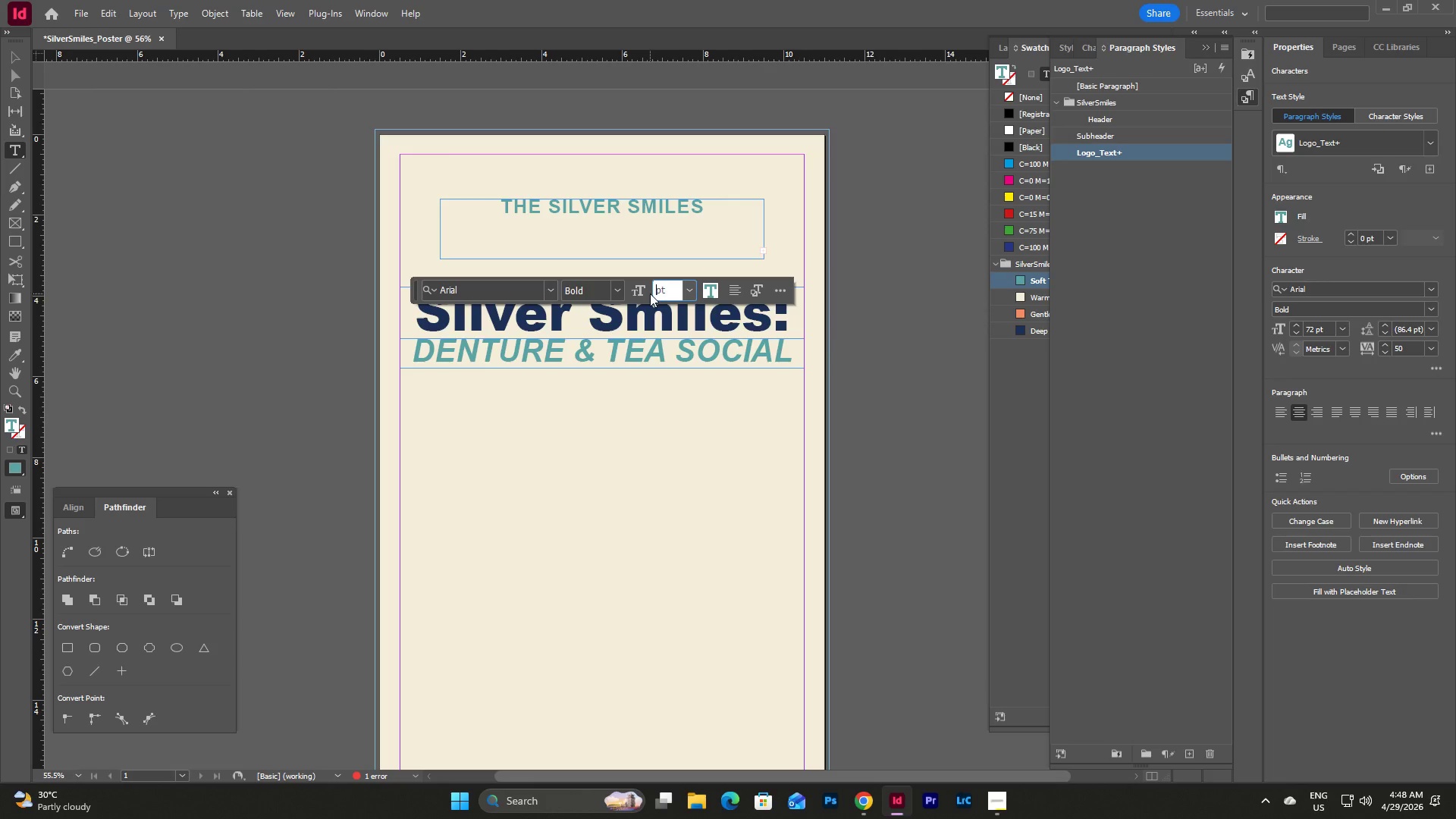 
key(Numpad6)
 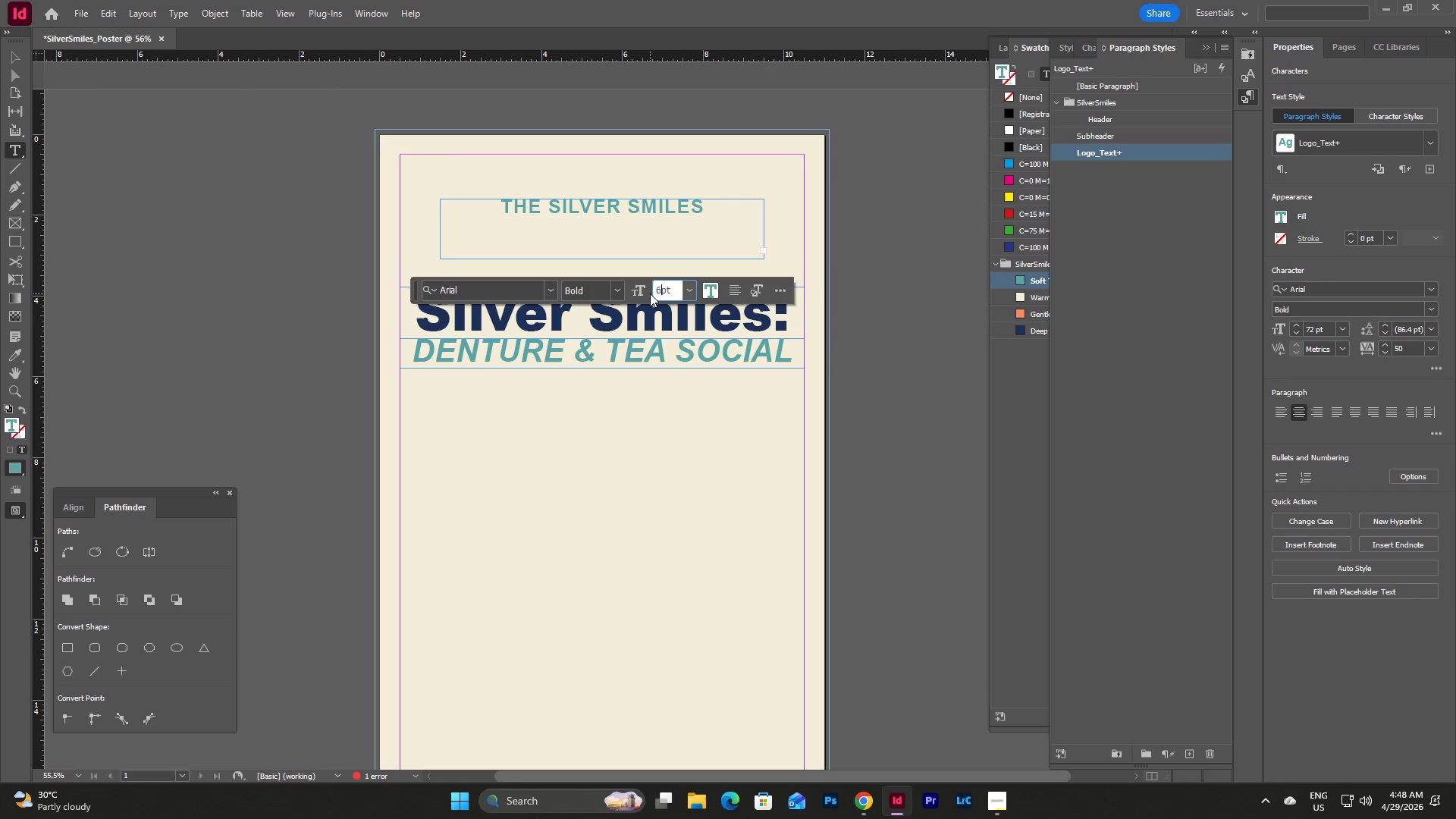 
key(Numpad5)
 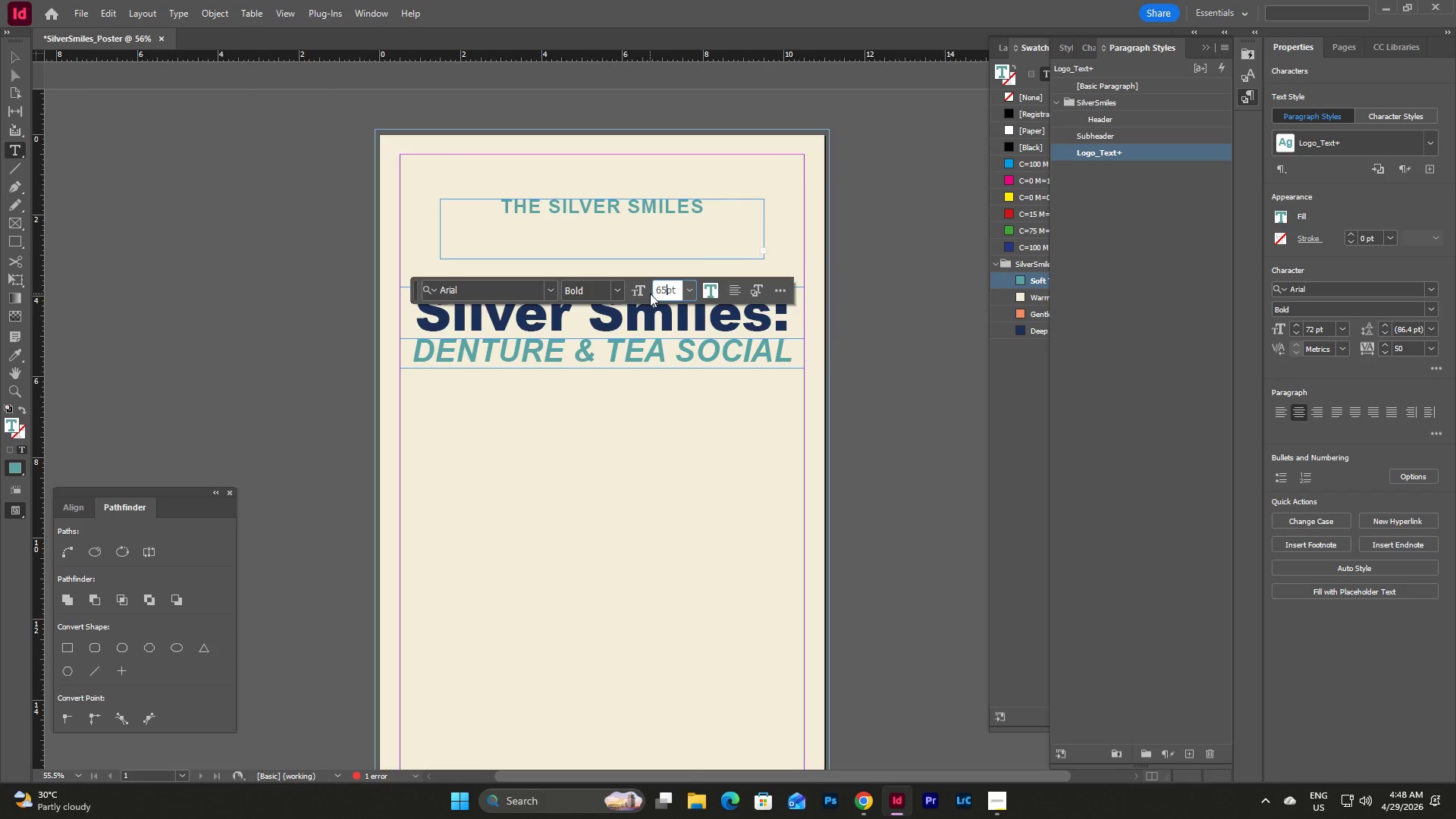 
key(NumpadEnter)
 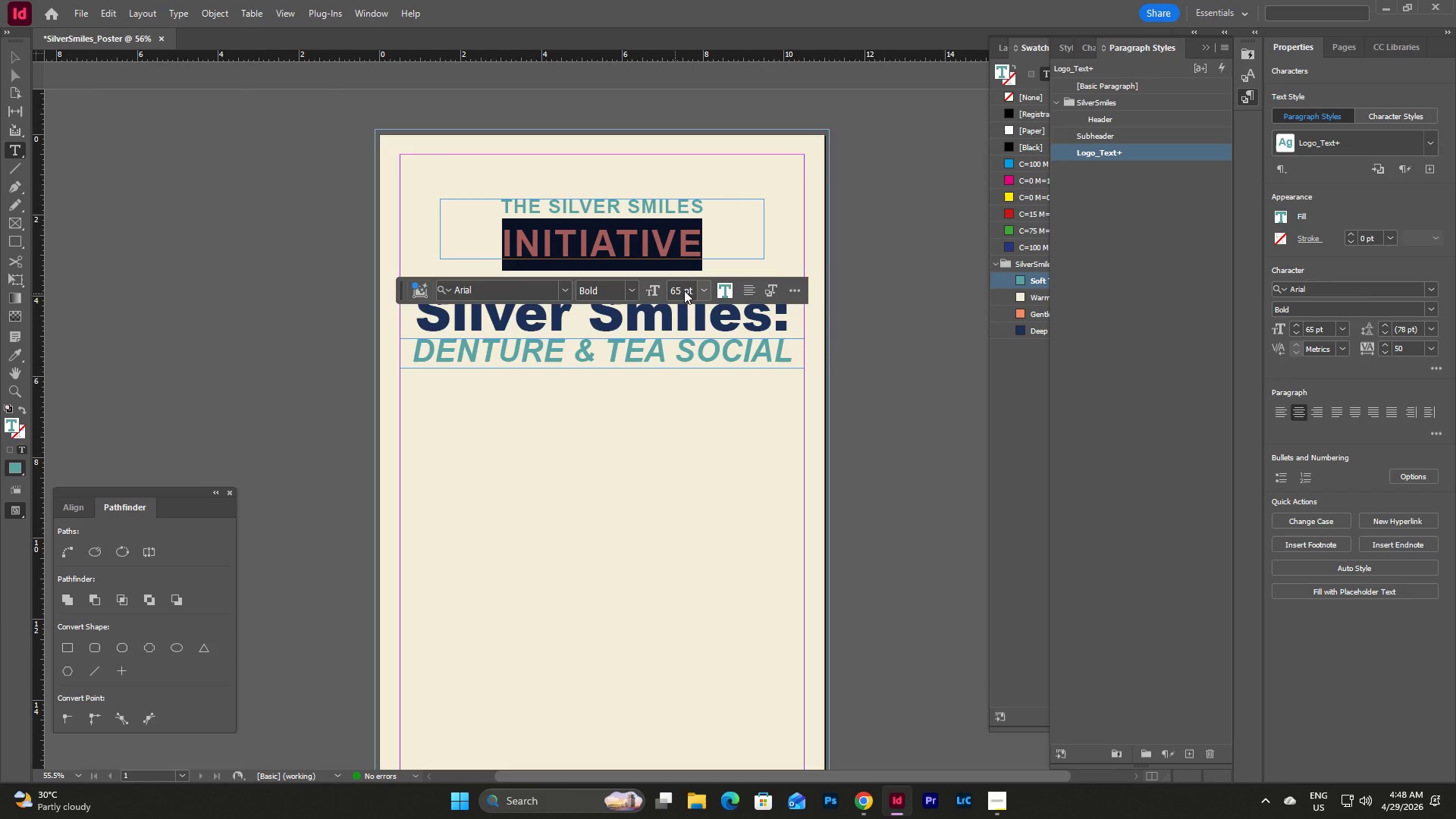 
key(Escape)
 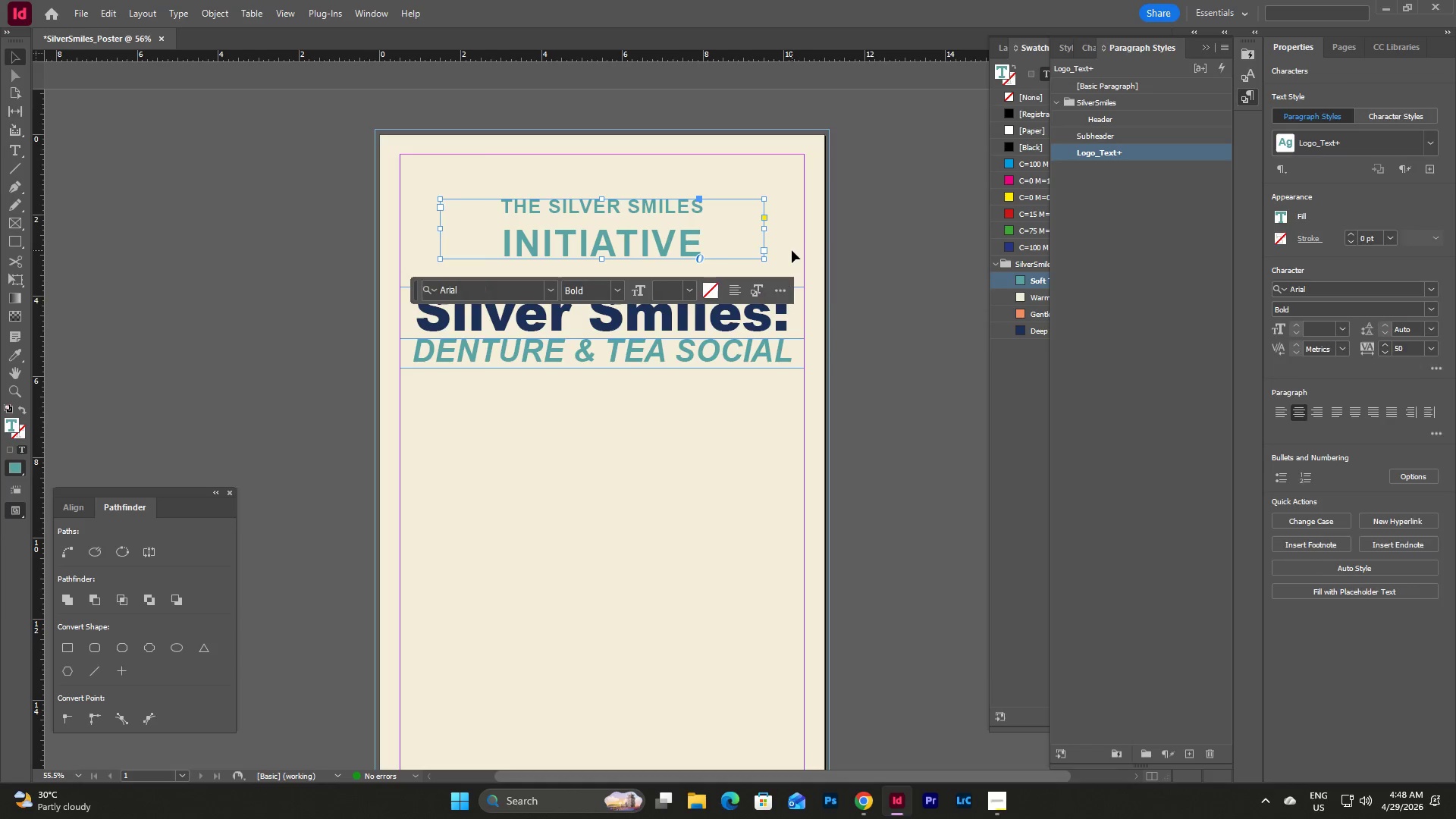 
key(Escape)
 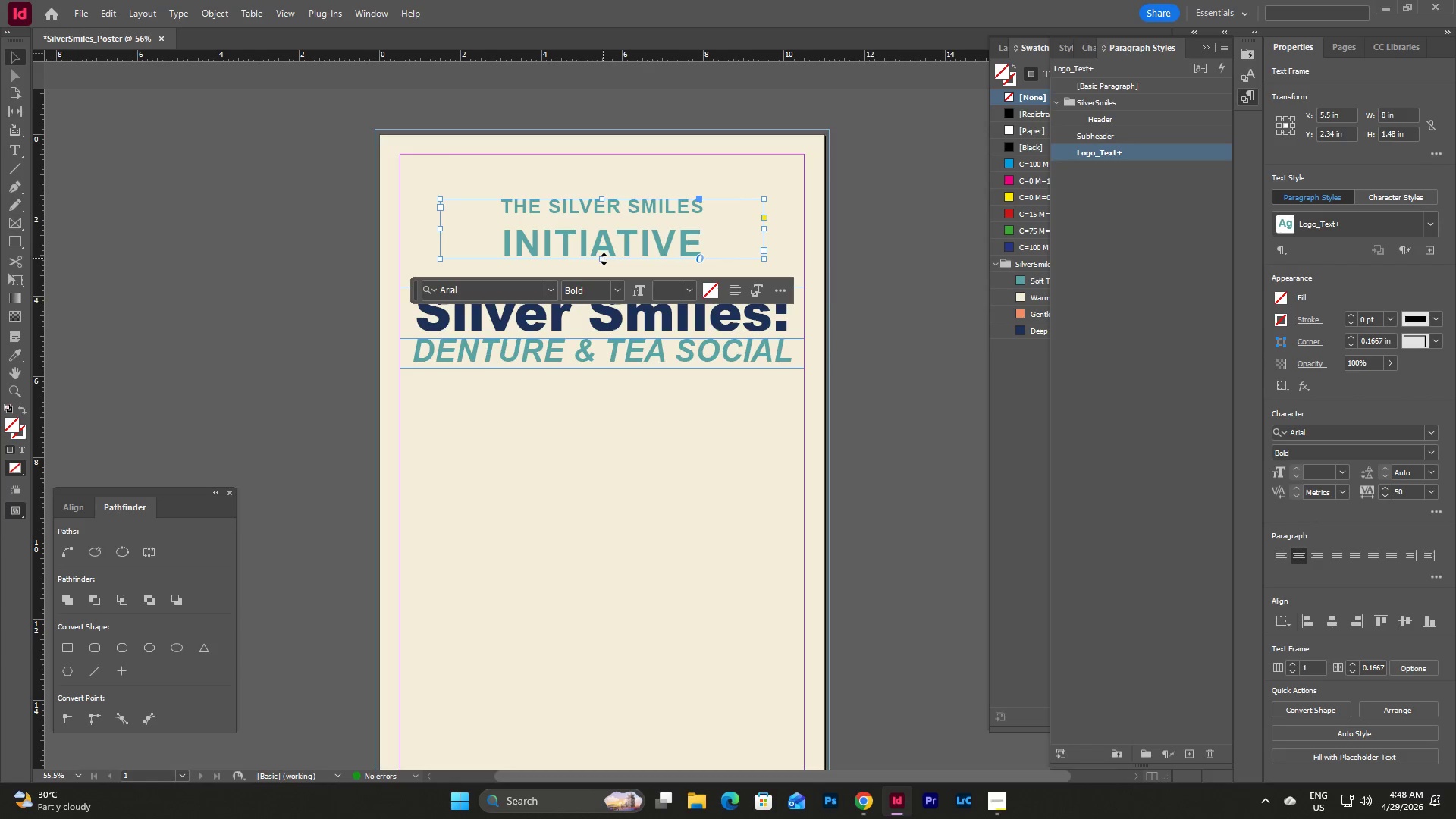 
left_click_drag(start_coordinate=[604, 259], to_coordinate=[604, 265])
 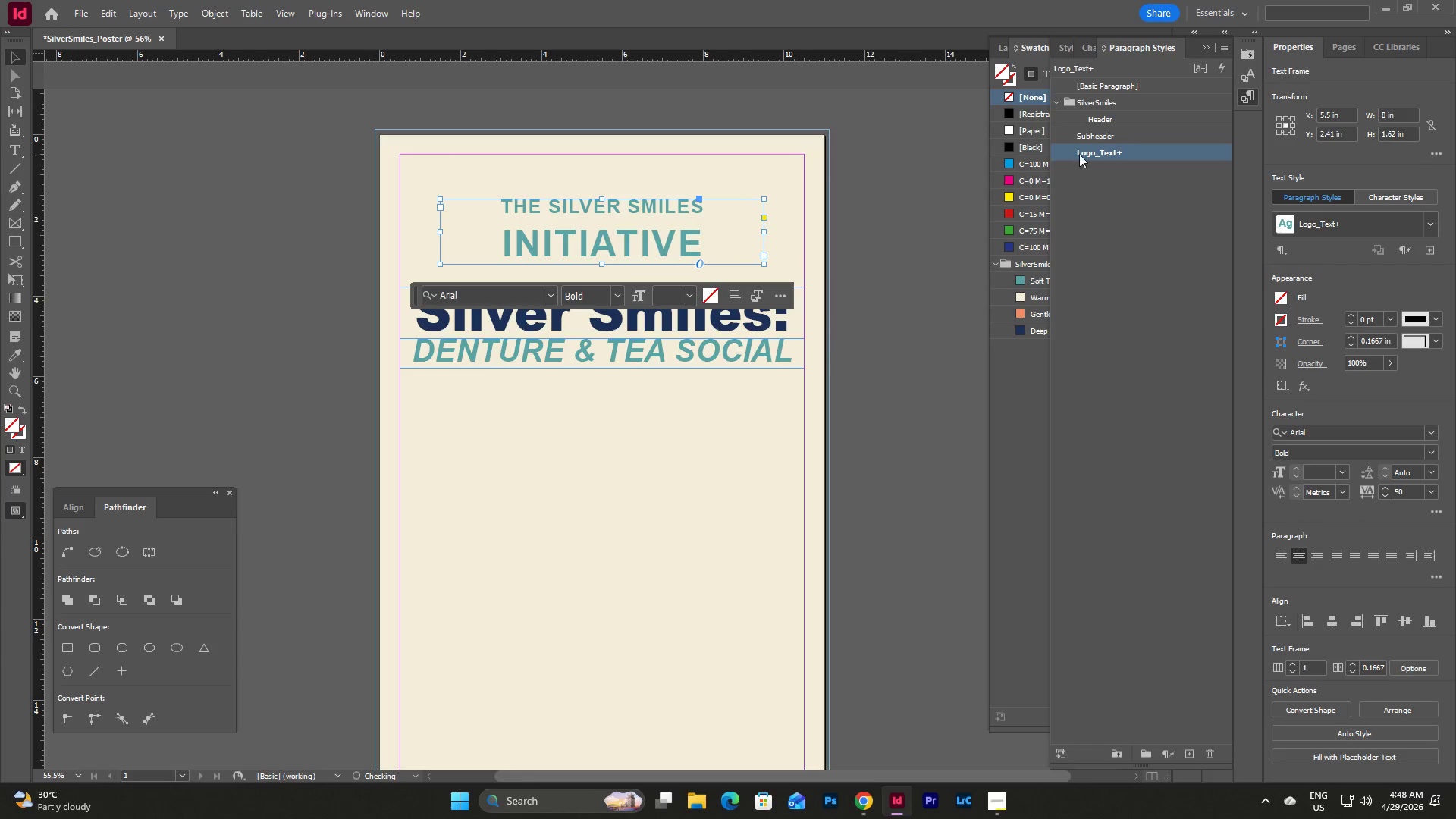 
double_click([1079, 154])
 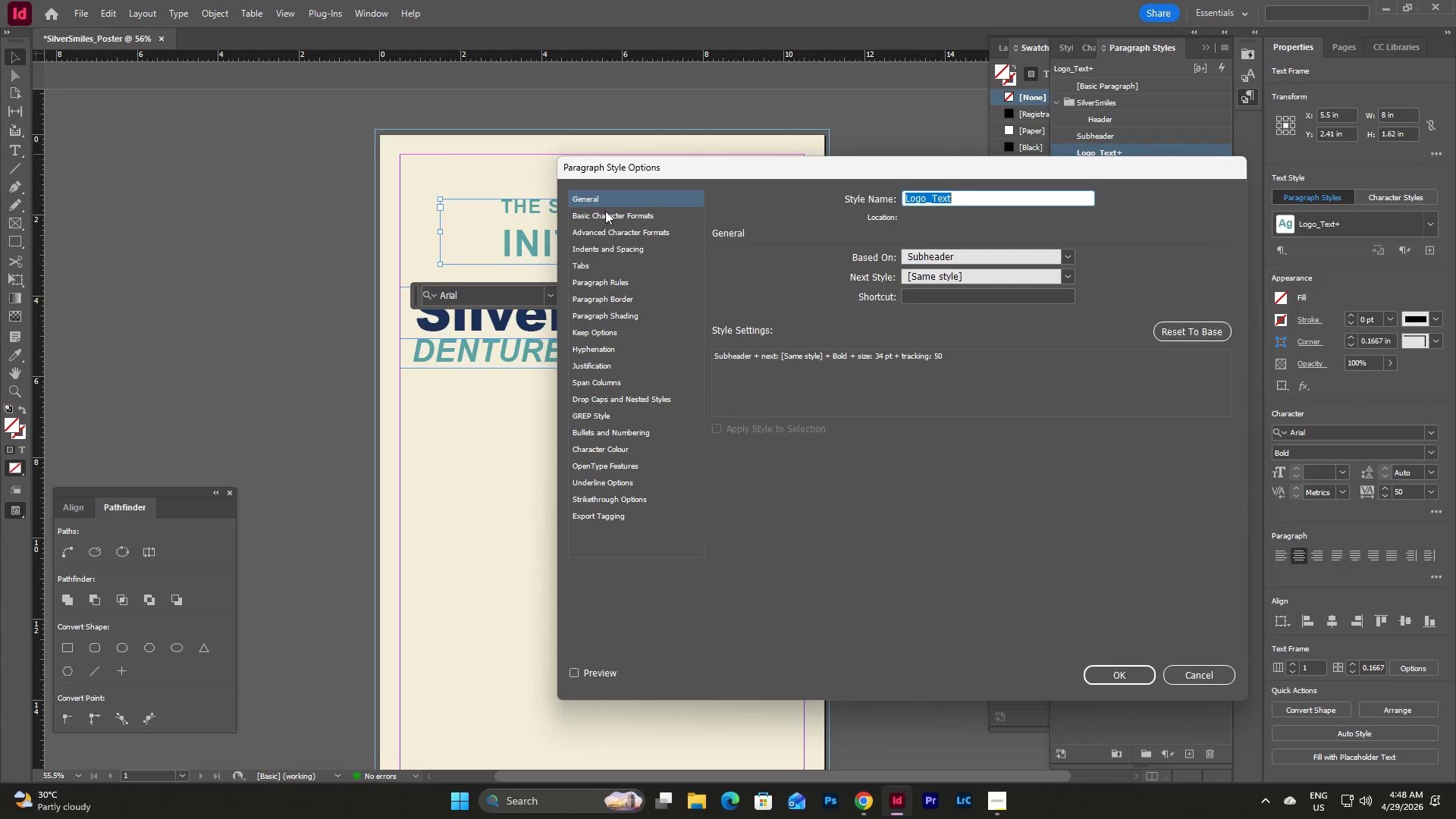 
left_click([606, 214])
 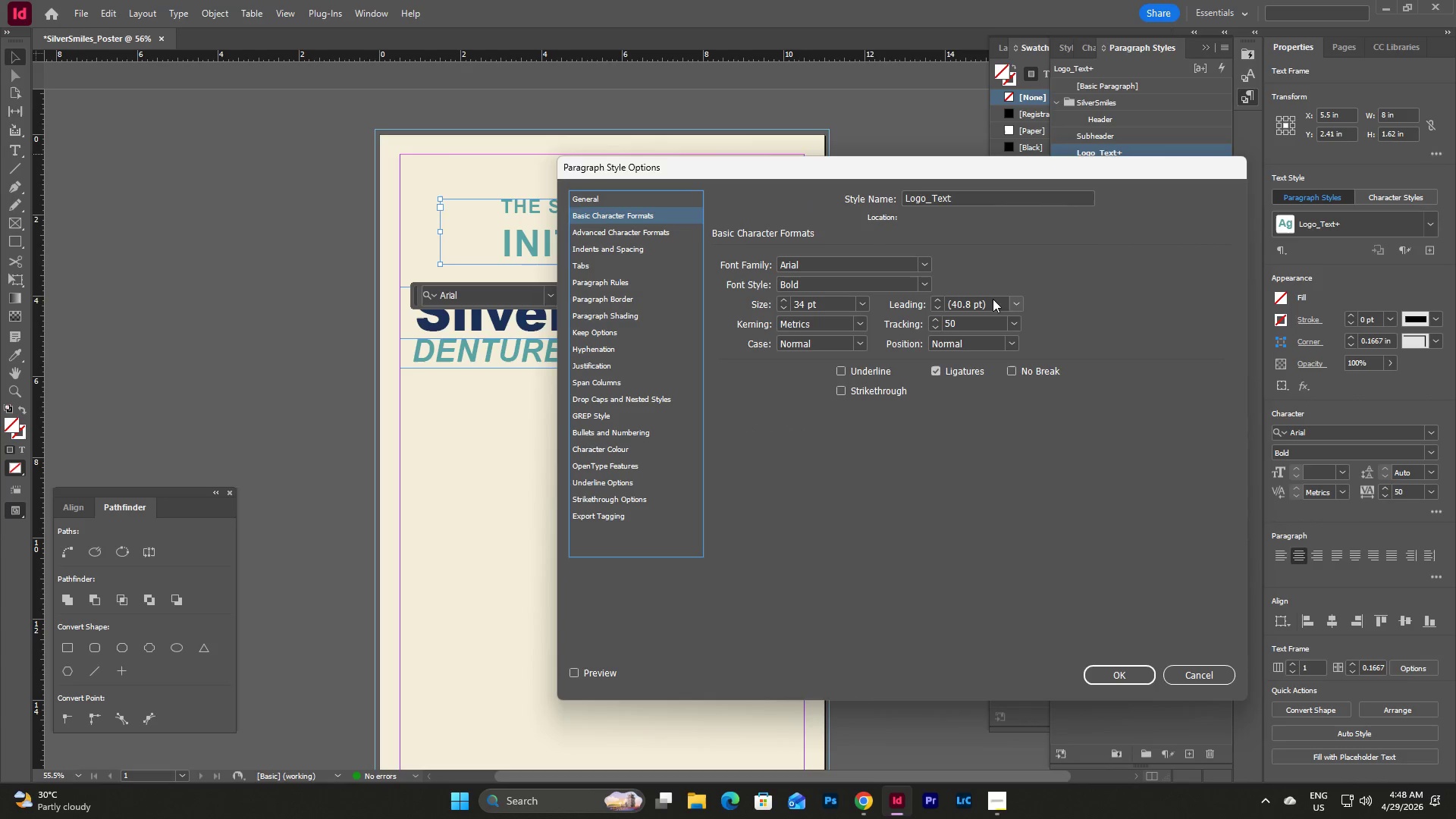 
left_click([1017, 303])
 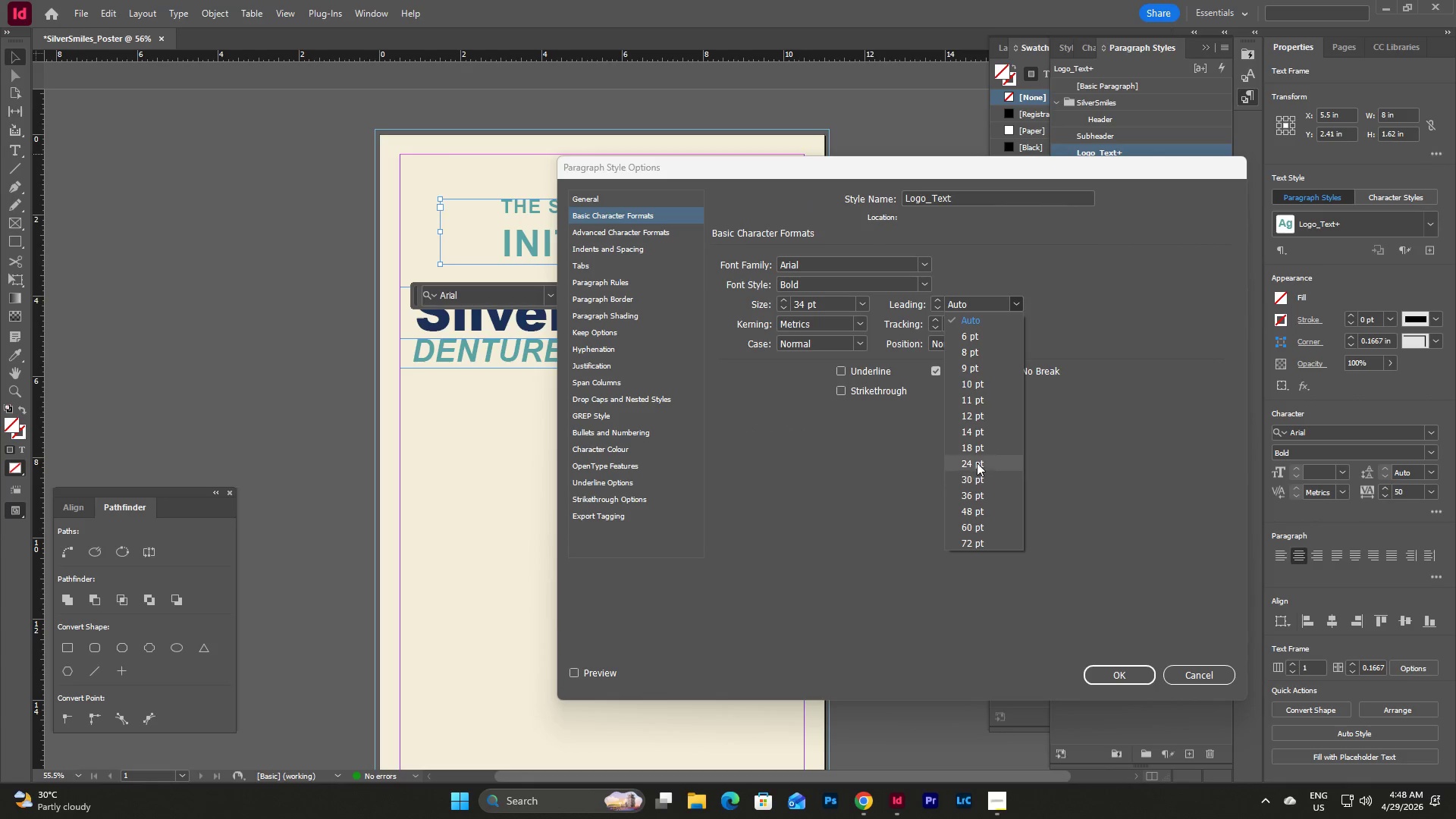 
left_click([976, 449])
 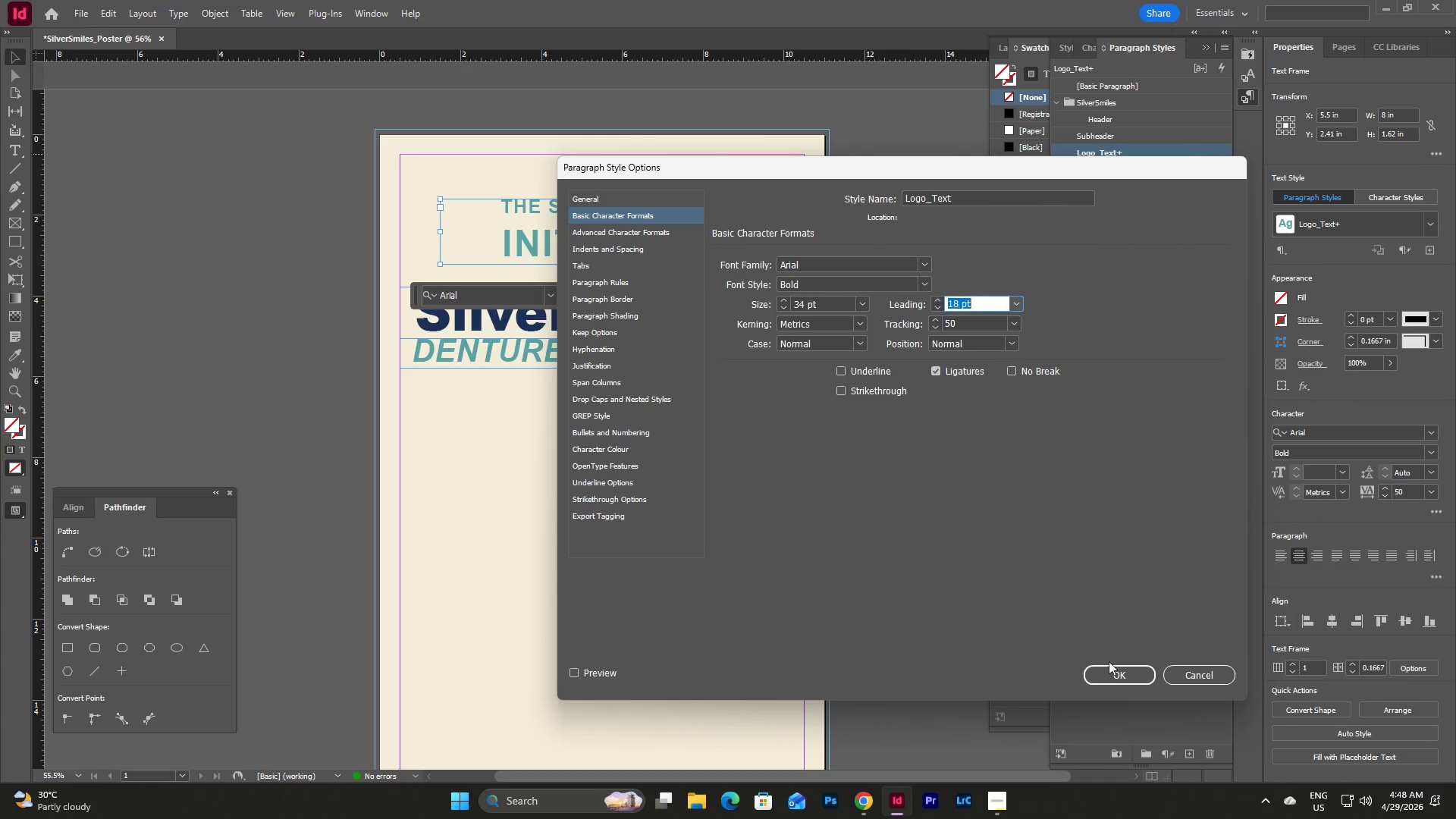 
left_click([1112, 677])
 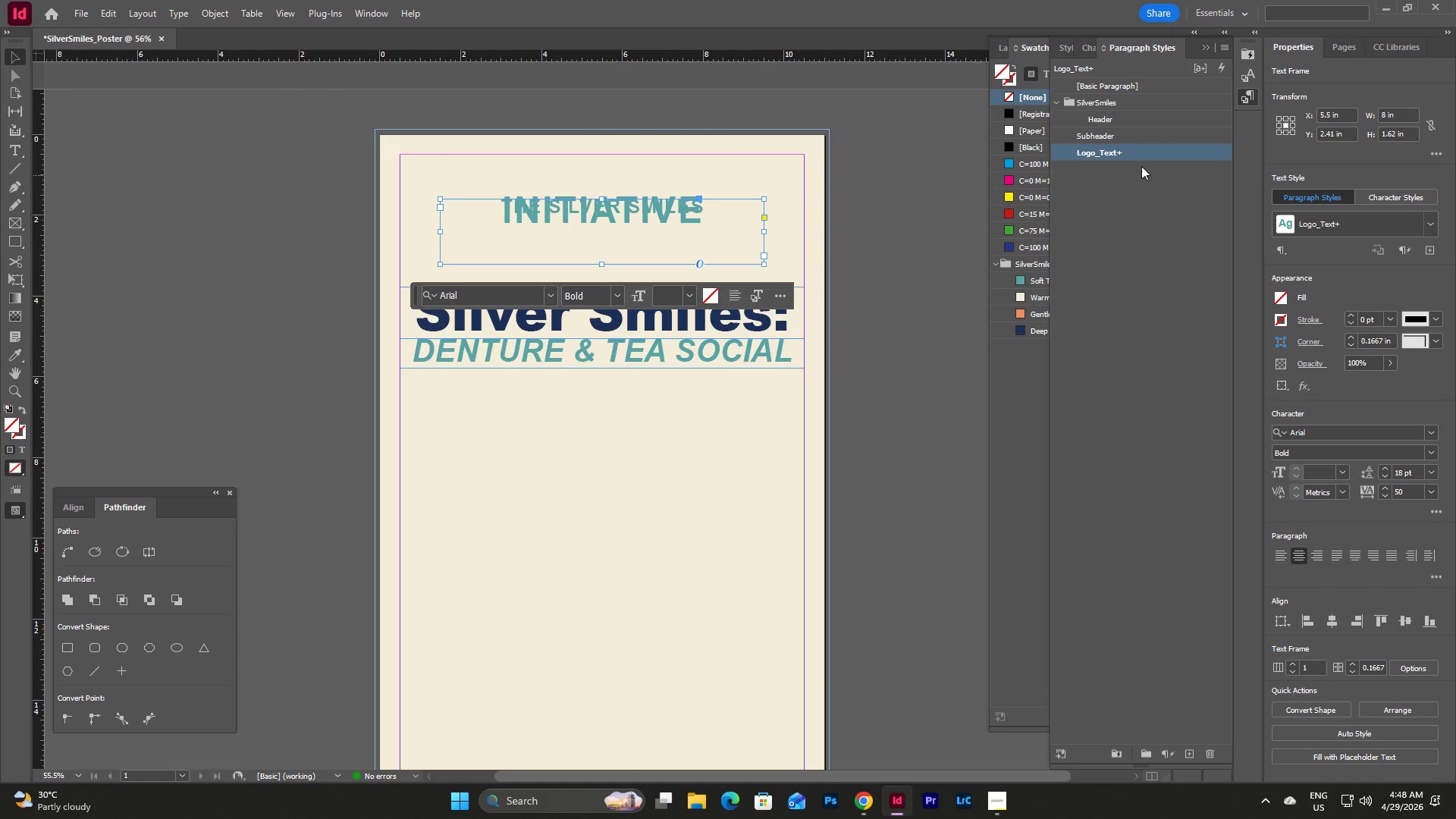 
double_click([1148, 152])
 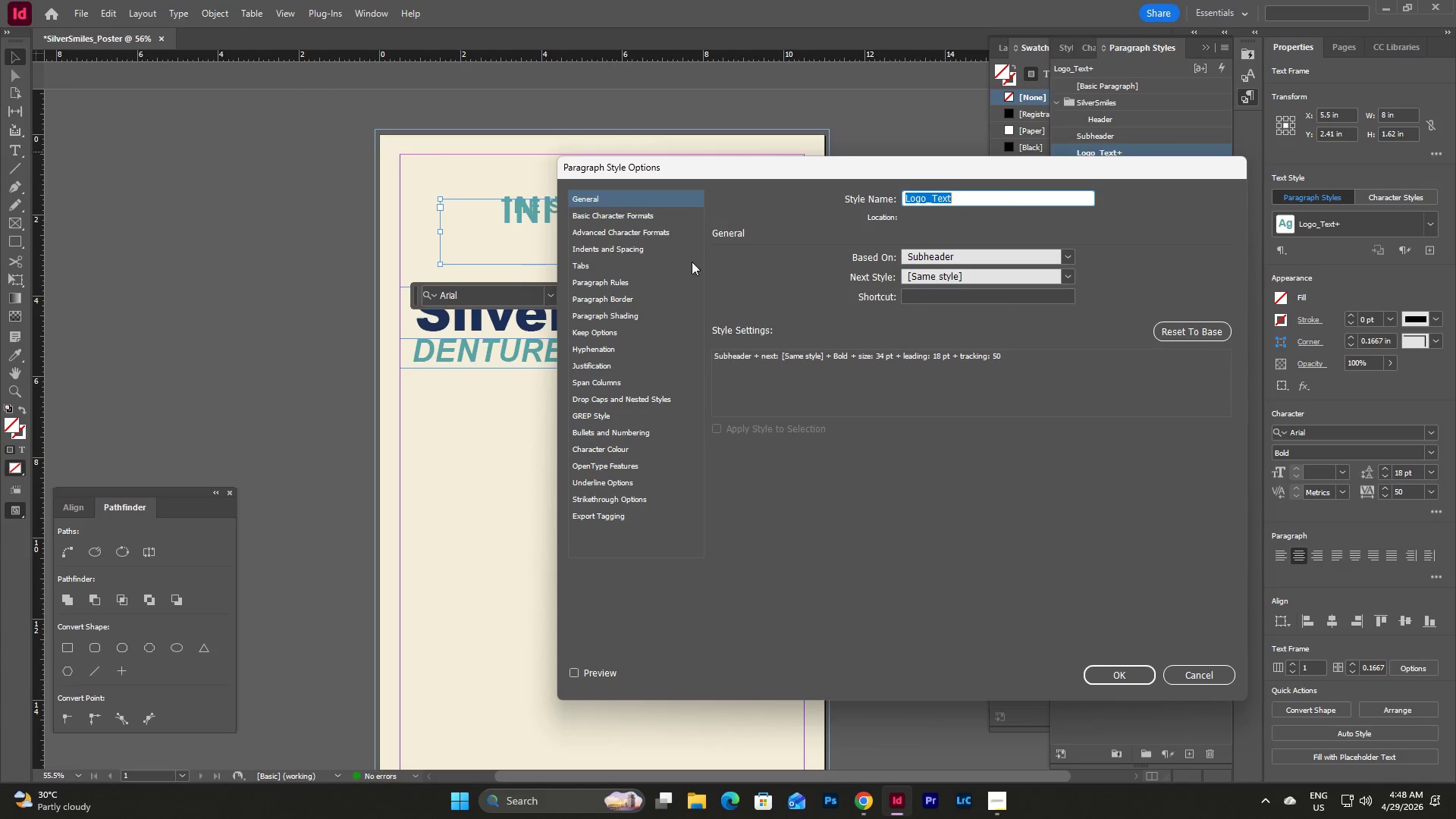 
left_click([636, 212])
 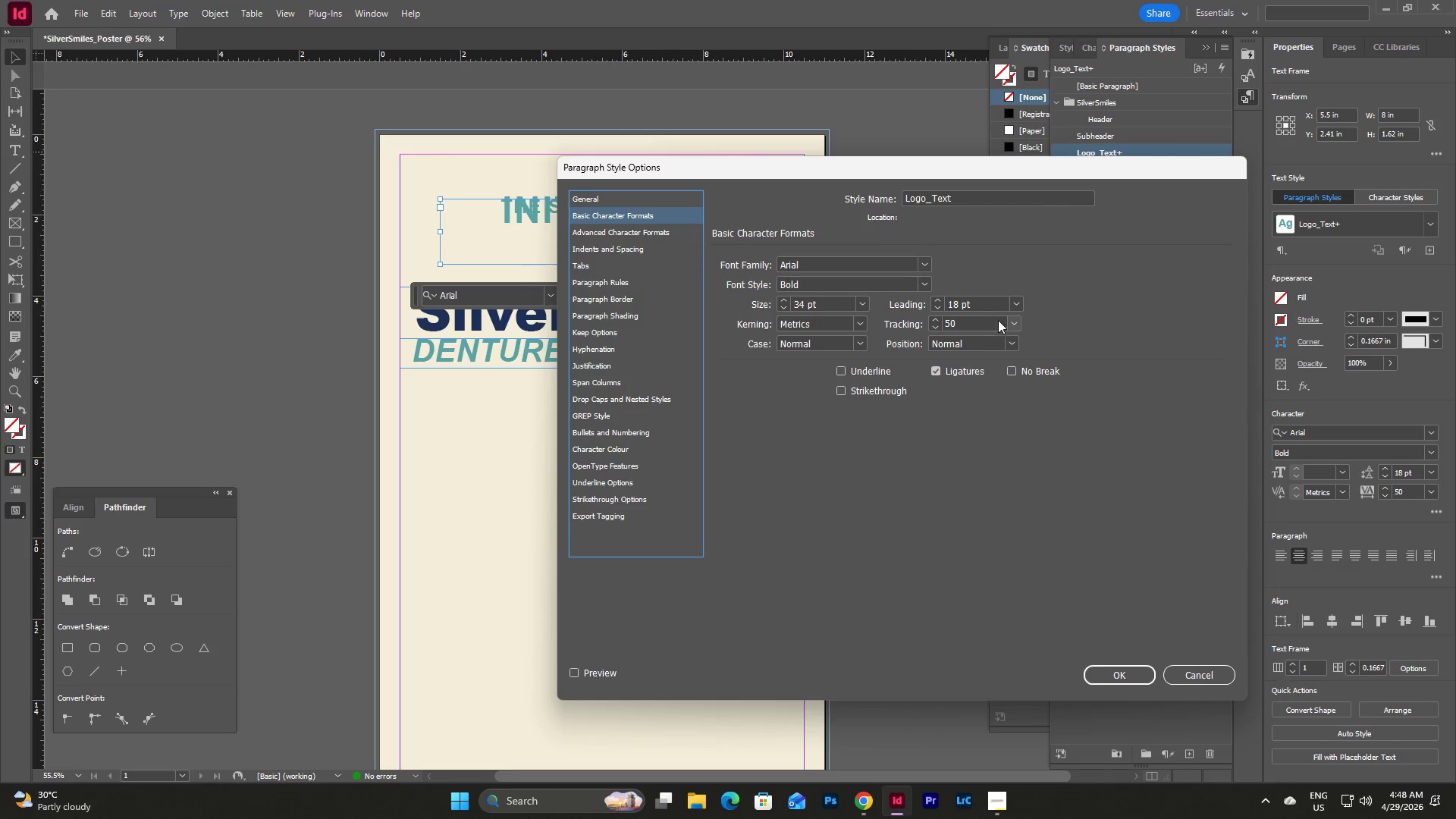 
left_click([1020, 303])
 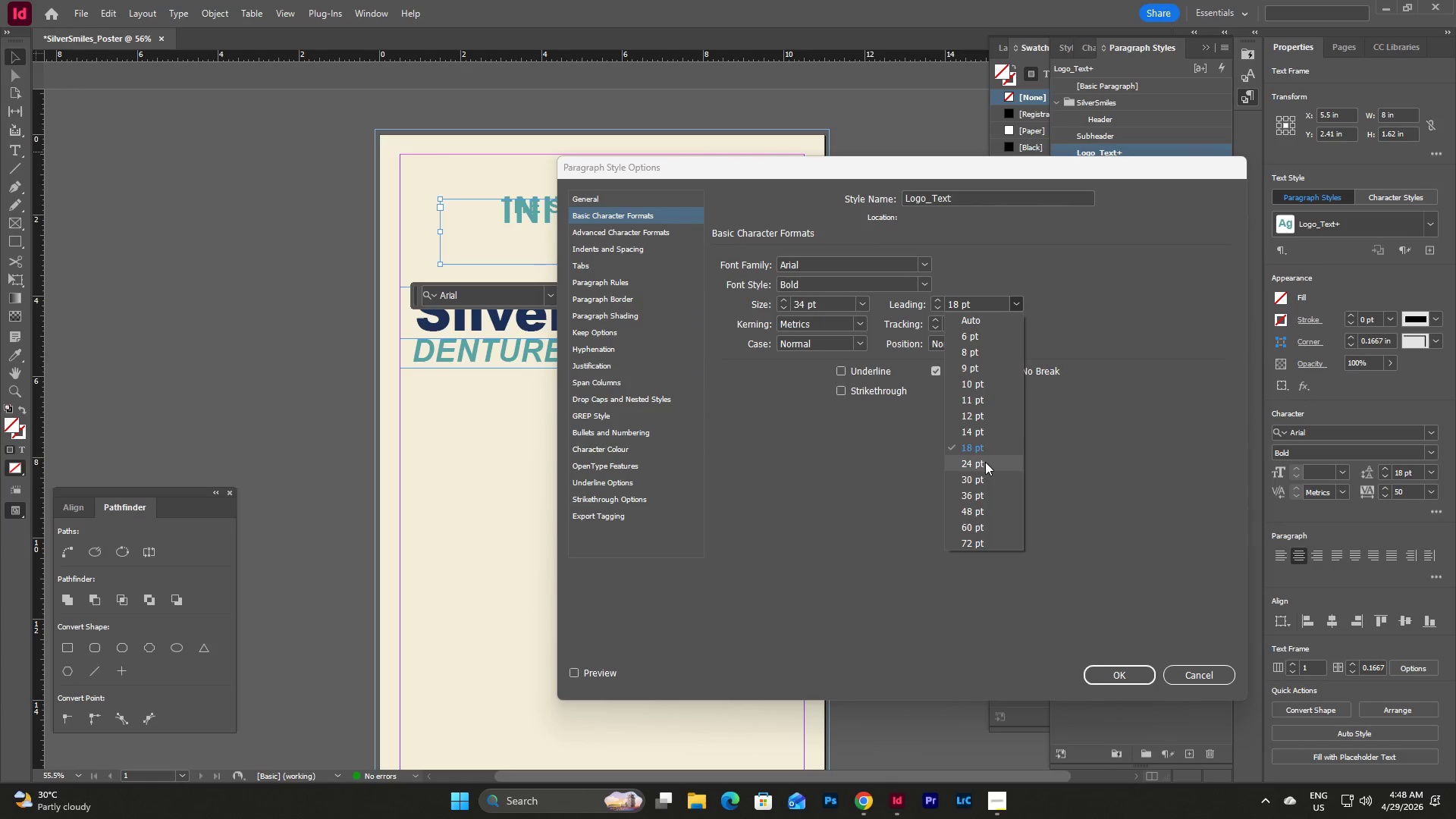 
left_click([979, 481])
 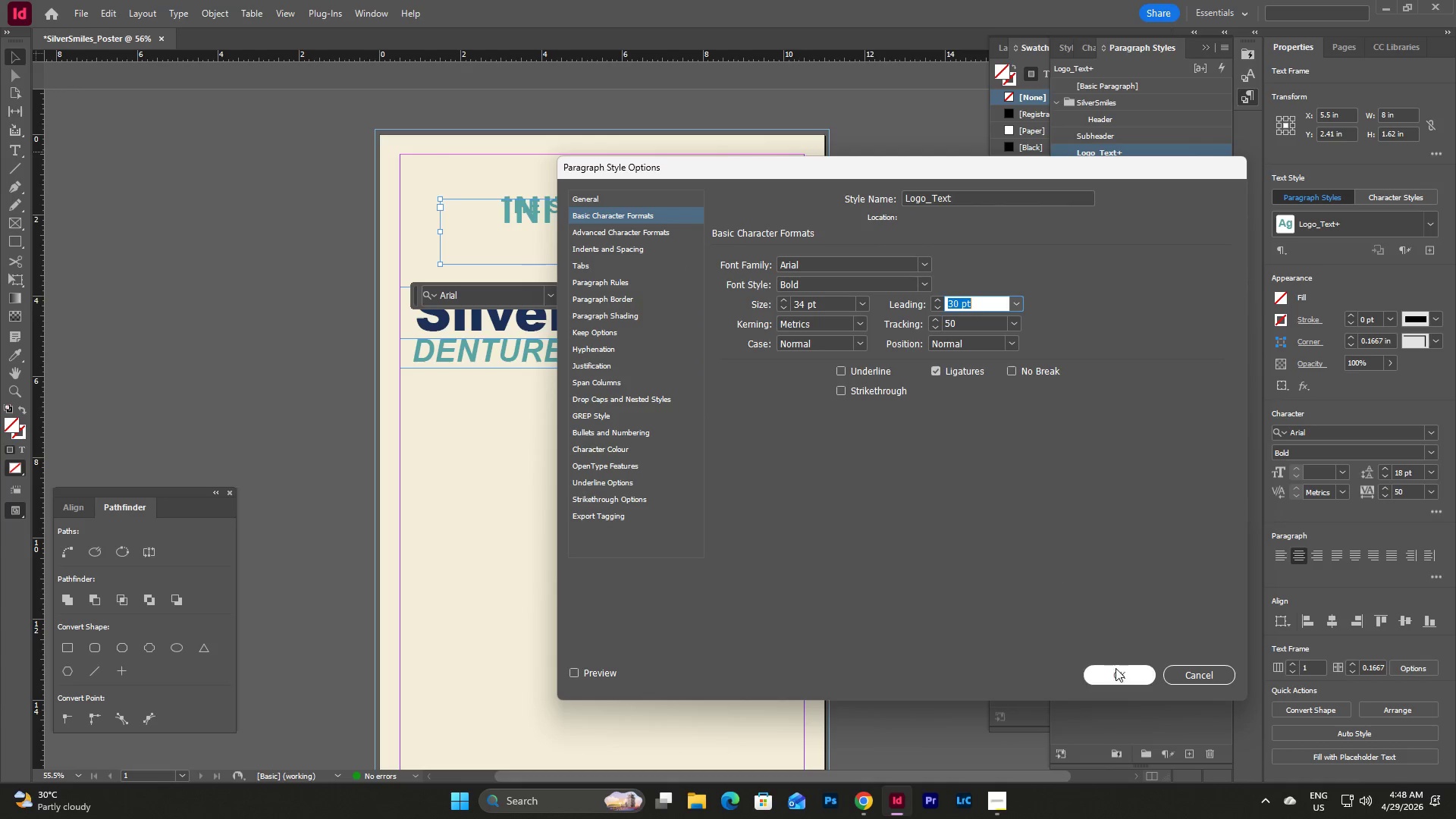 
left_click([1113, 667])
 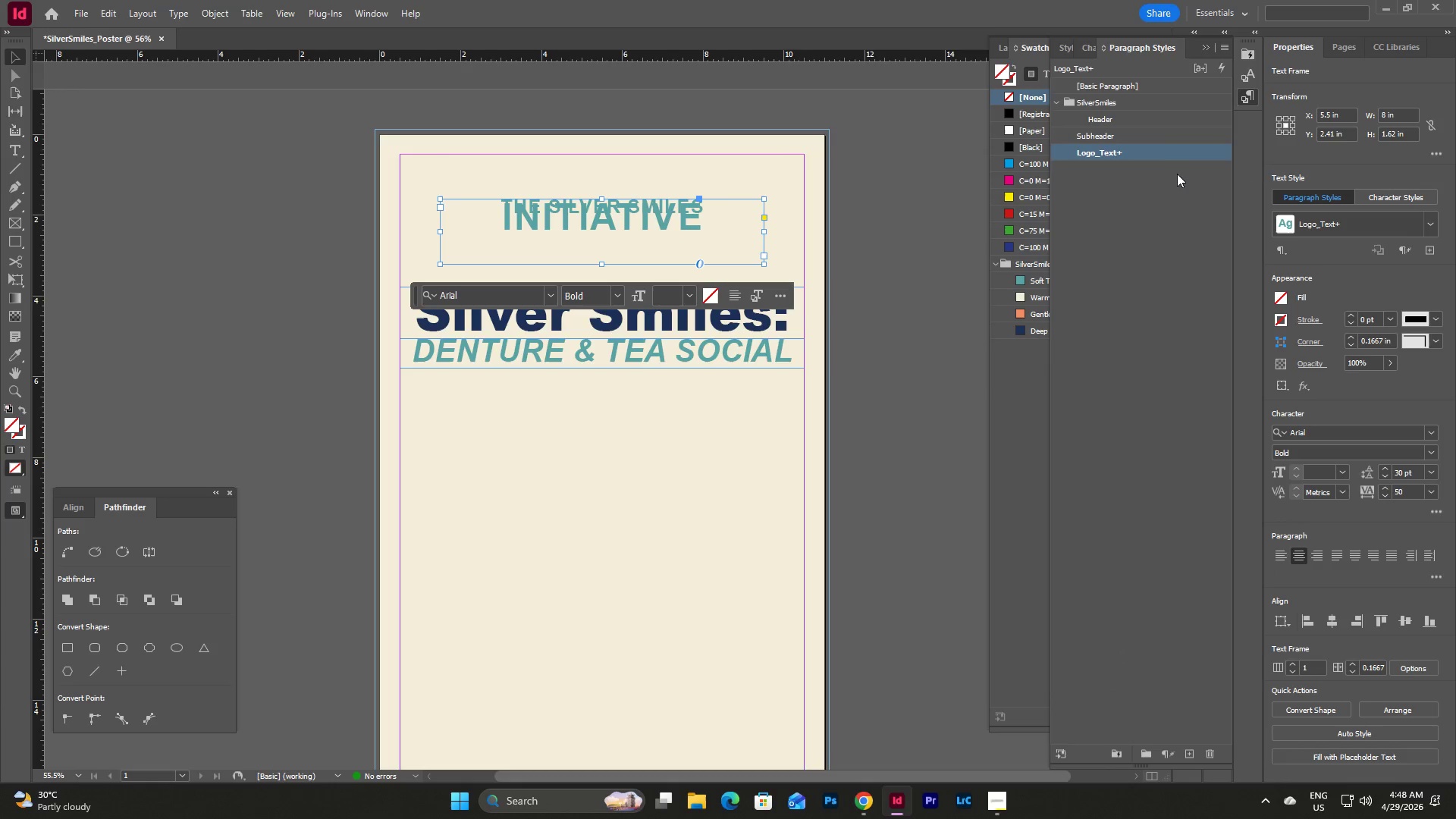 
double_click([1181, 147])
 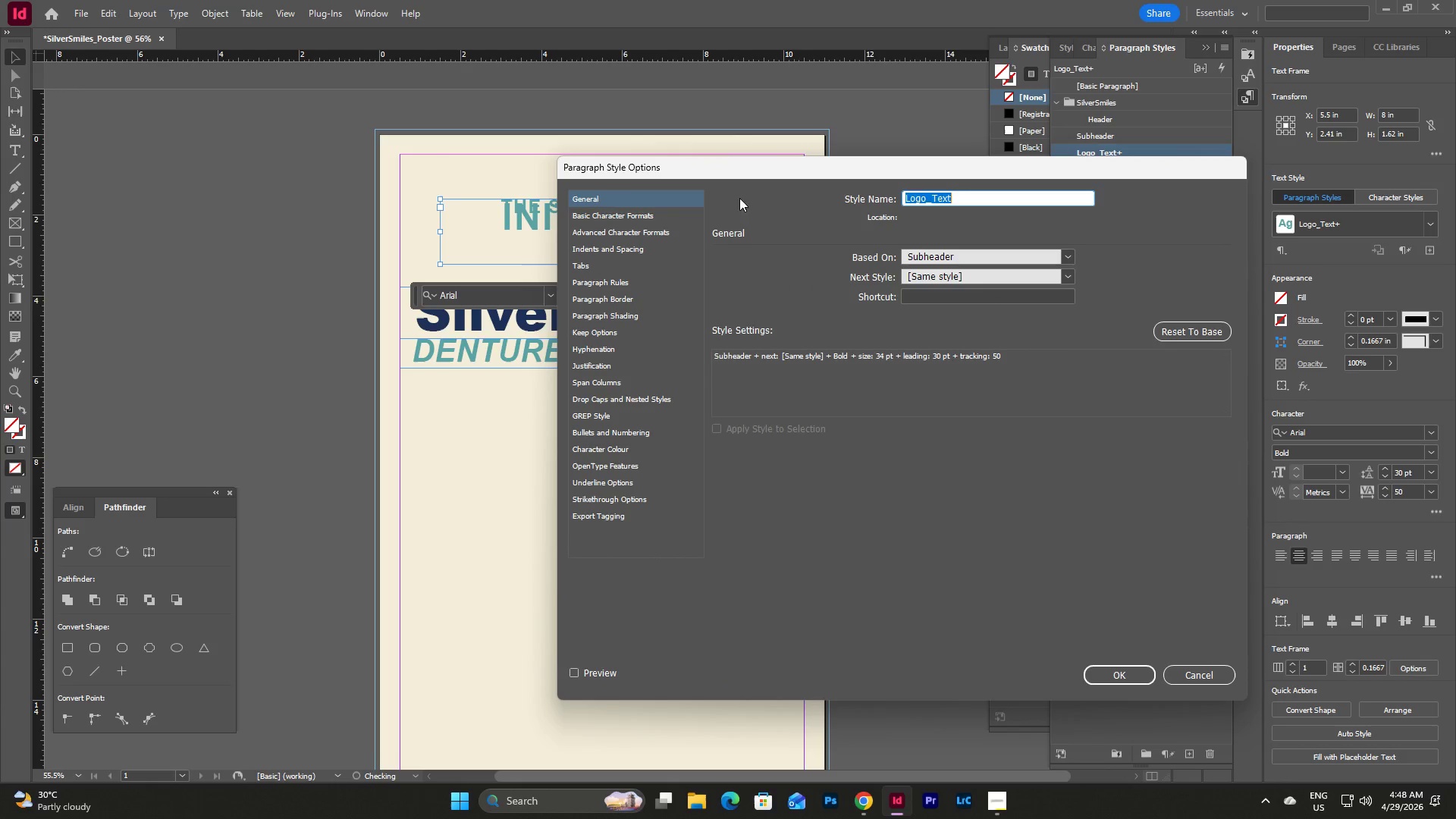 
left_click([655, 217])
 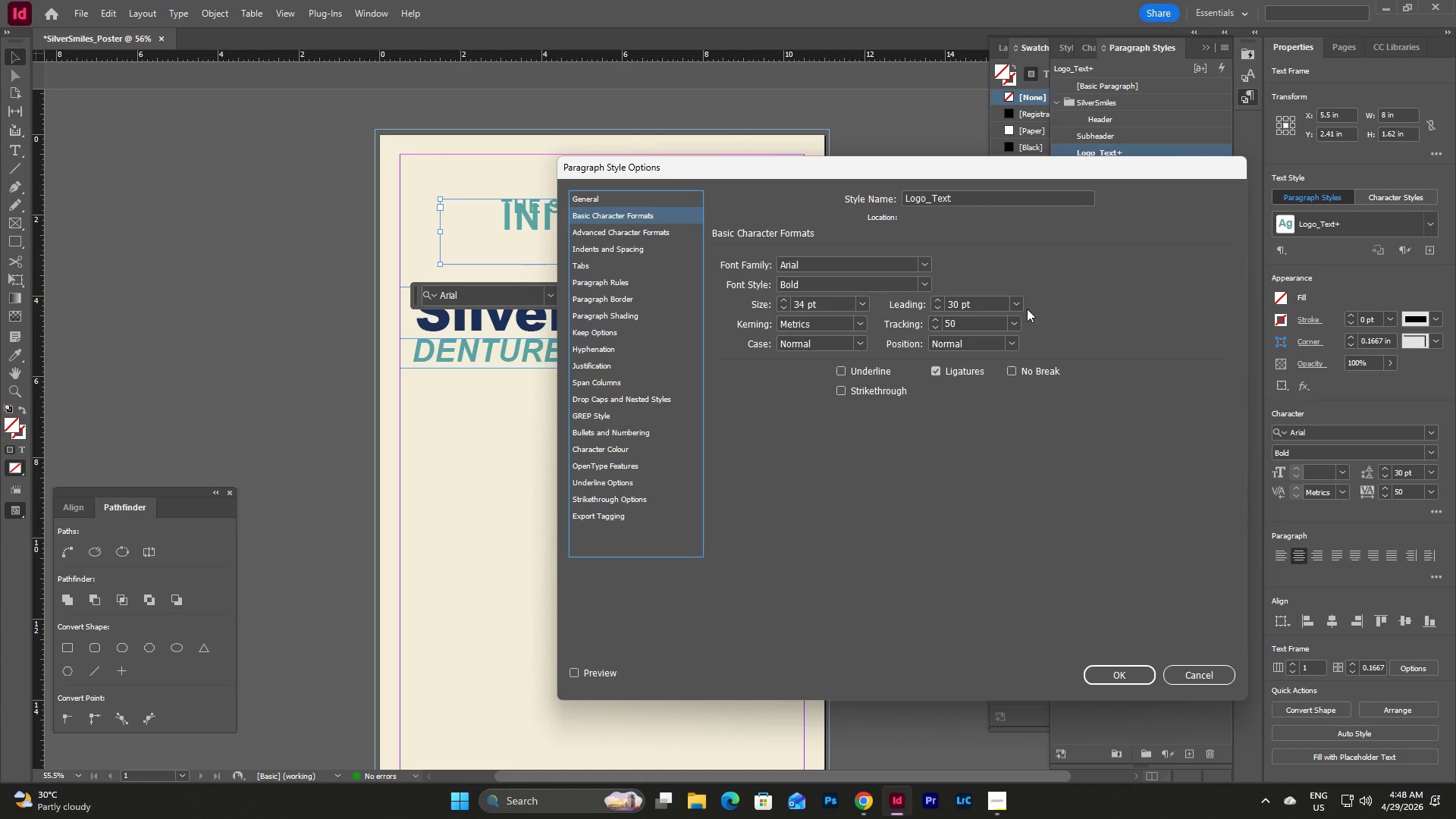 
left_click([1018, 305])
 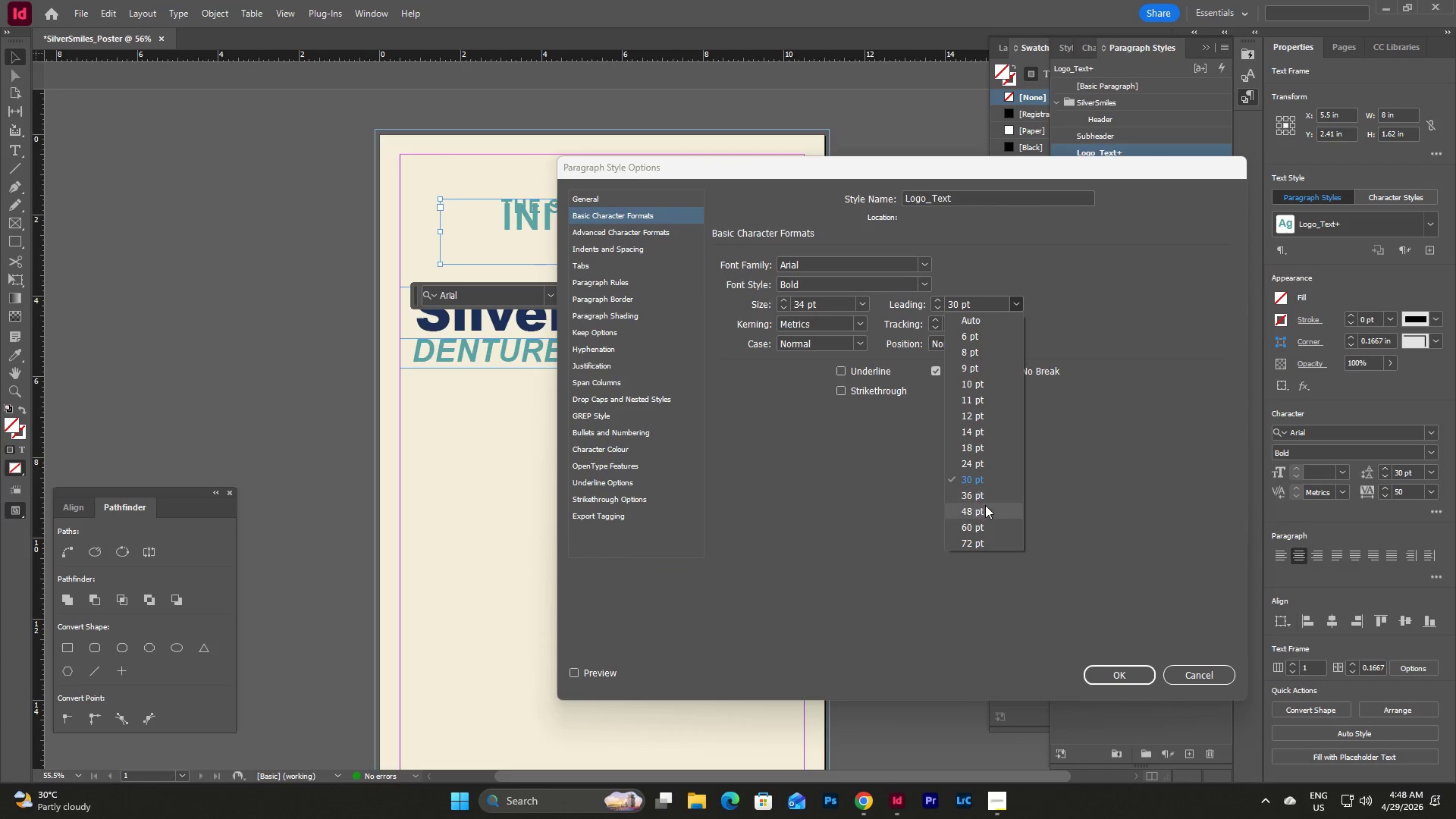 
left_click([984, 492])
 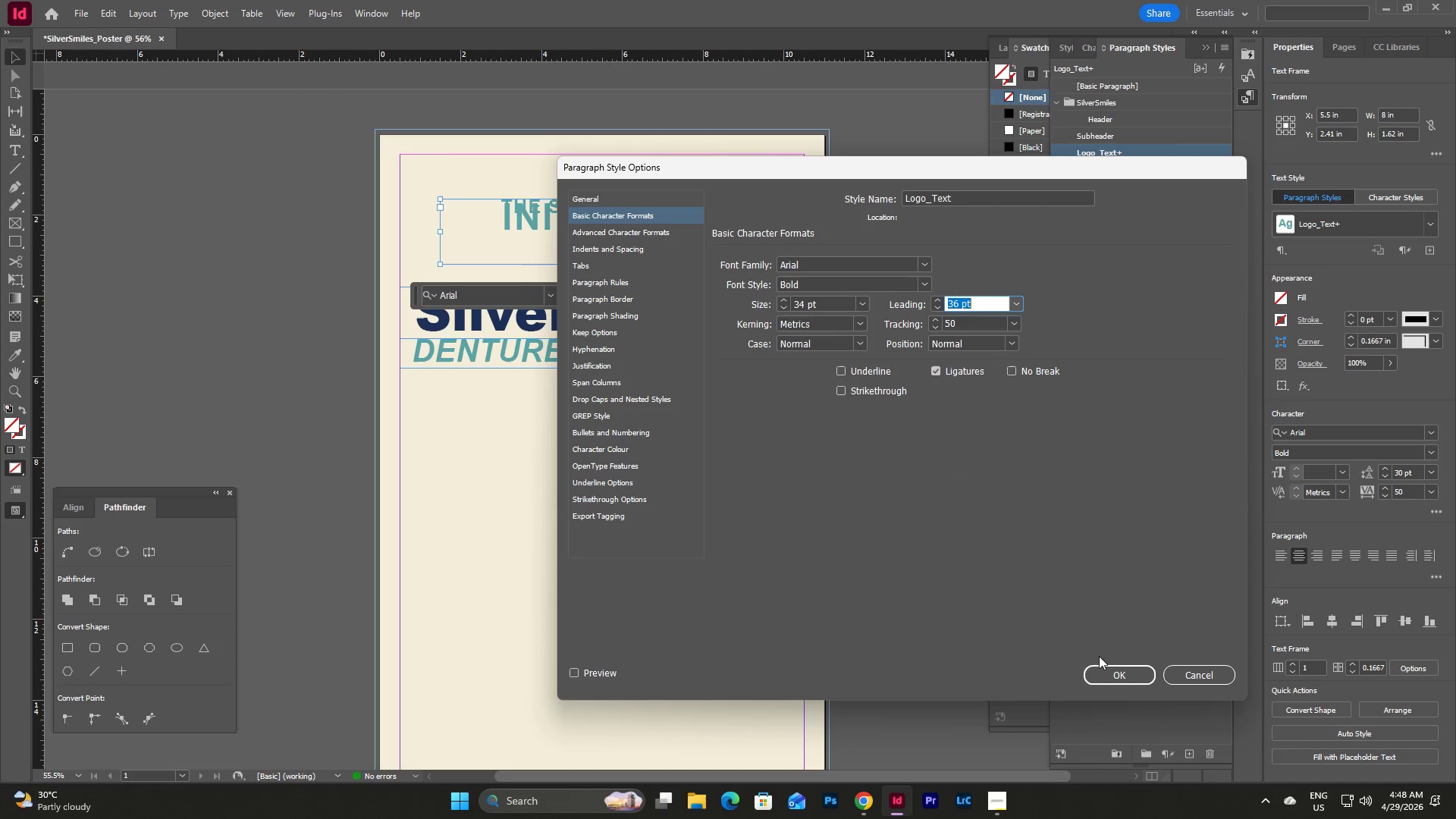 
left_click([1103, 671])
 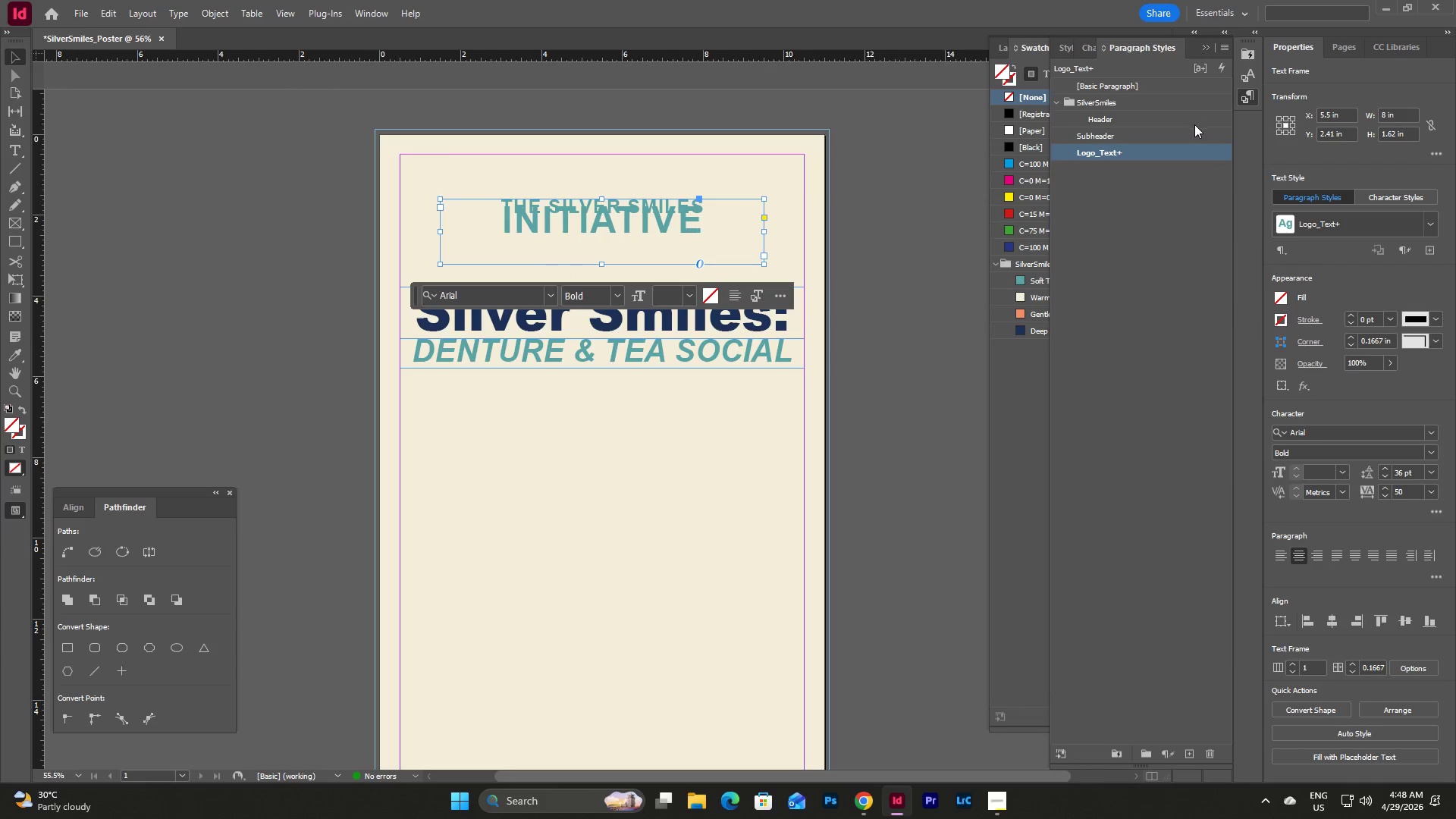 
double_click([1185, 149])
 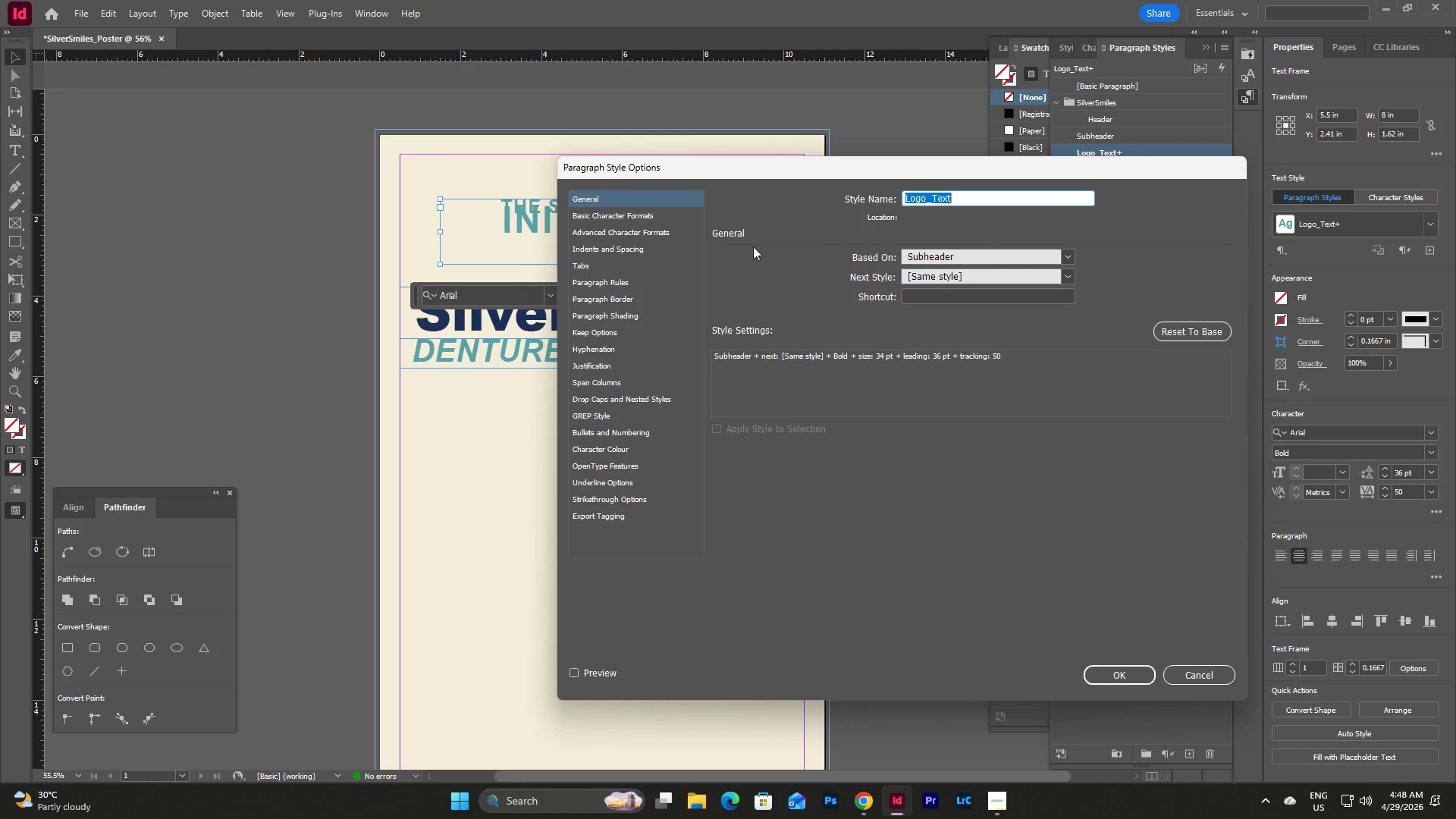 
left_click([663, 221])
 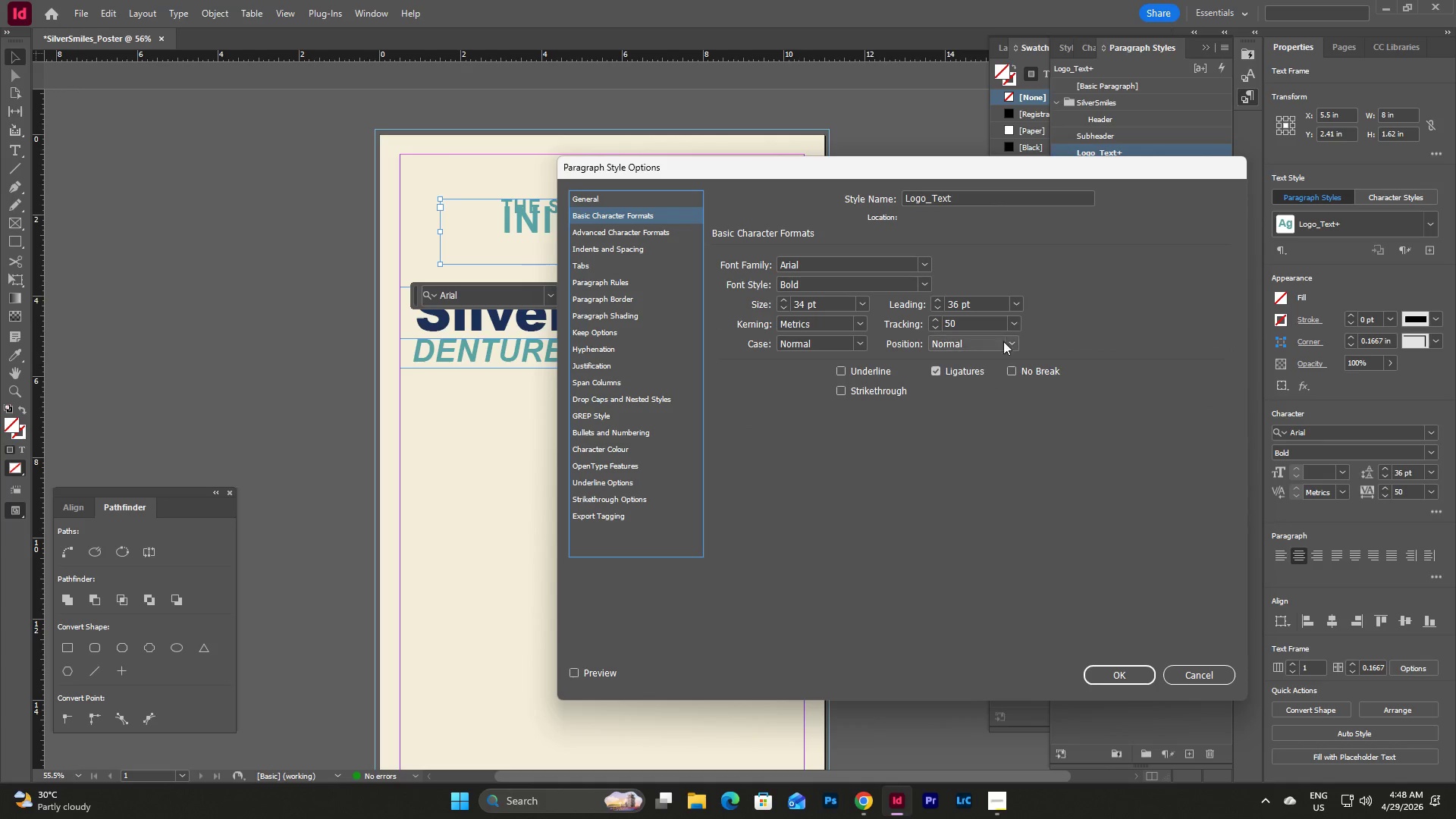 
left_click([1016, 306])
 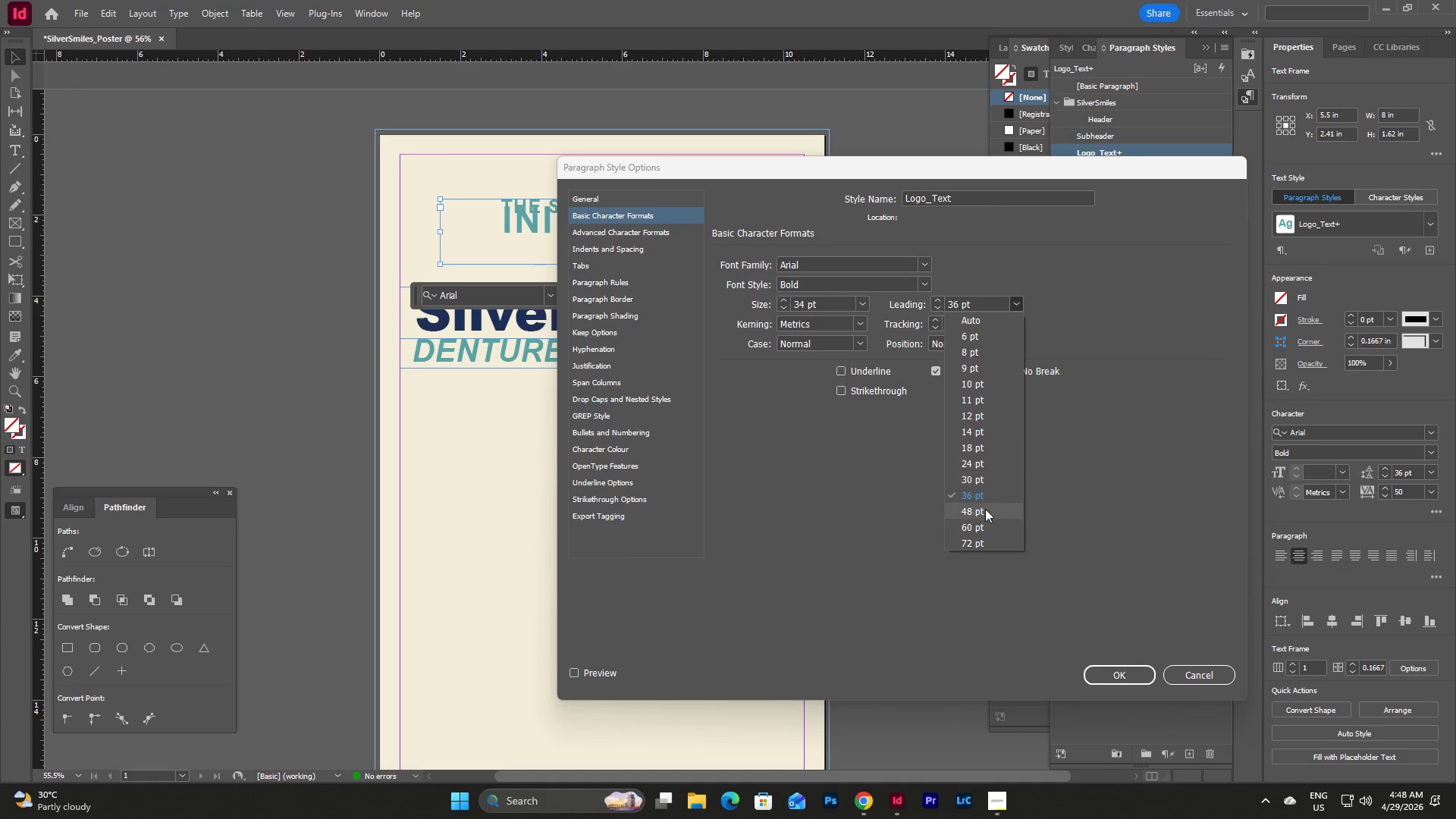 
left_click([979, 529])
 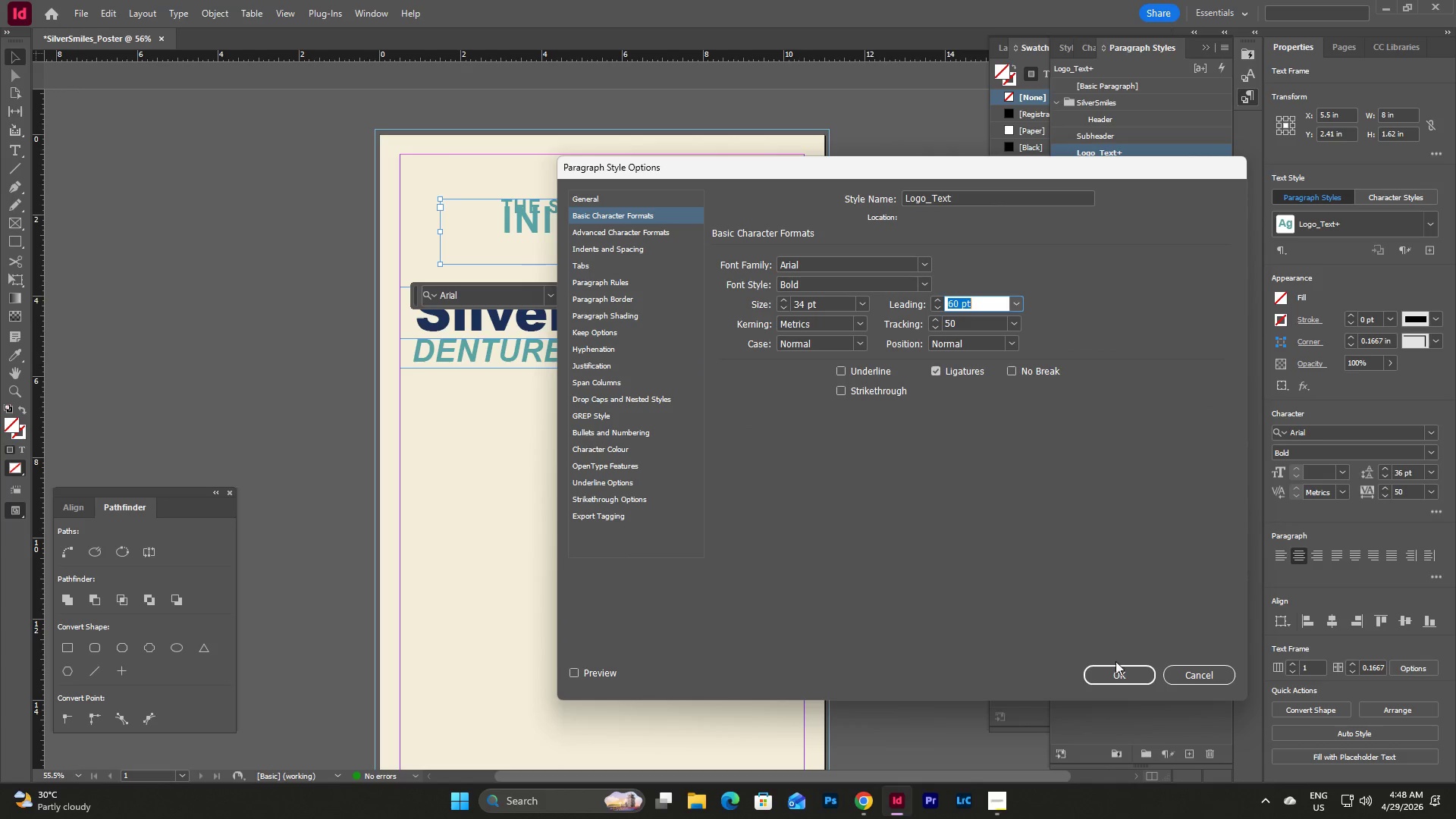 
left_click([1129, 674])
 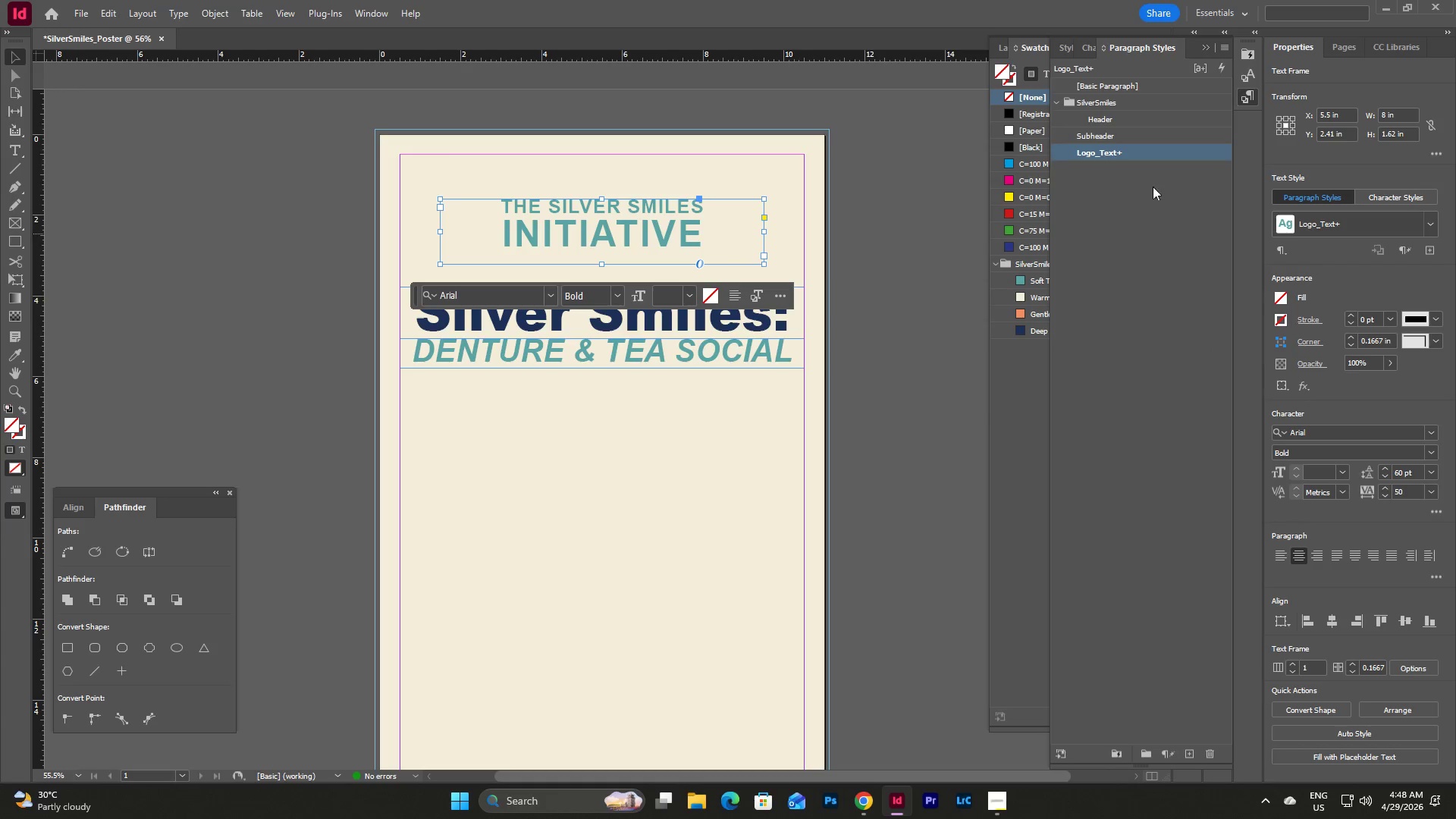 
double_click([1152, 152])
 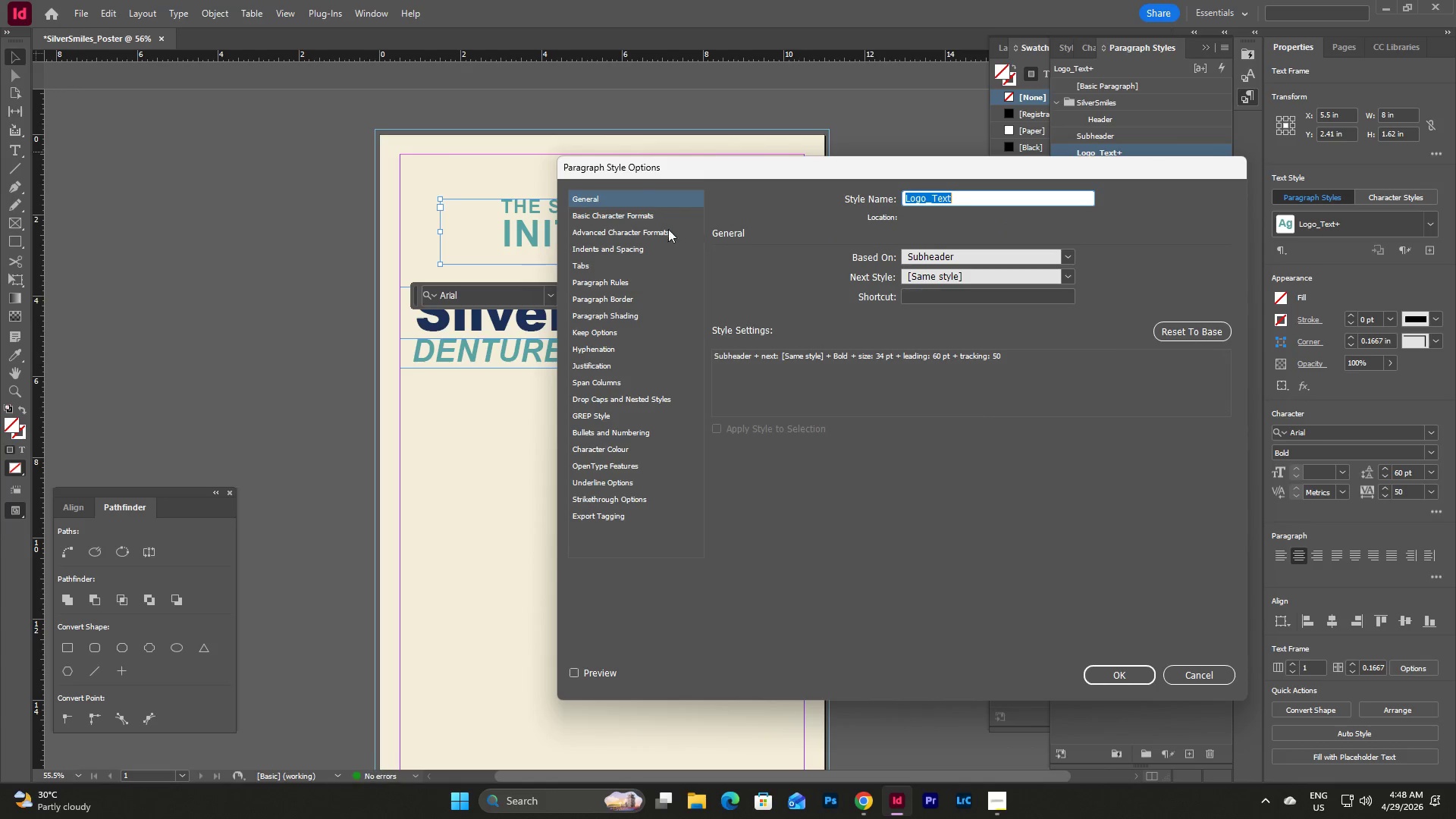 
left_click([631, 210])
 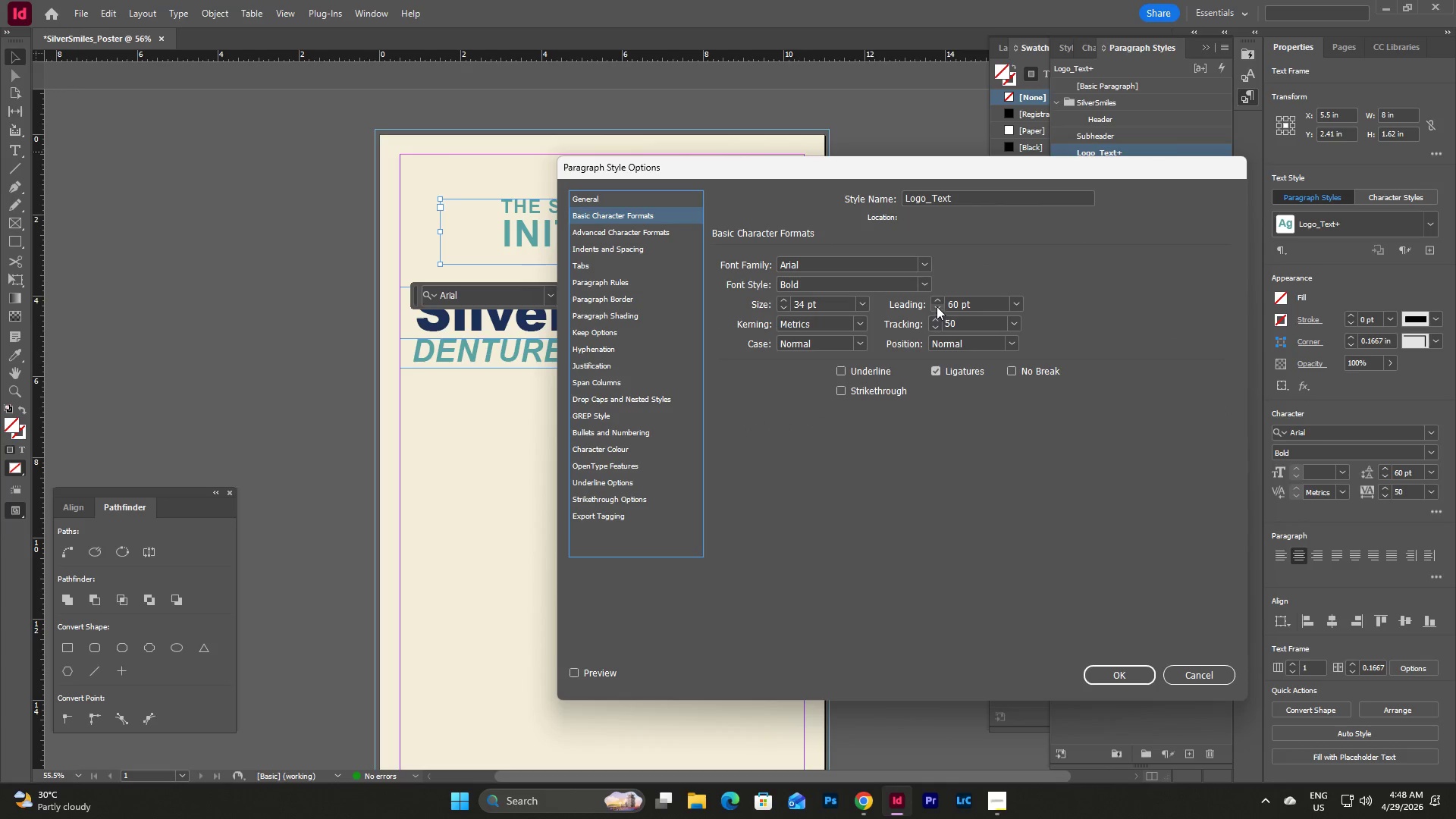 
double_click([937, 306])
 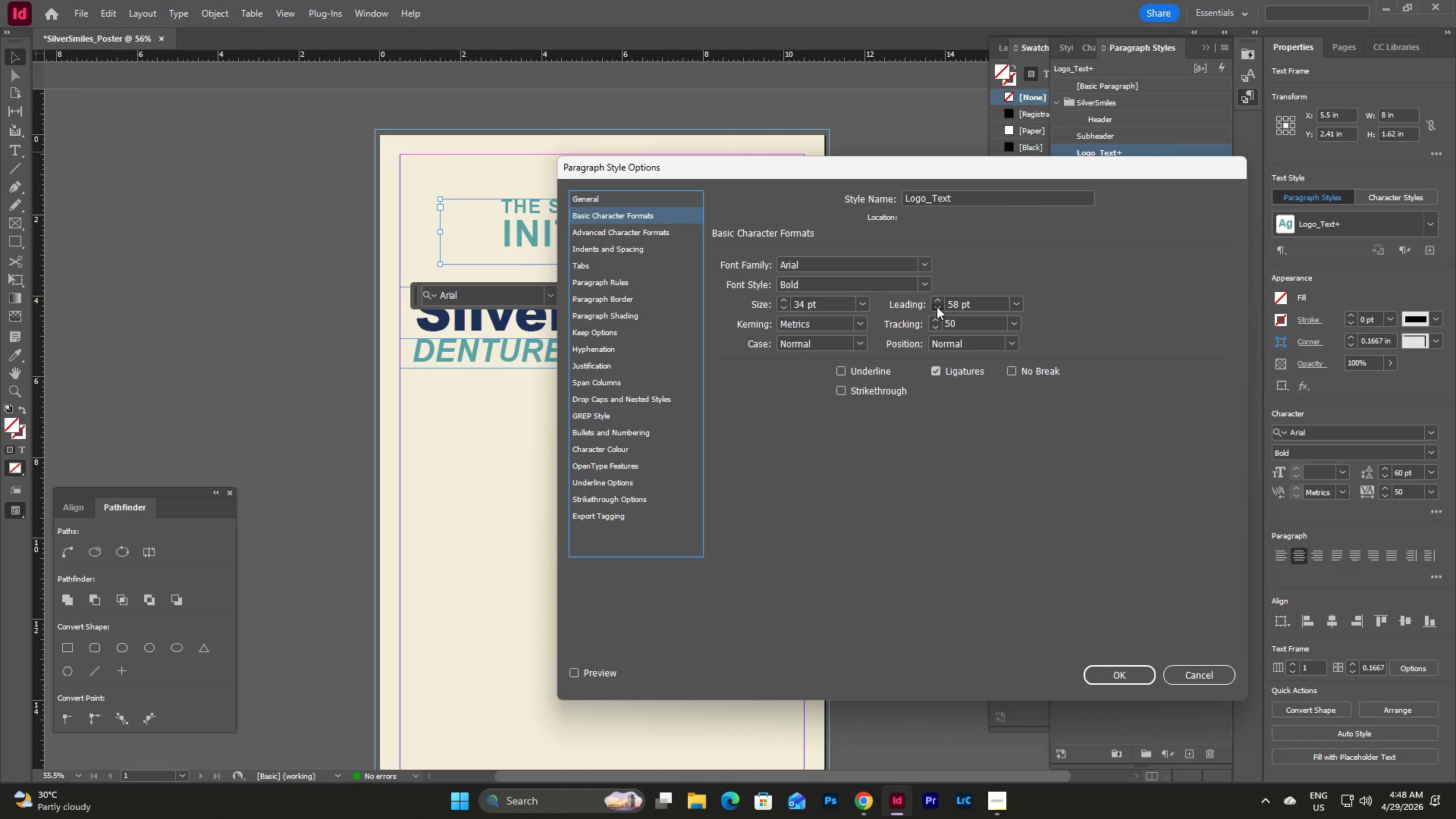 
triple_click([937, 306])
 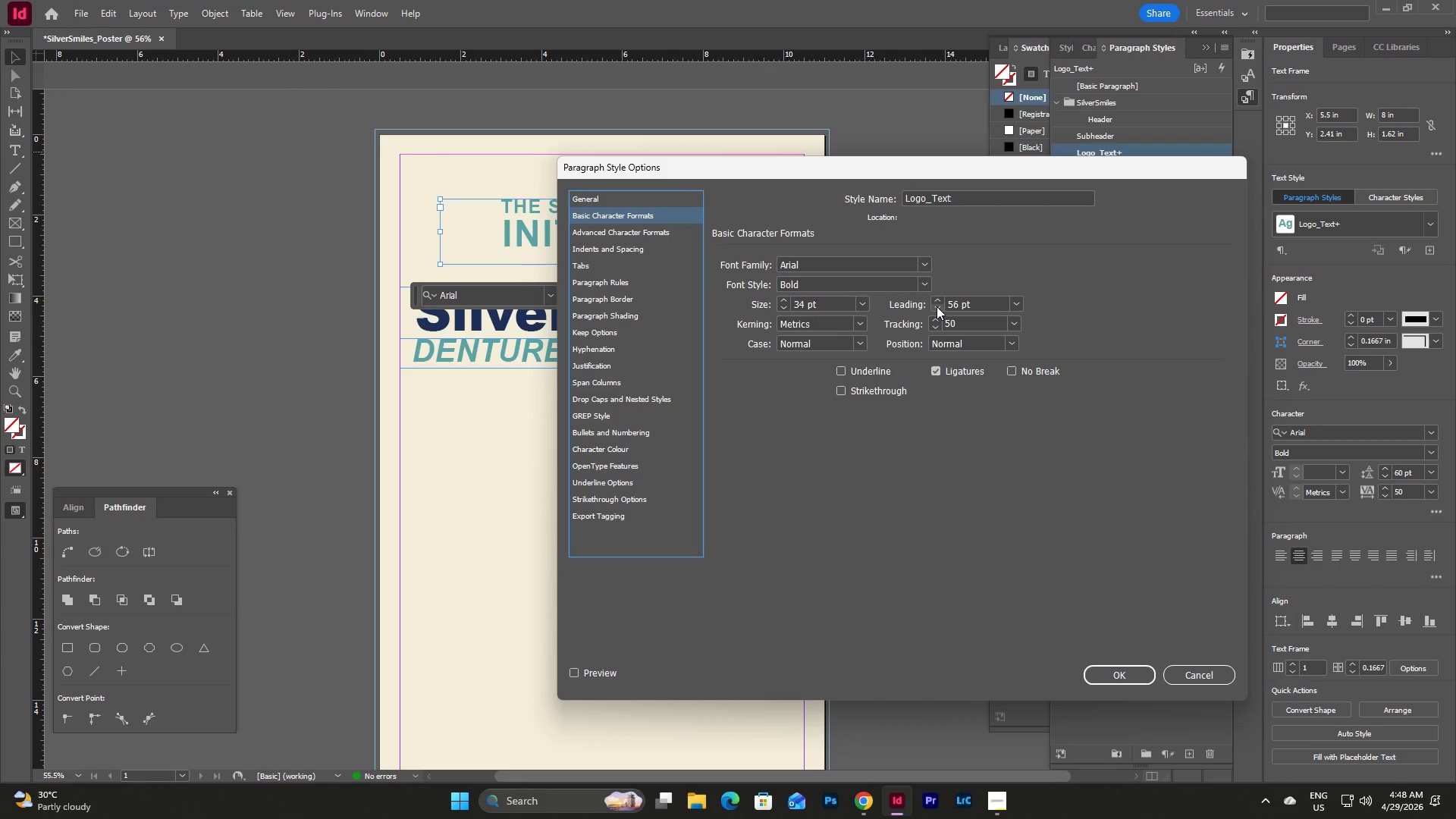 
double_click([937, 306])
 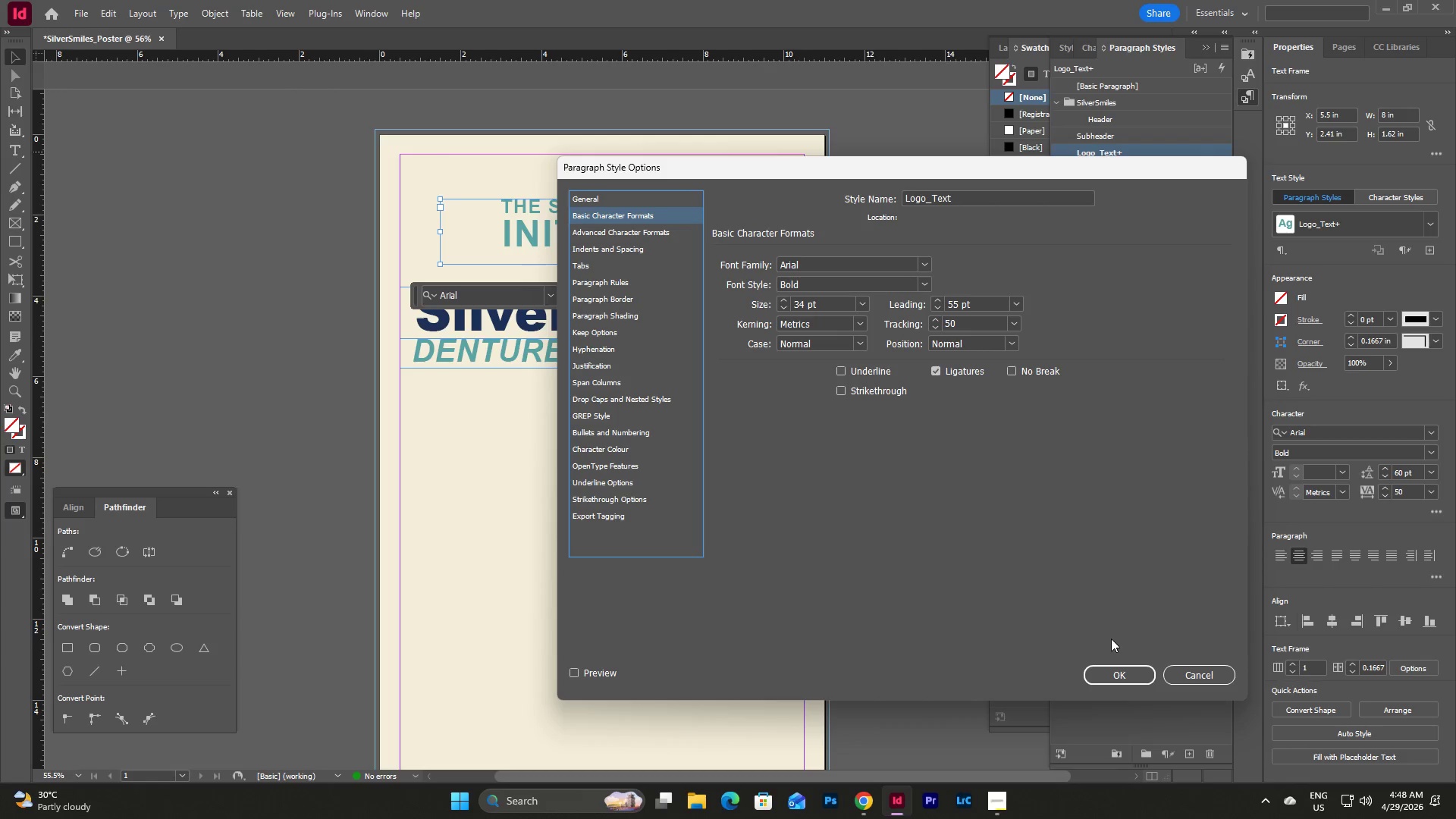 
left_click([1103, 680])
 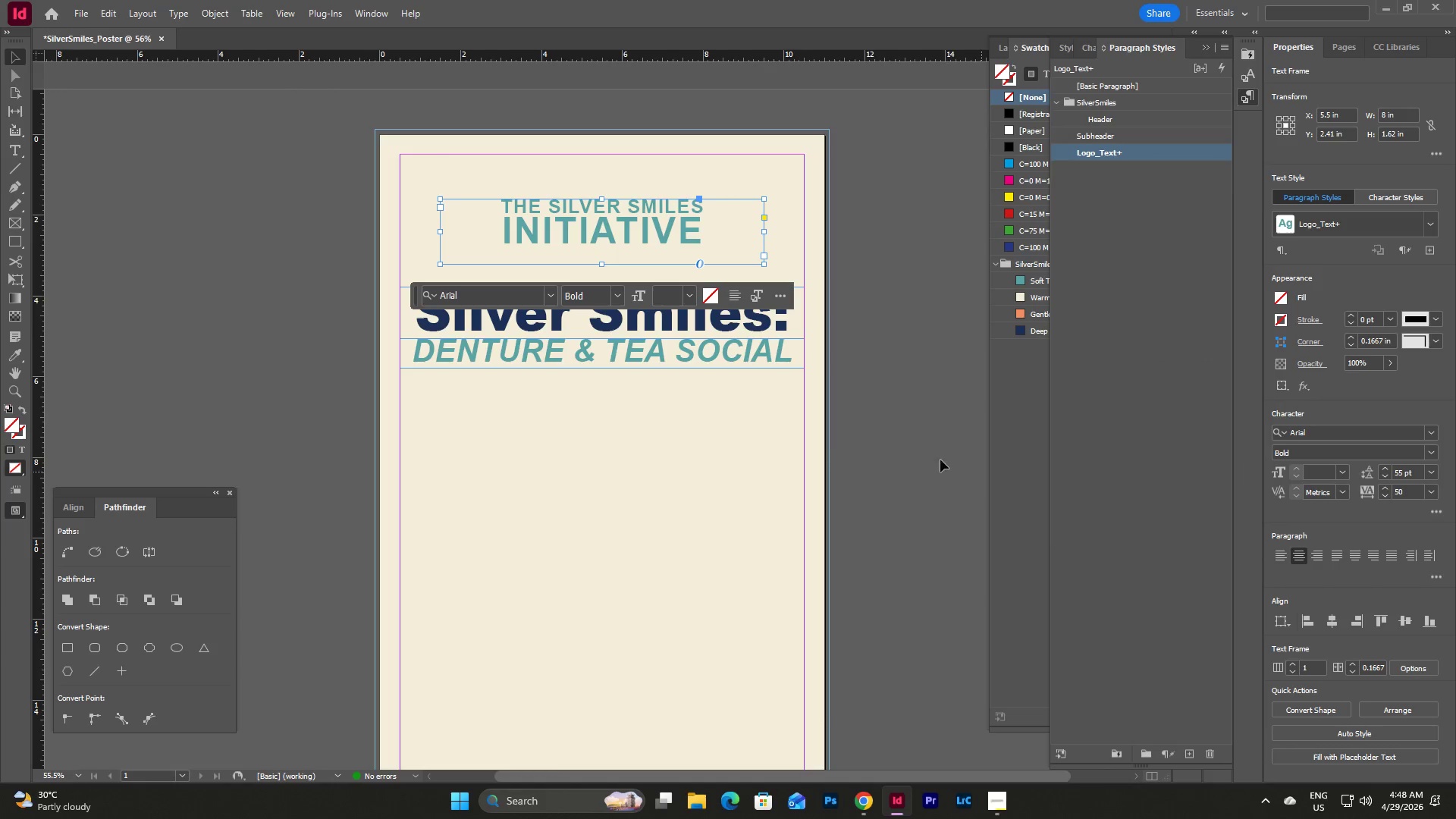 
left_click([767, 453])
 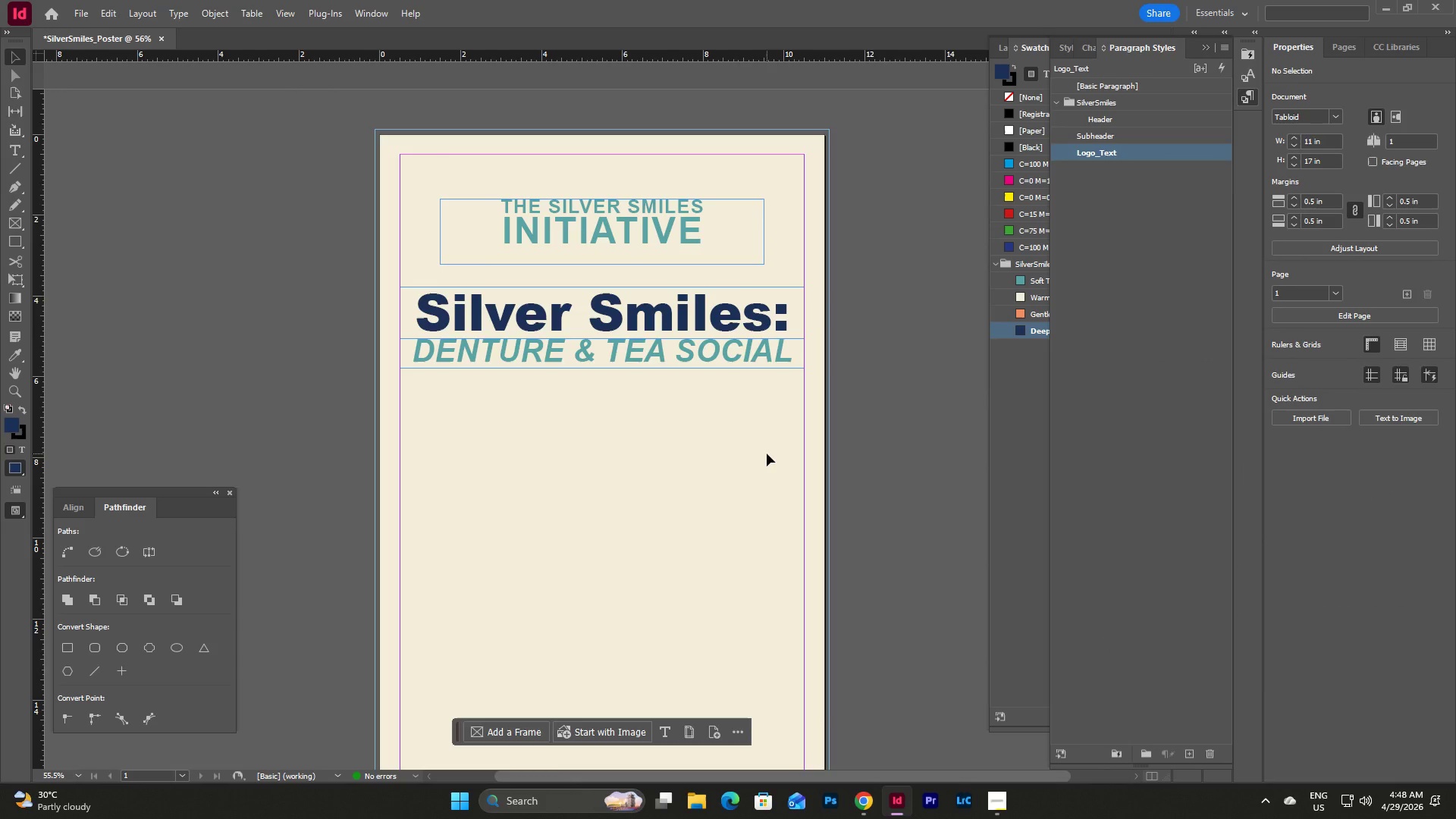 
left_click([767, 453])
 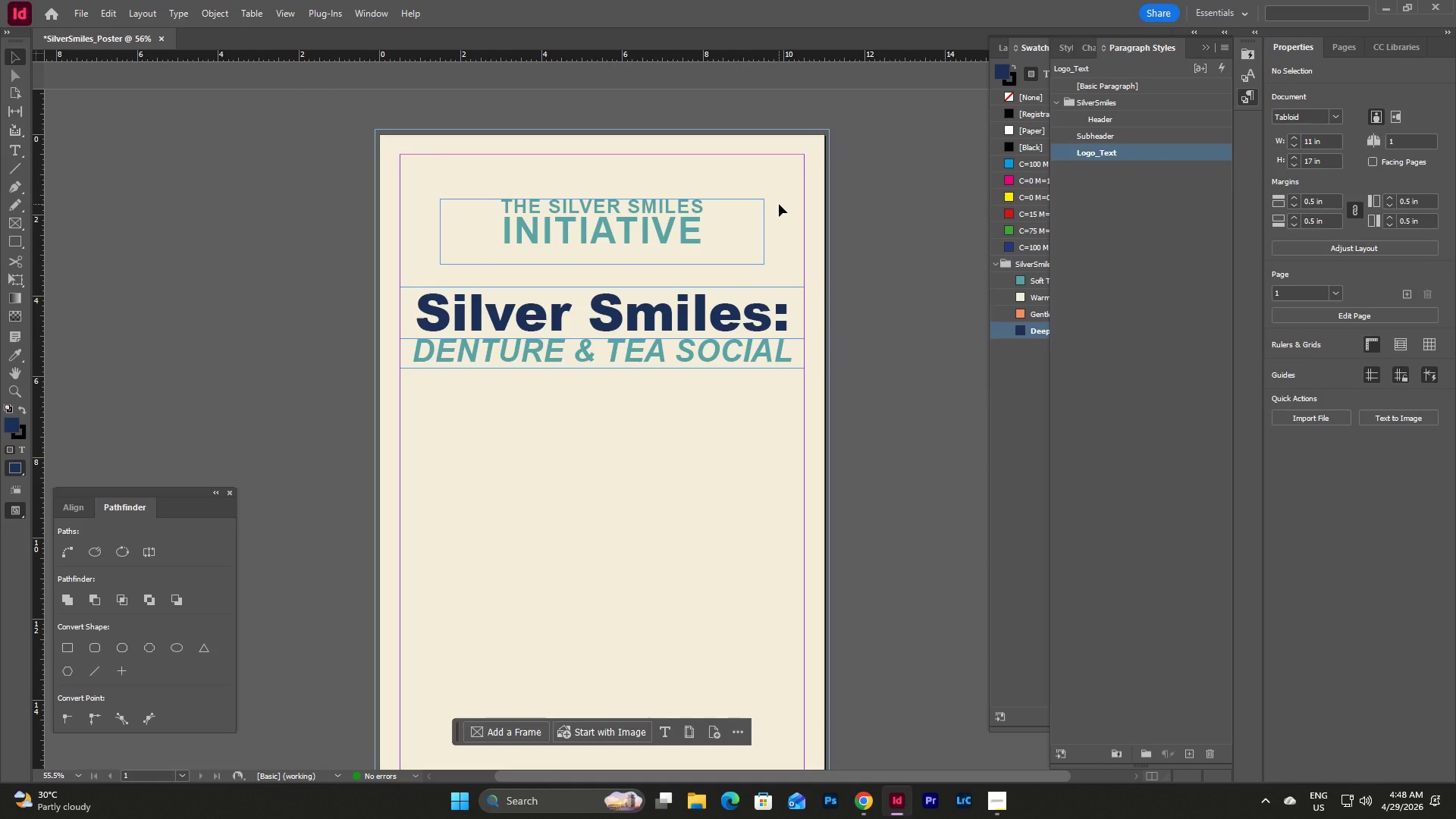 
wait(7.45)
 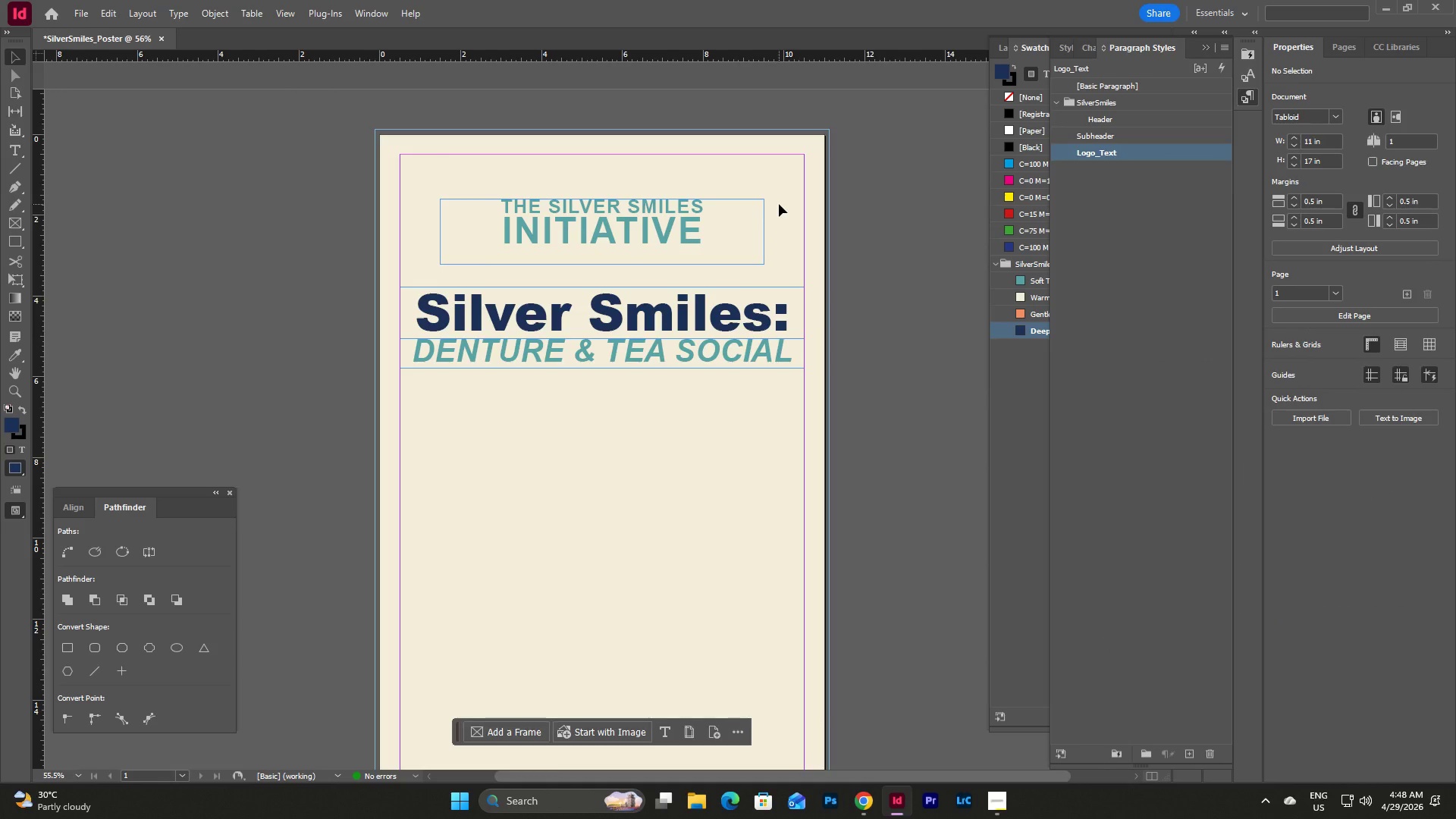 
left_click([730, 168])
 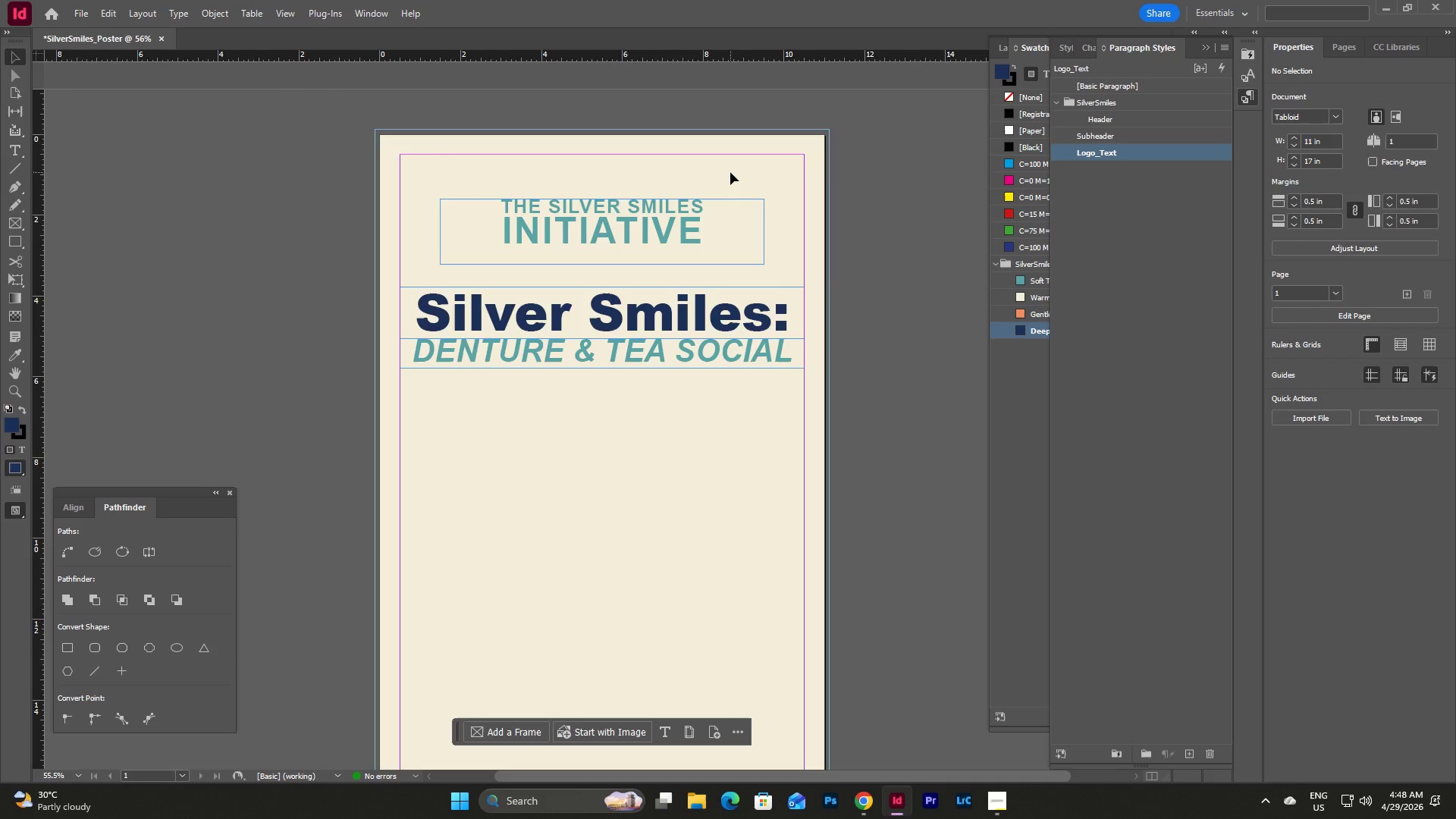 
key(Control+Z)
 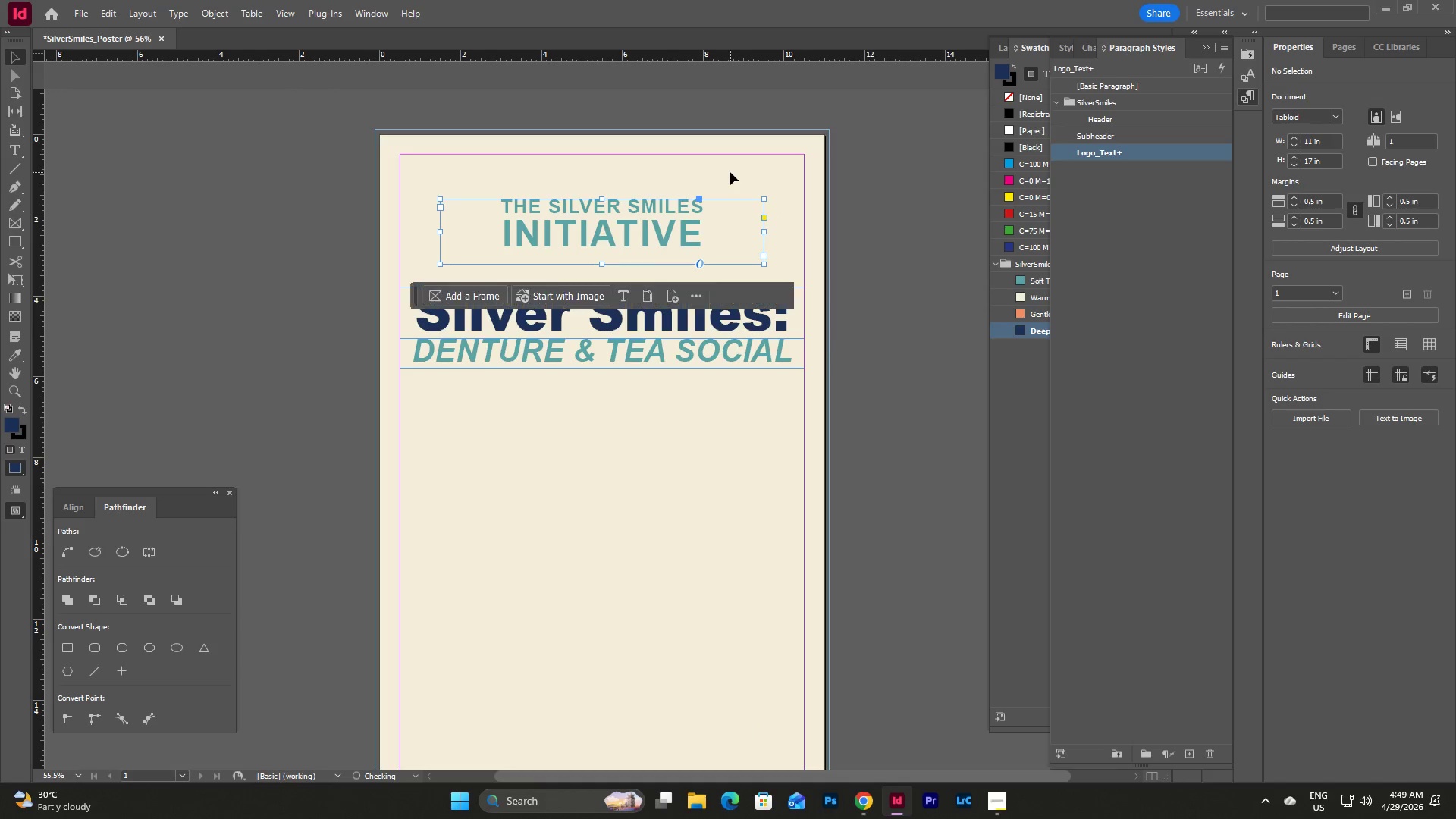 
key(Control+Z)
 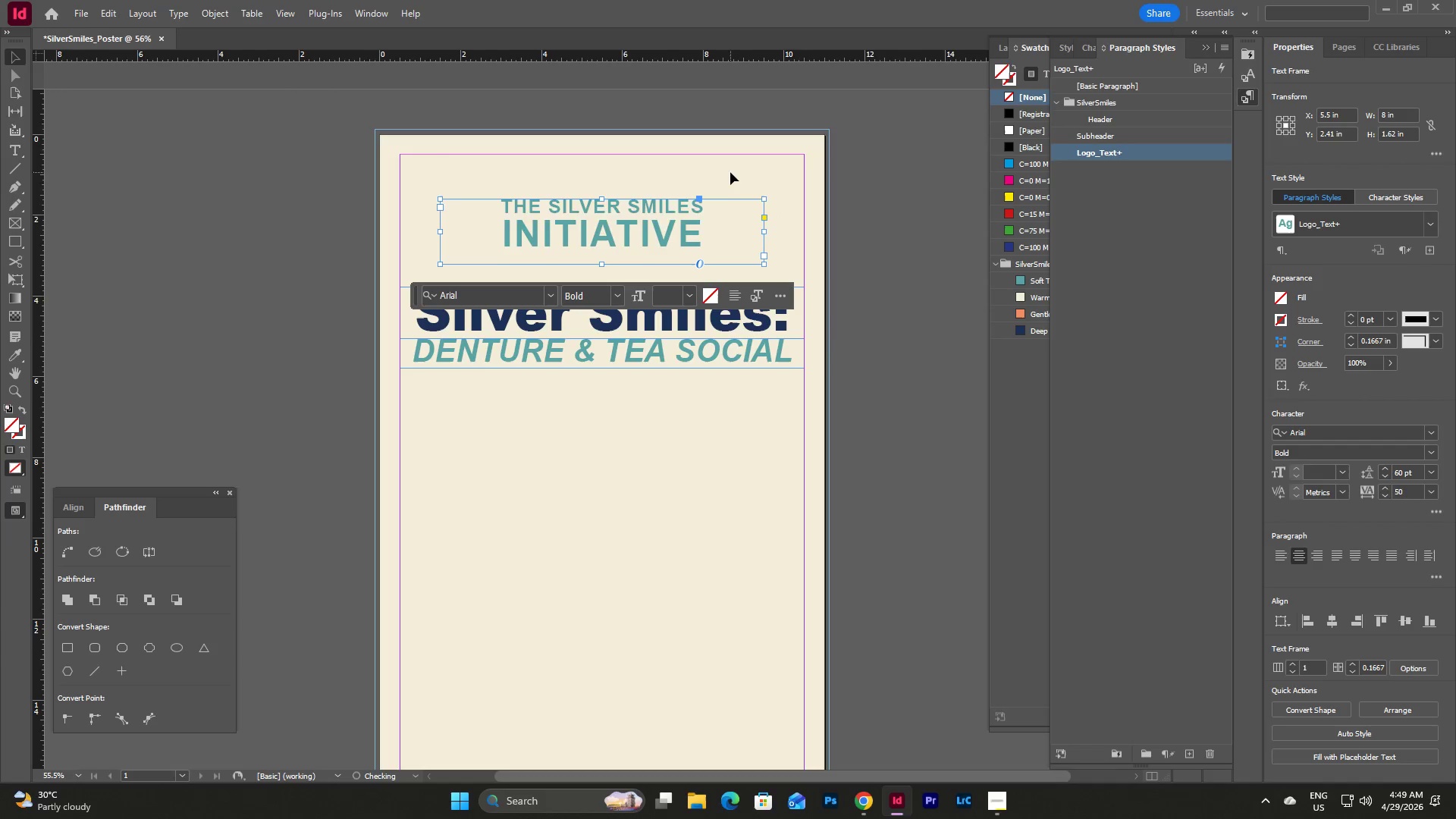 
key(Control+Z)
 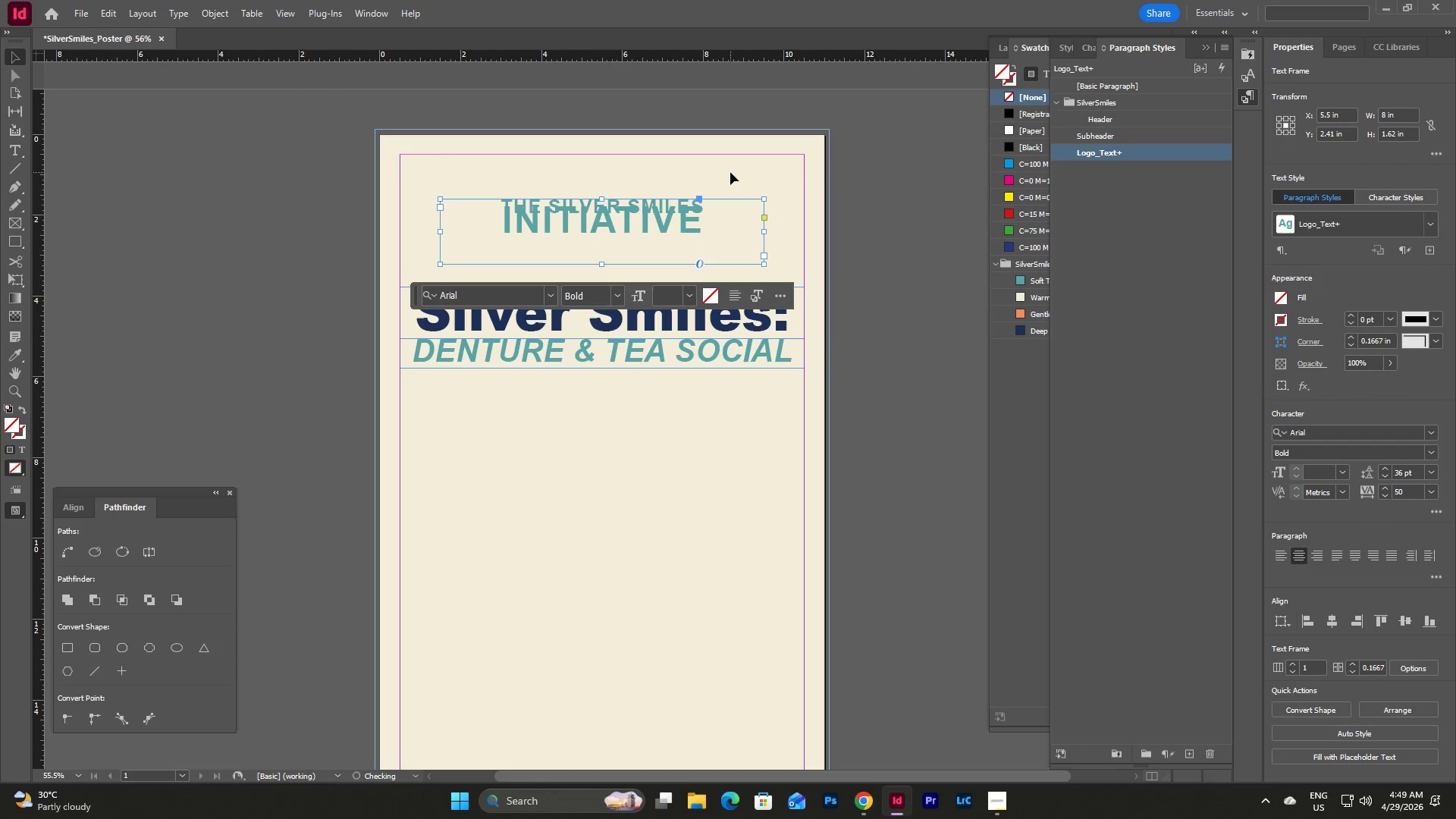 
key(Control+Z)
 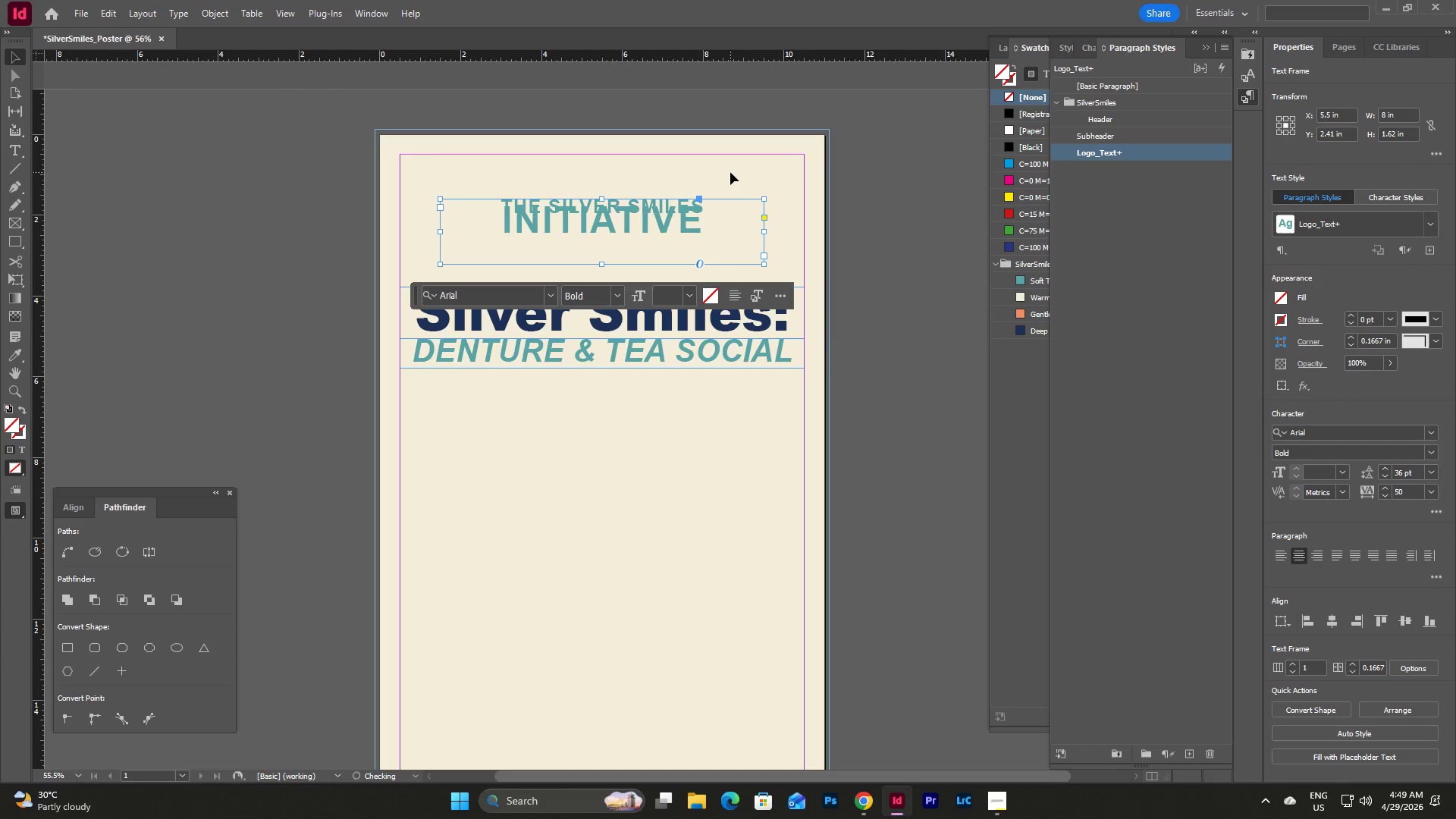 
key(Control+Z)
 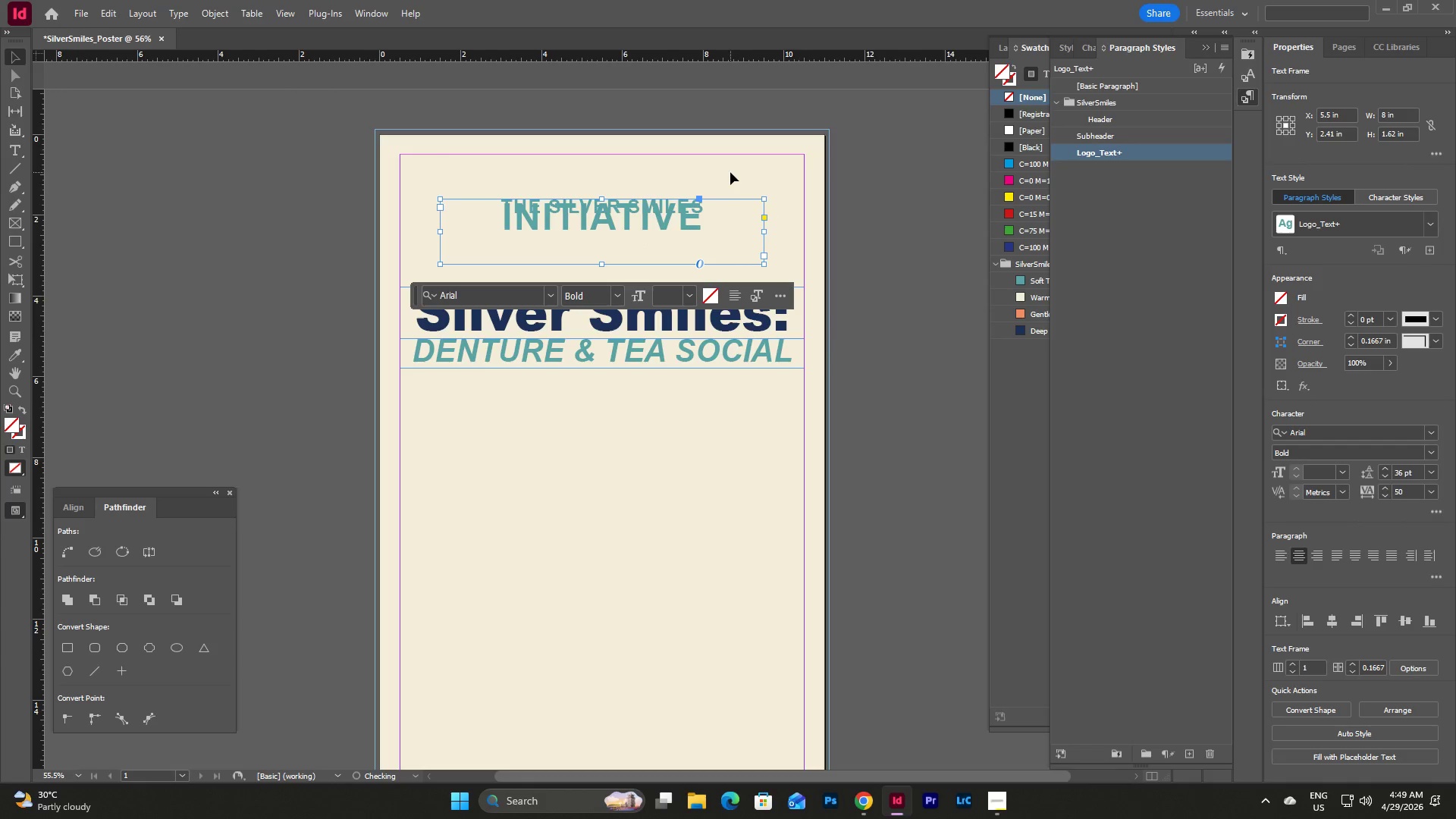 
key(Control+Z)
 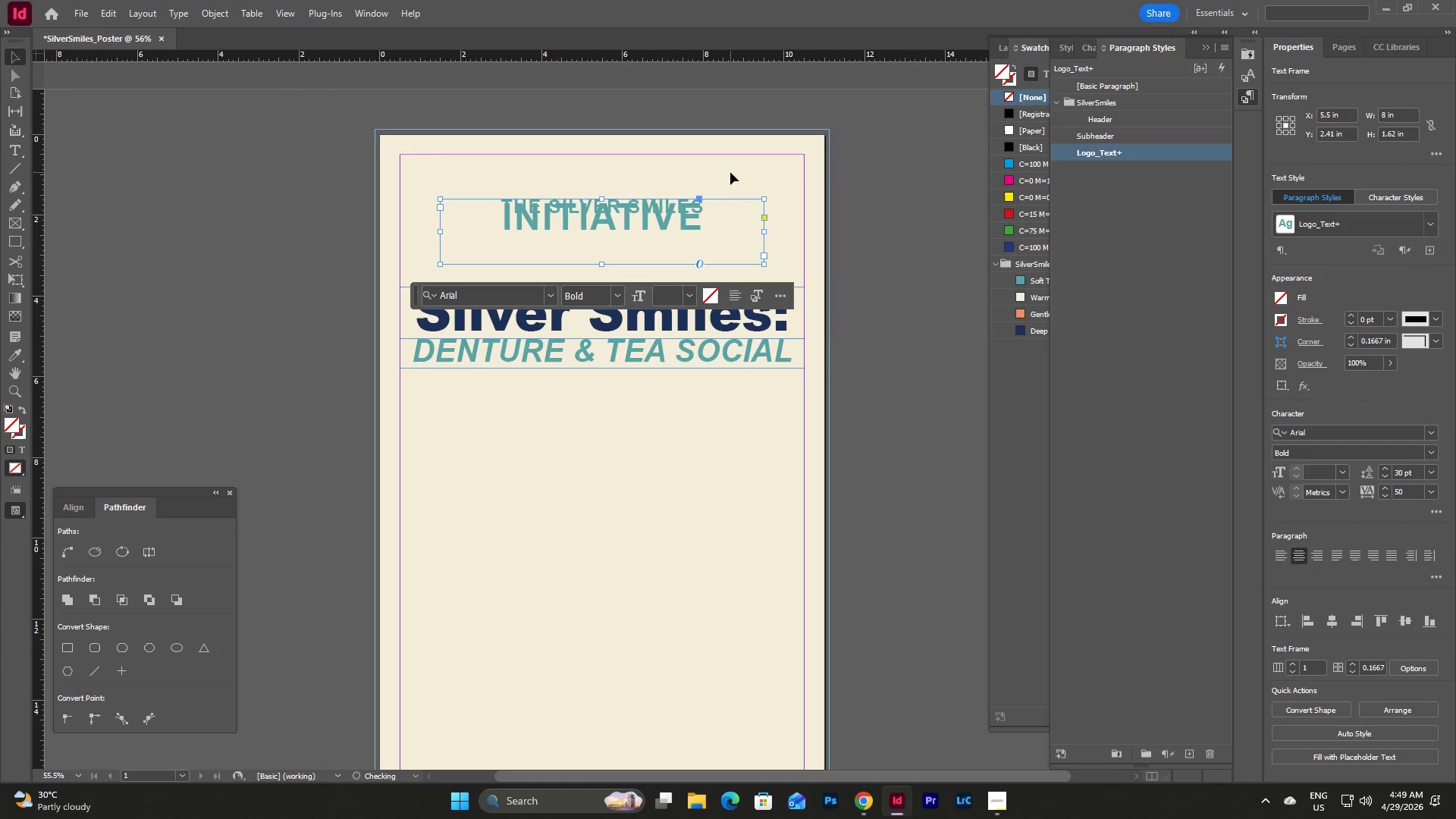 
key(Control+Z)
 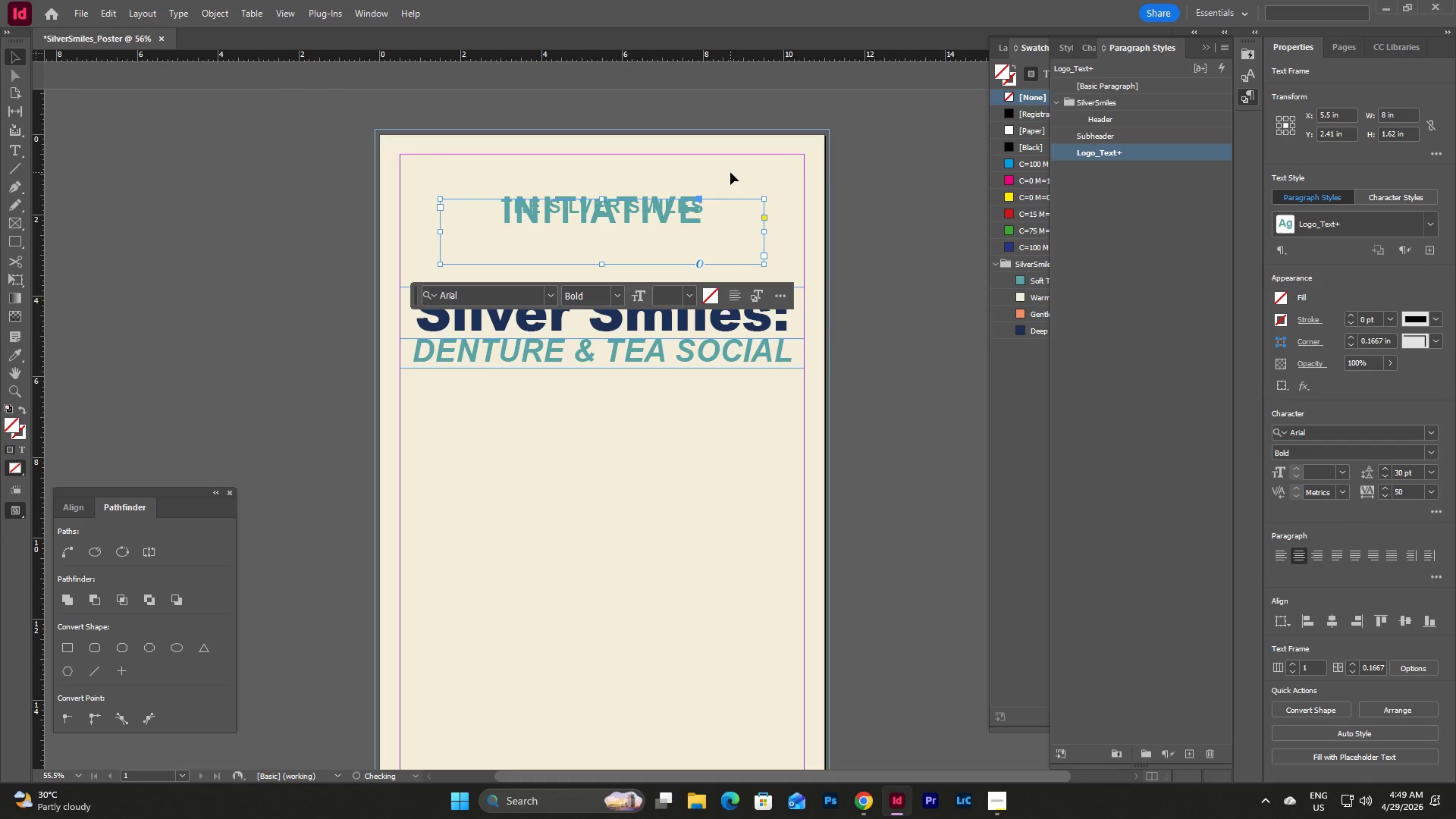 
key(Control+Z)
 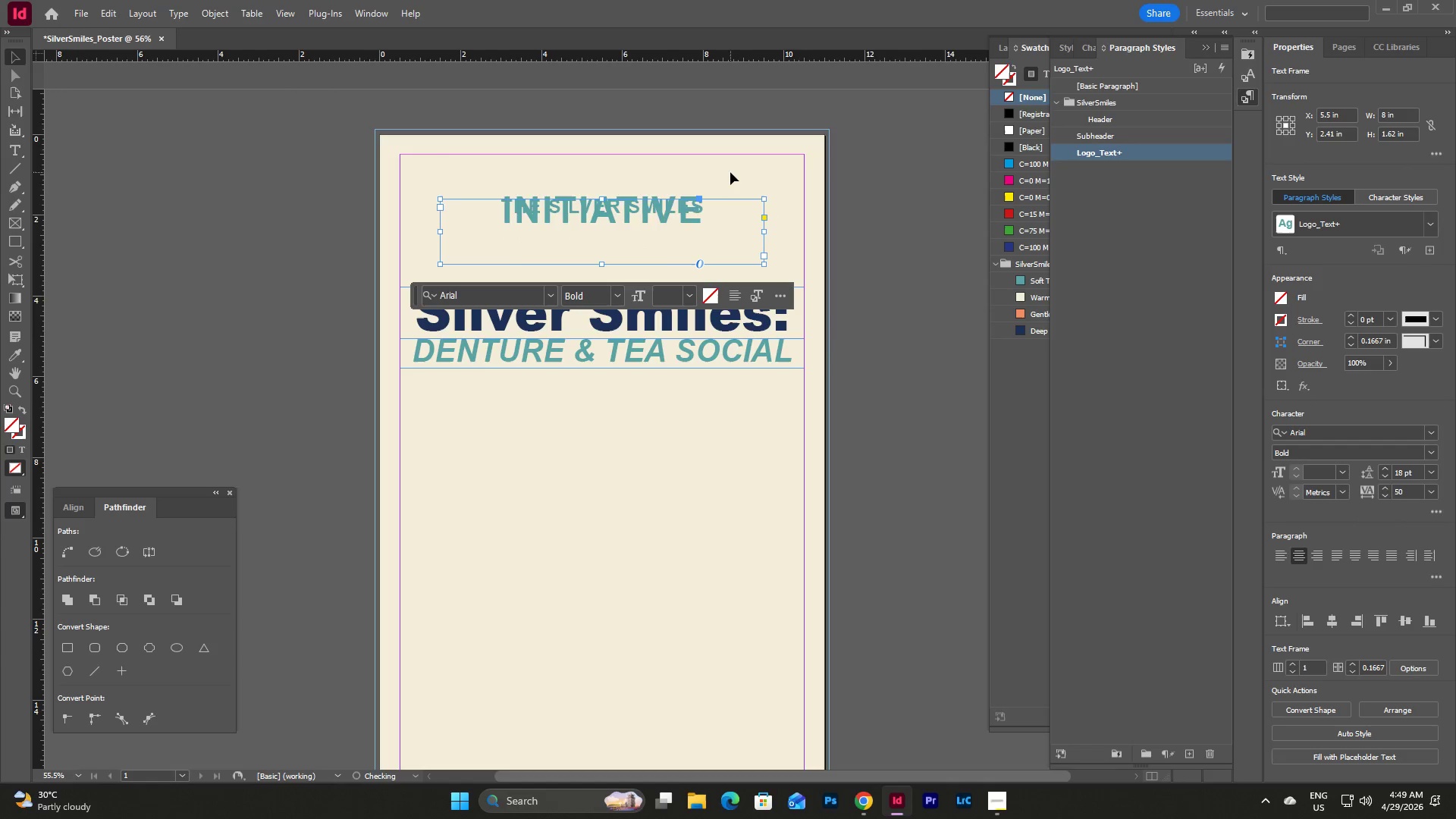 
key(Control+Z)
 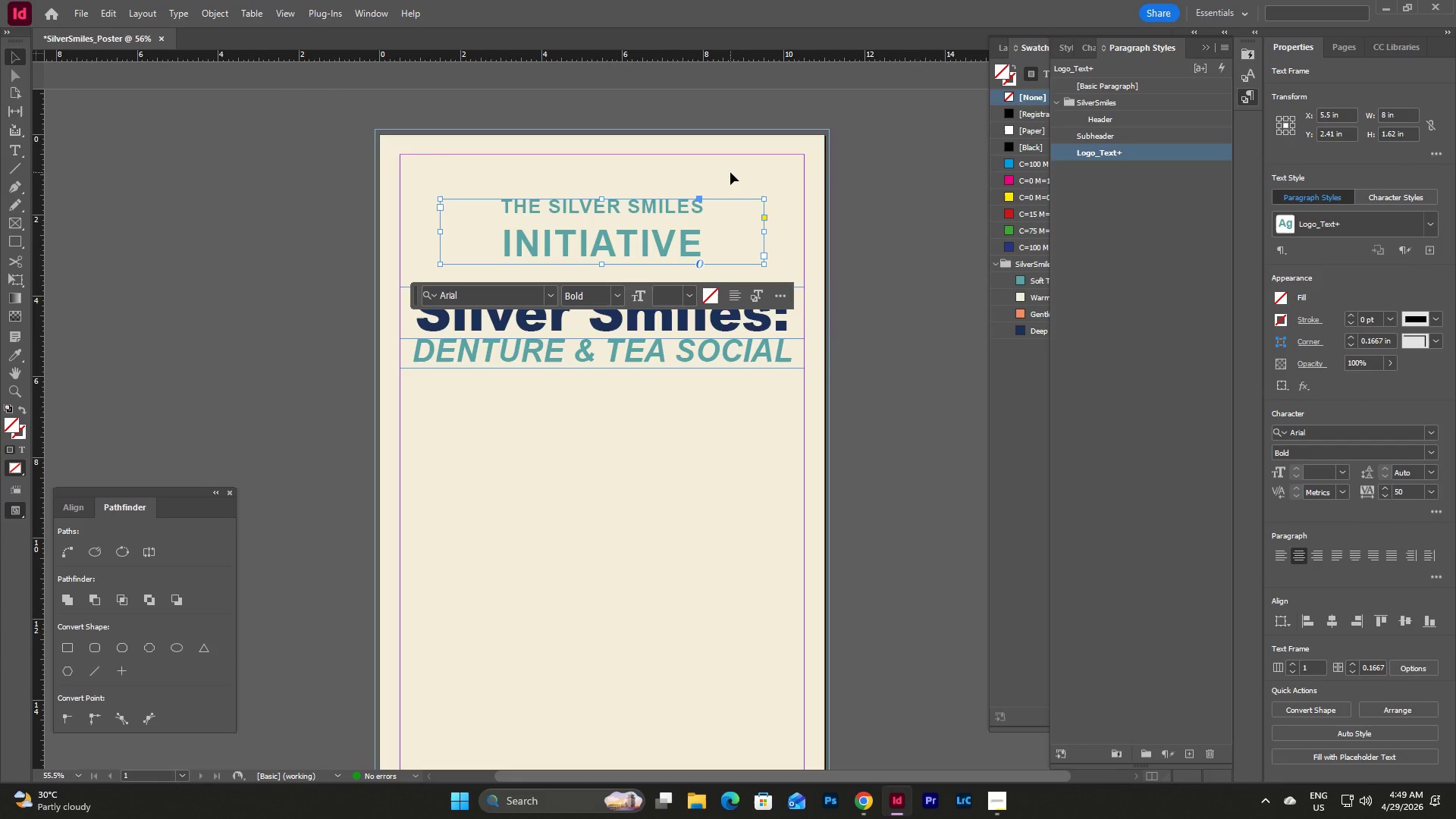 
key(Control+Z)
 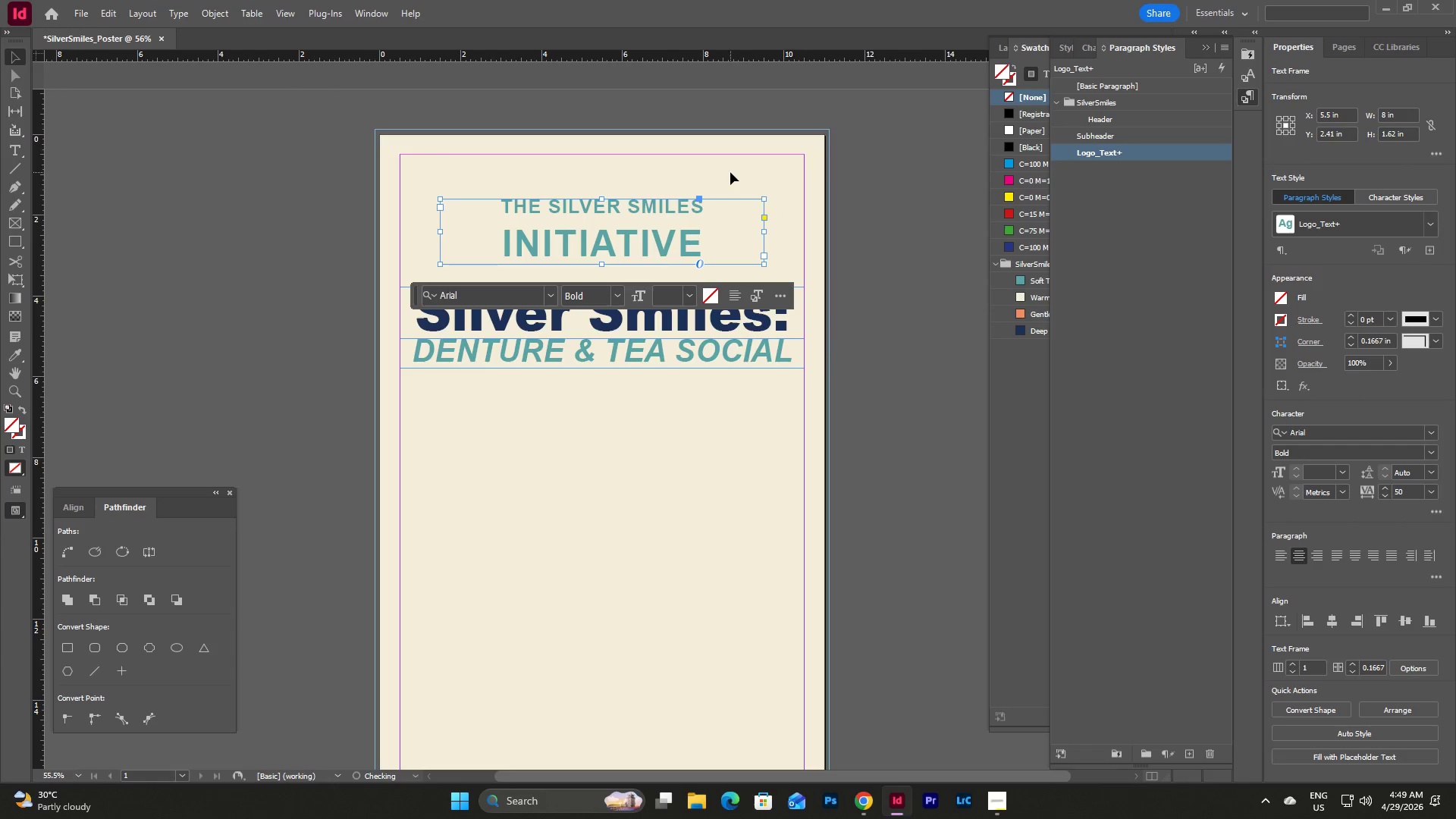 
key(Control+Z)
 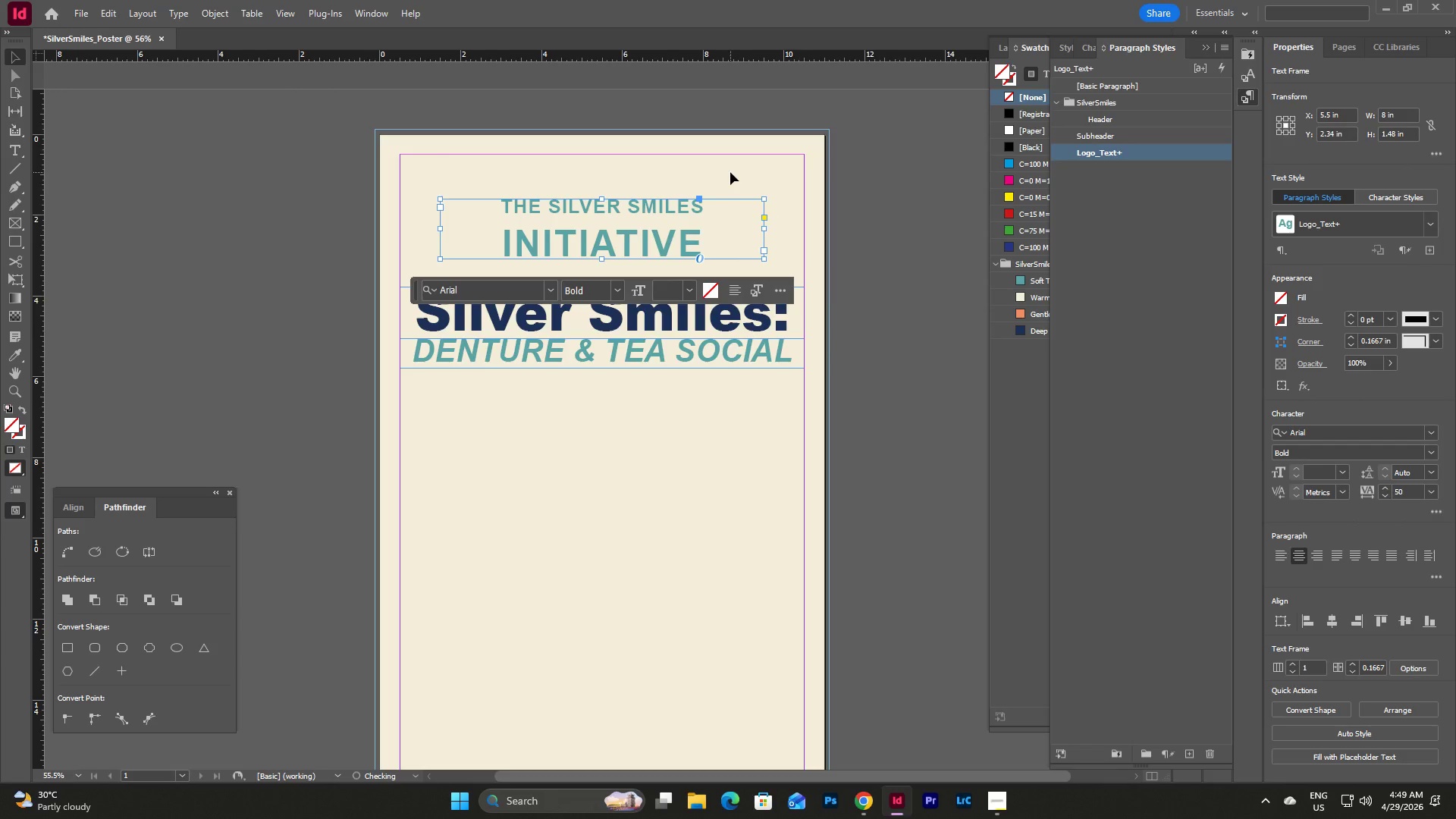 
key(Control+Z)
 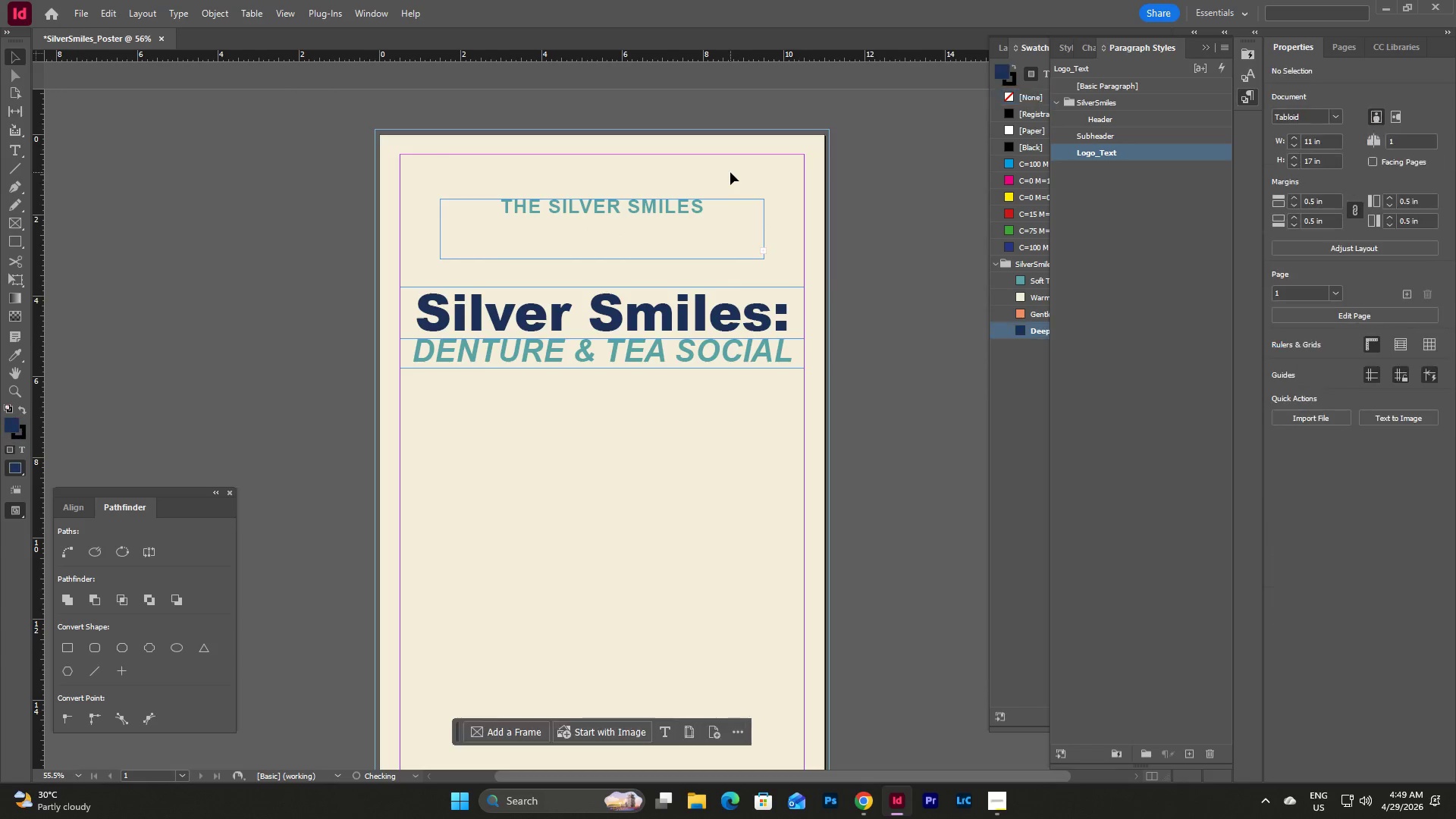 
key(Control+Z)
 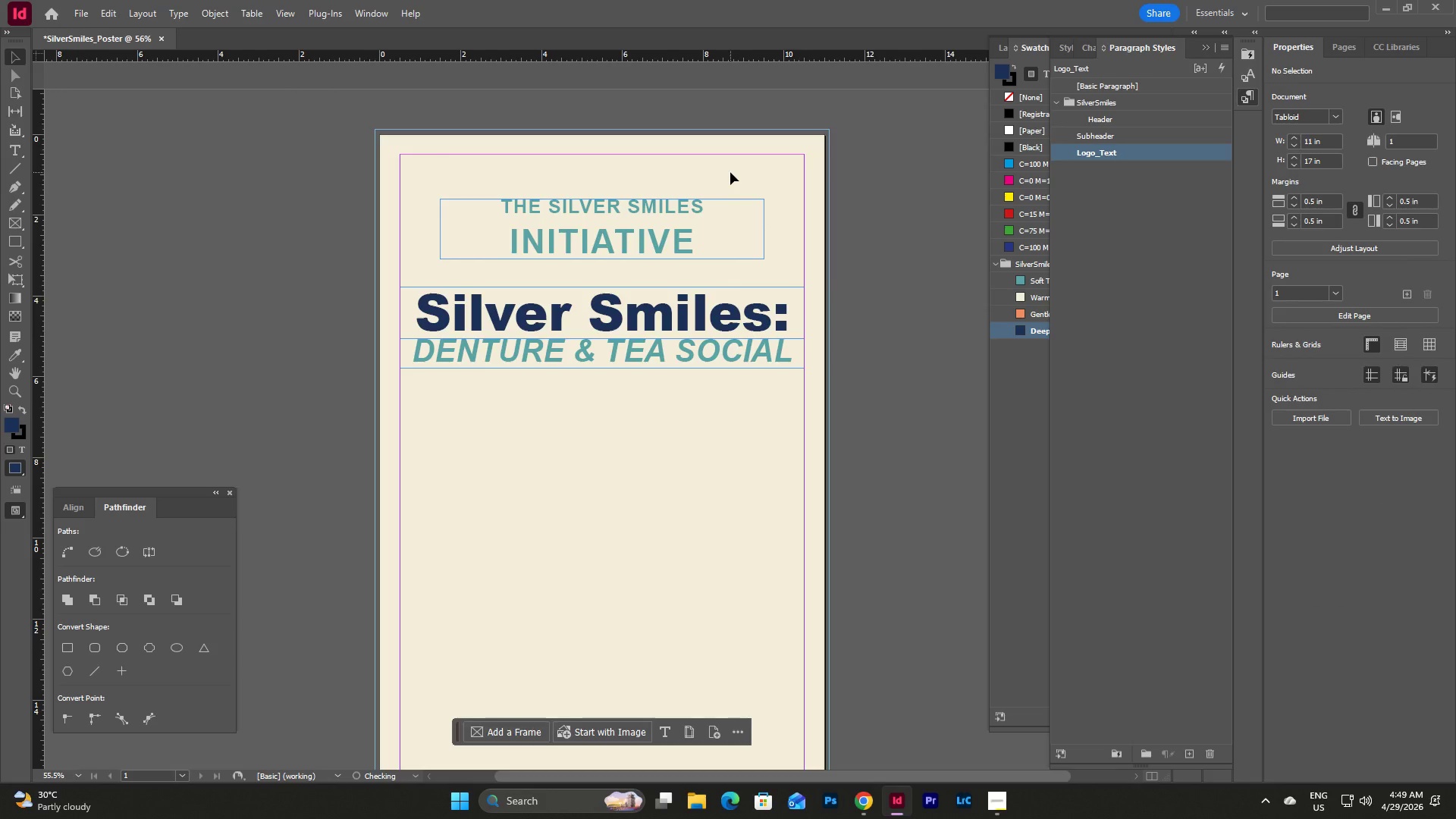 
key(Control+Z)
 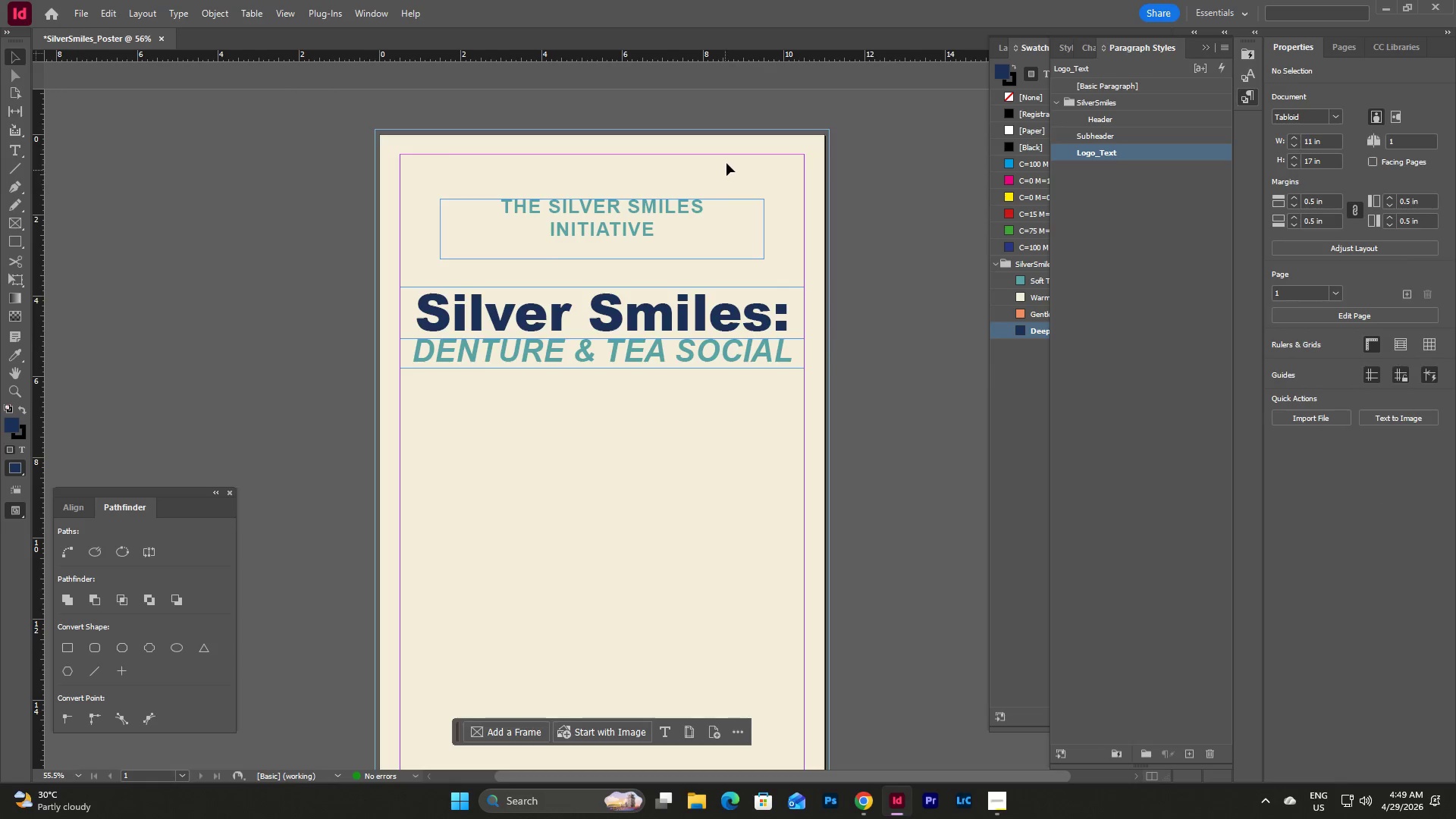 
double_click([673, 230])
 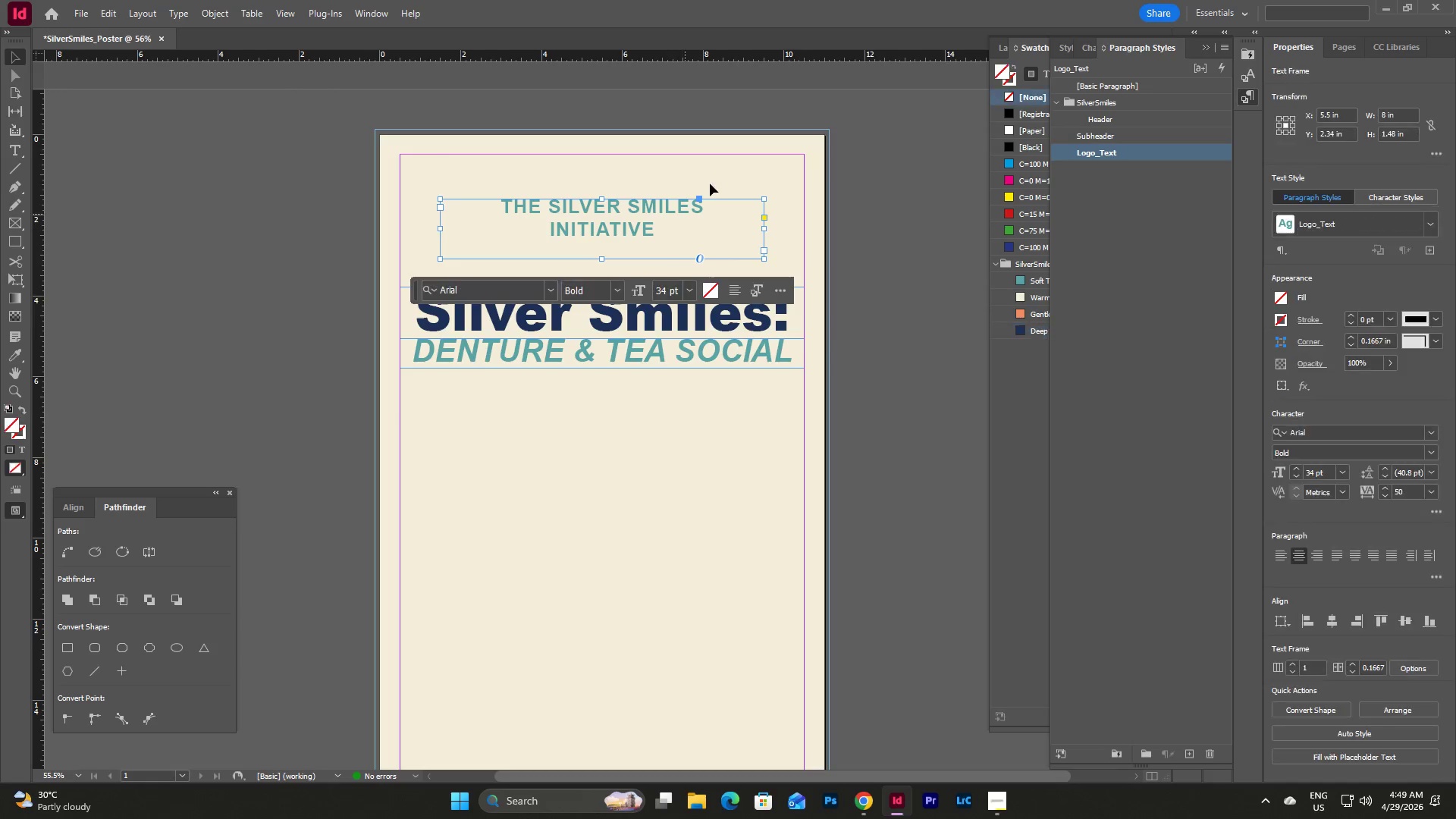 
left_click([726, 169])
 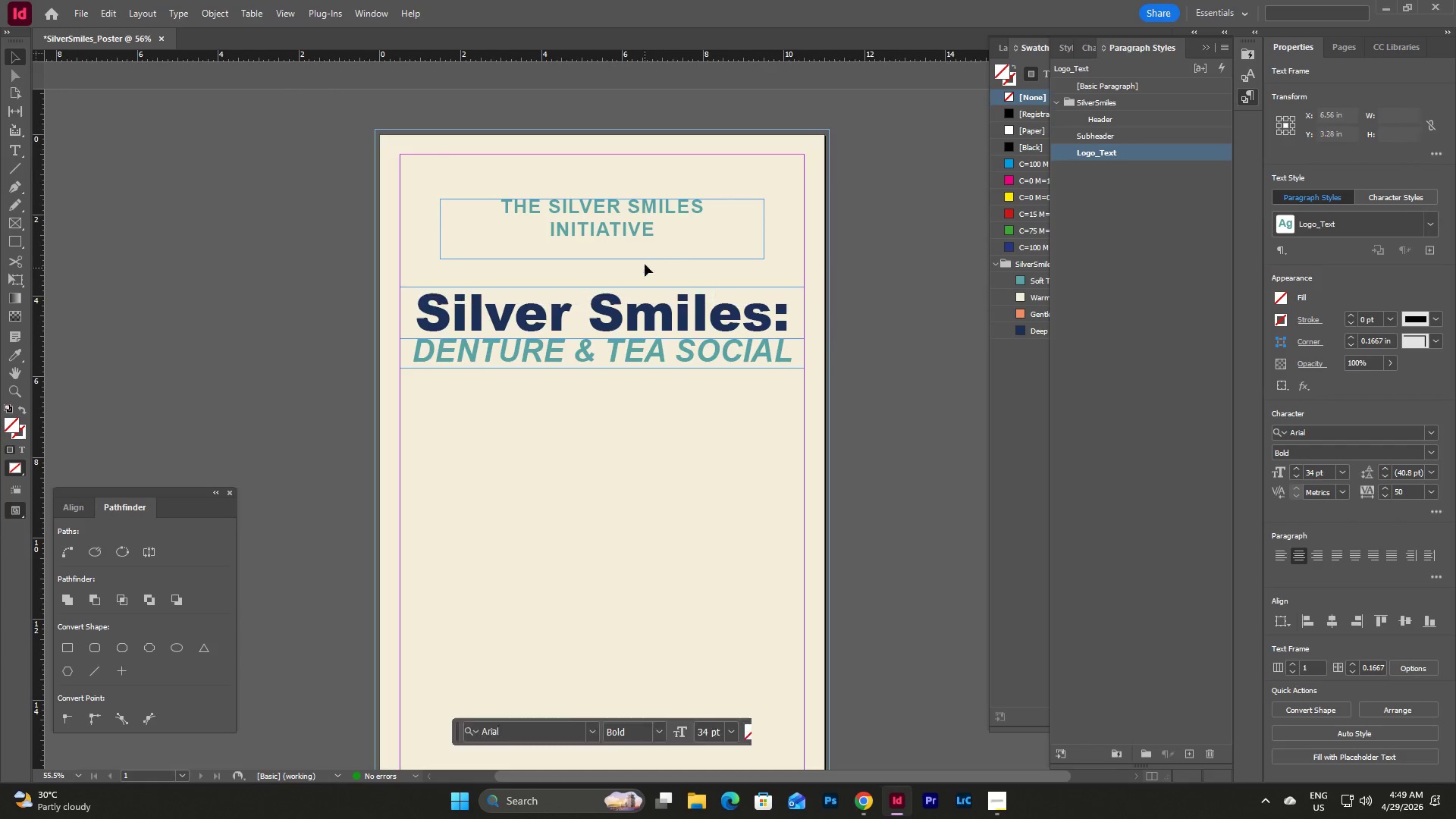 
left_click([642, 237])
 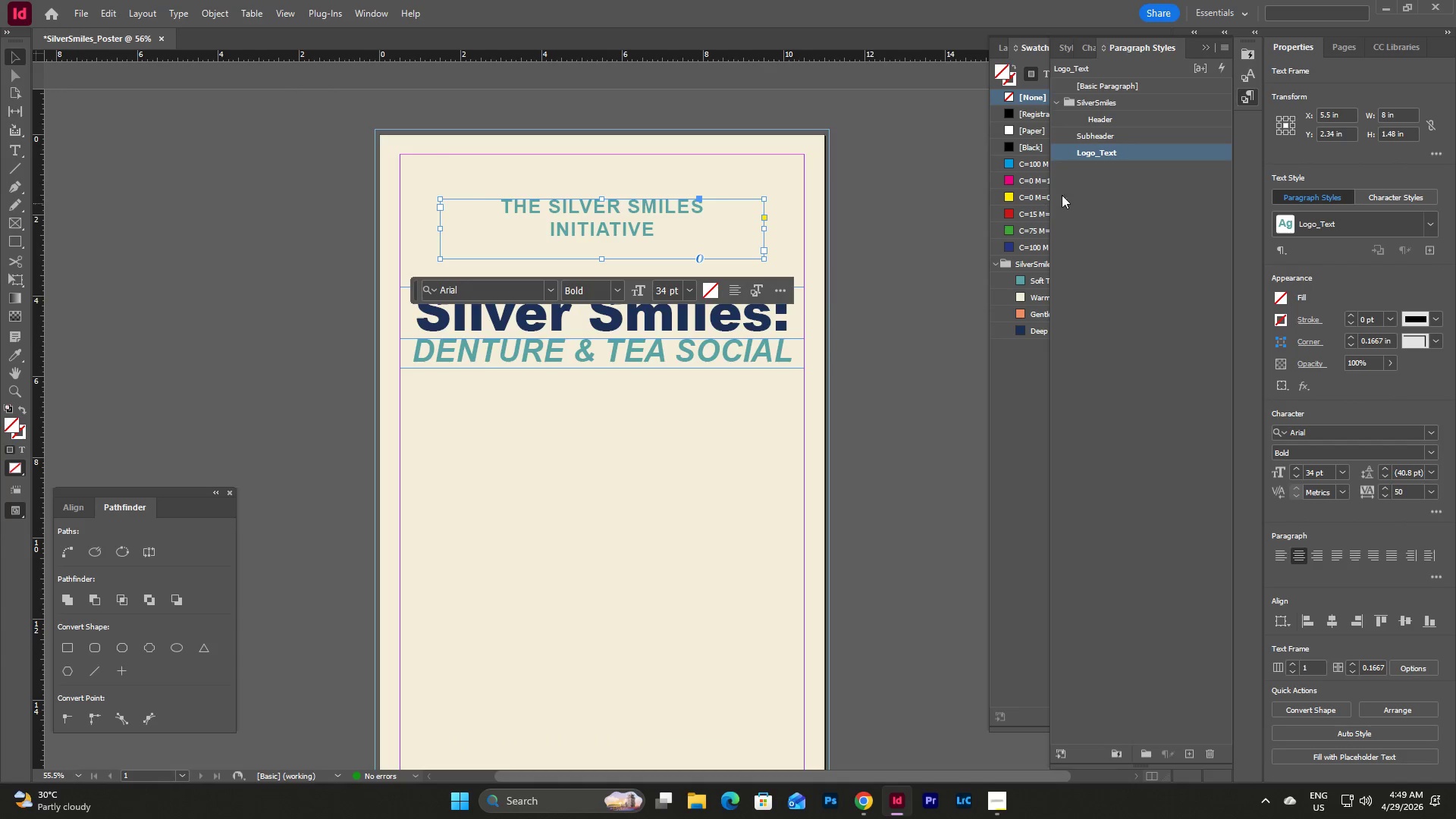 
double_click([1108, 150])
 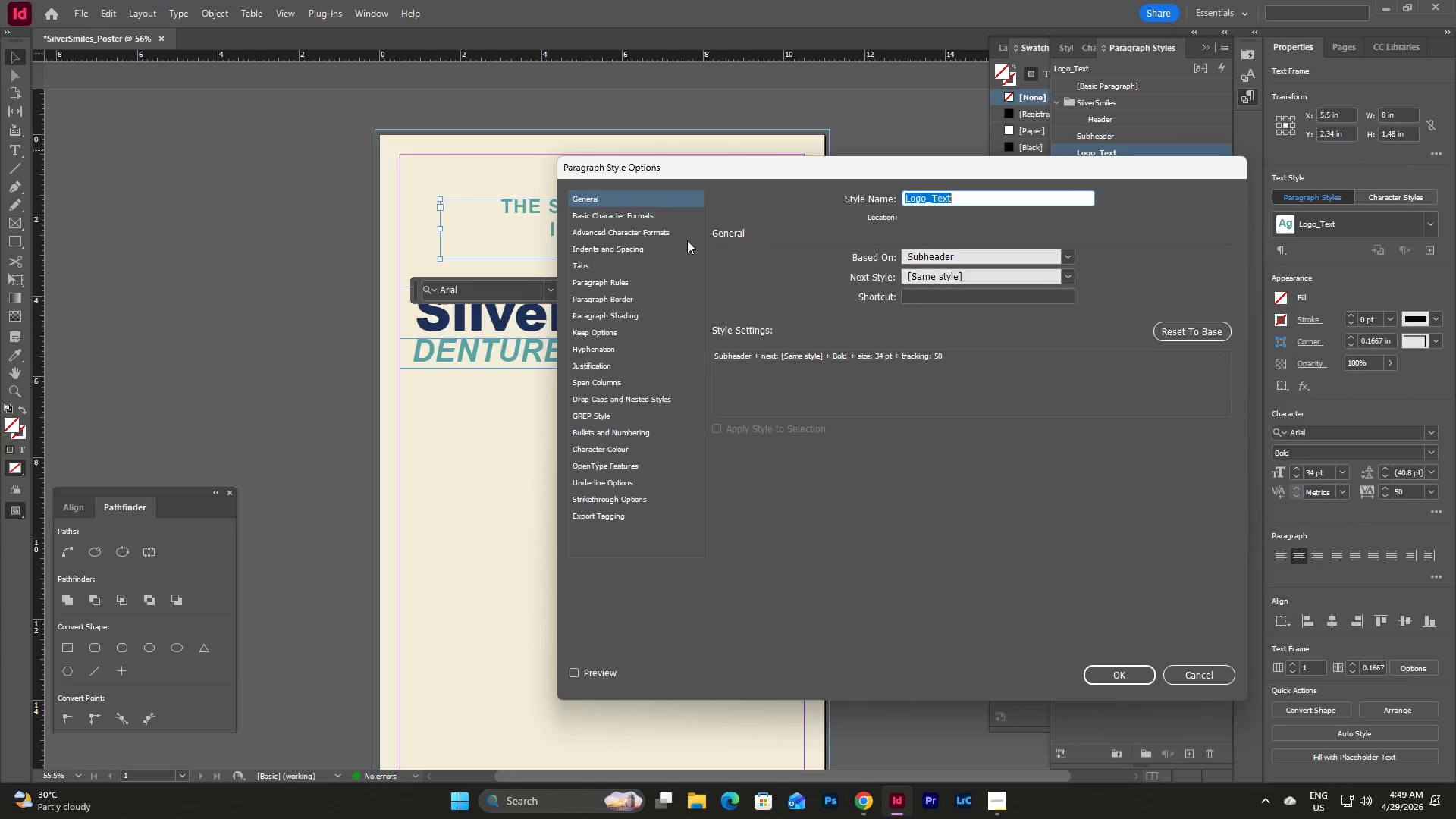 
left_click([648, 212])
 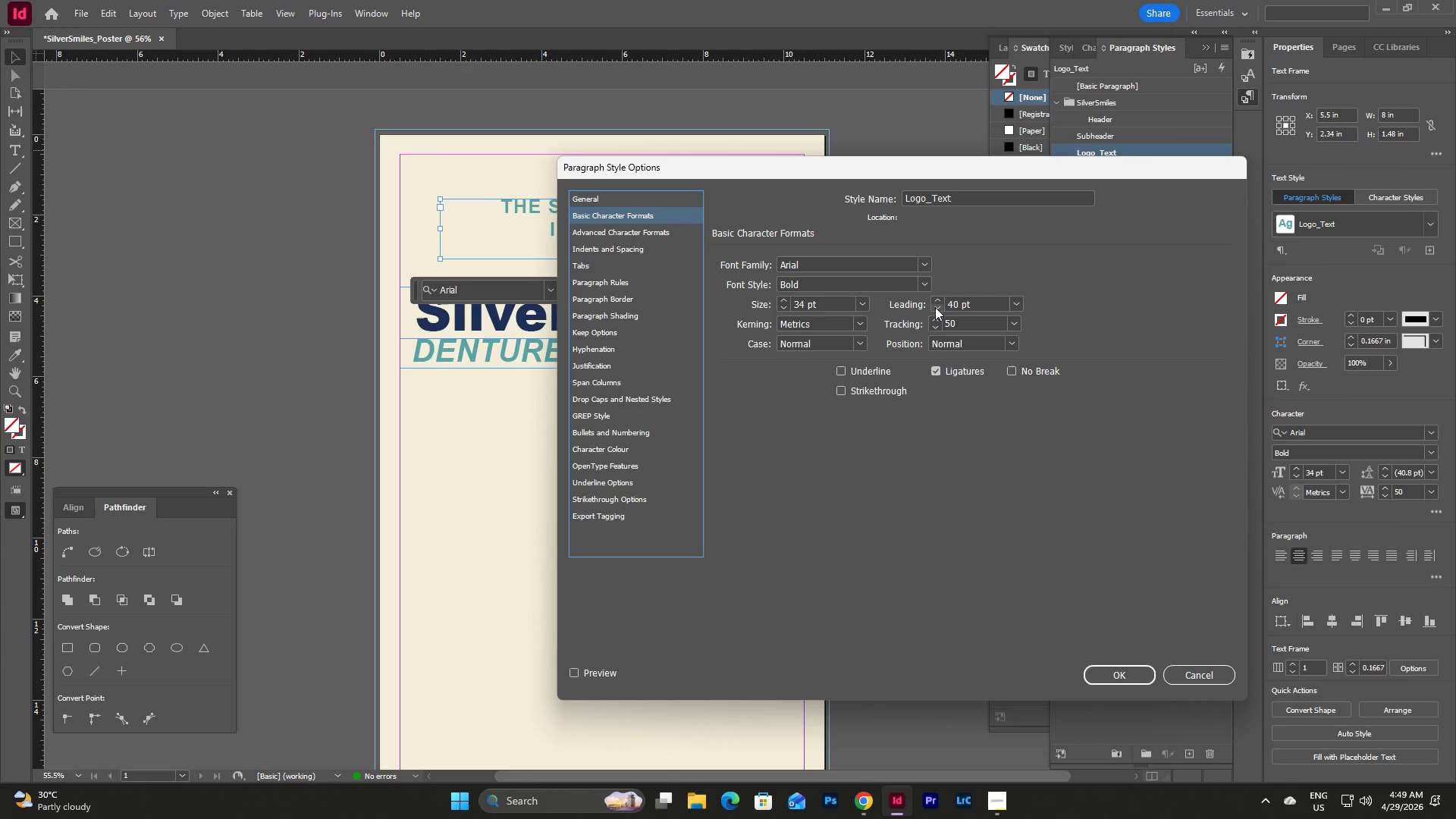 
double_click([935, 307])
 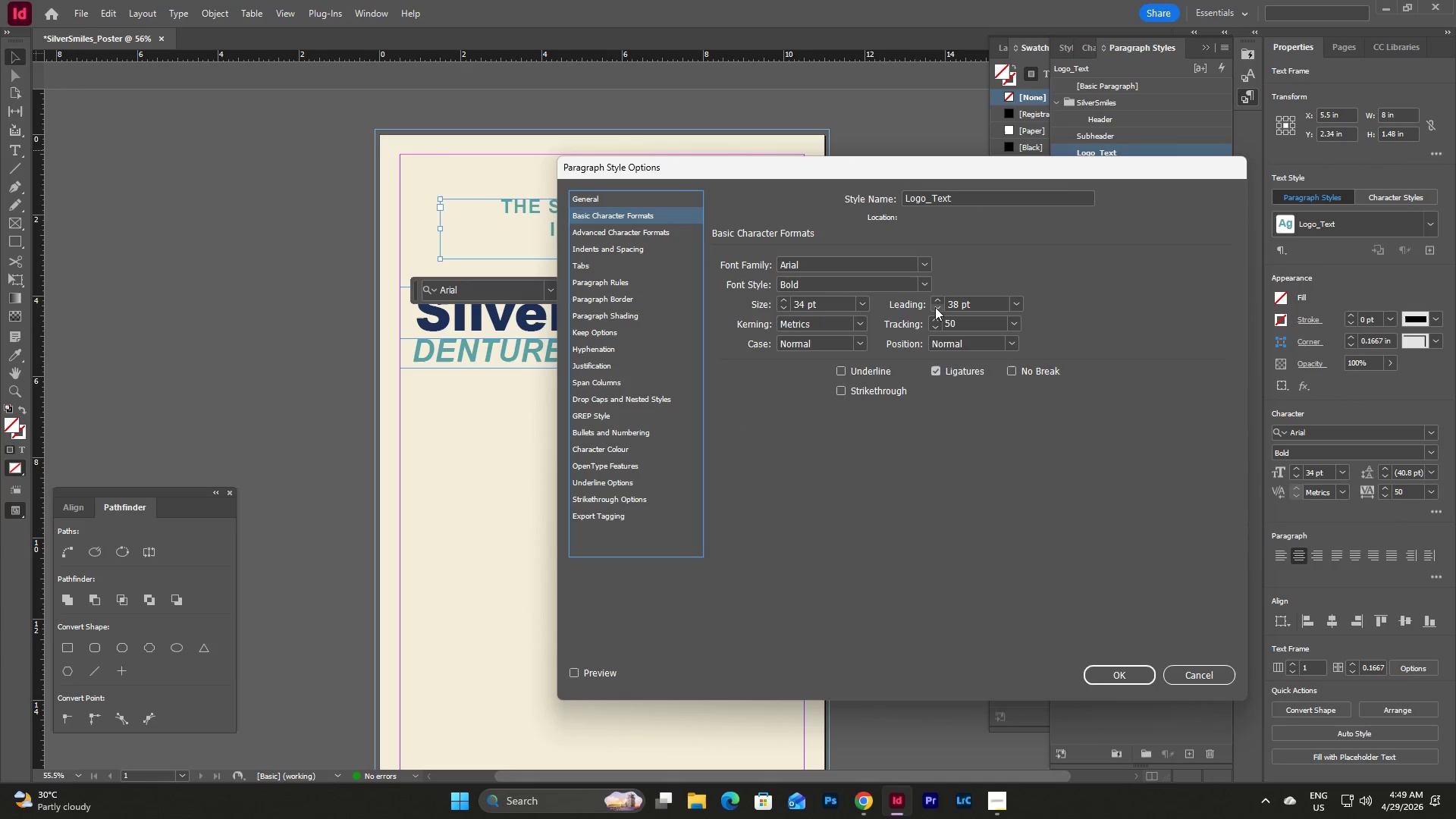 
triple_click([935, 307])
 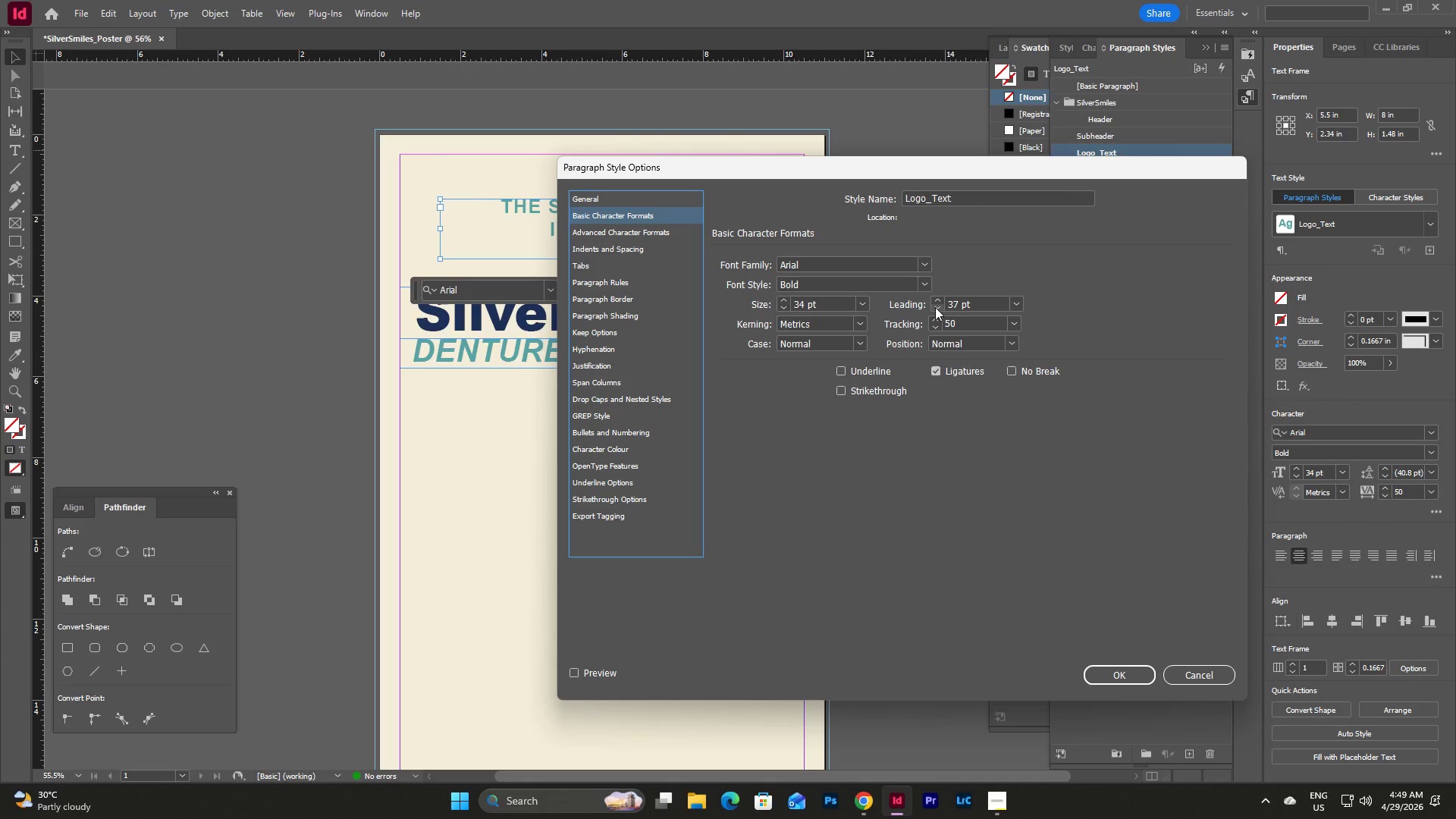 
triple_click([935, 307])
 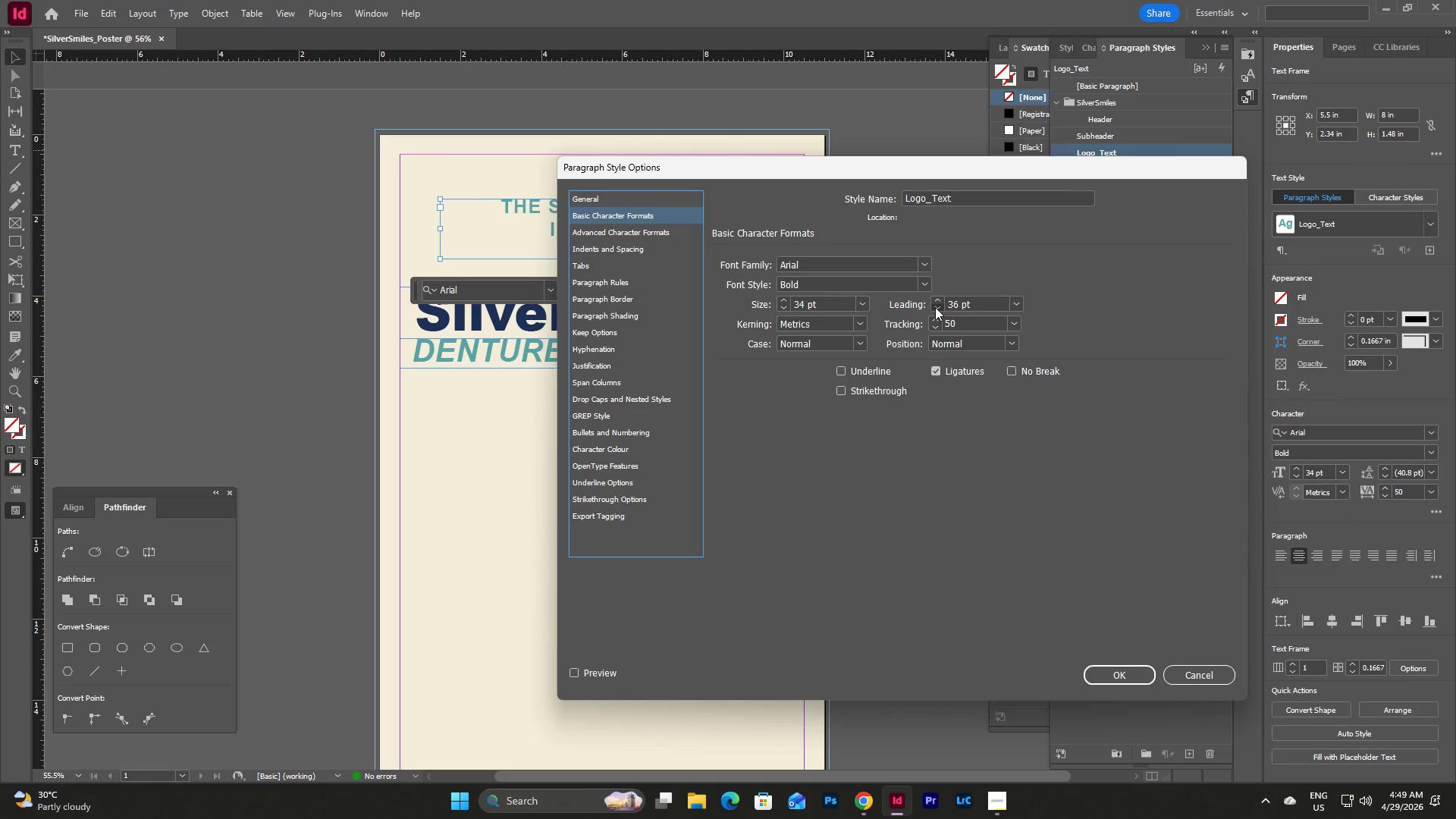 
triple_click([935, 307])
 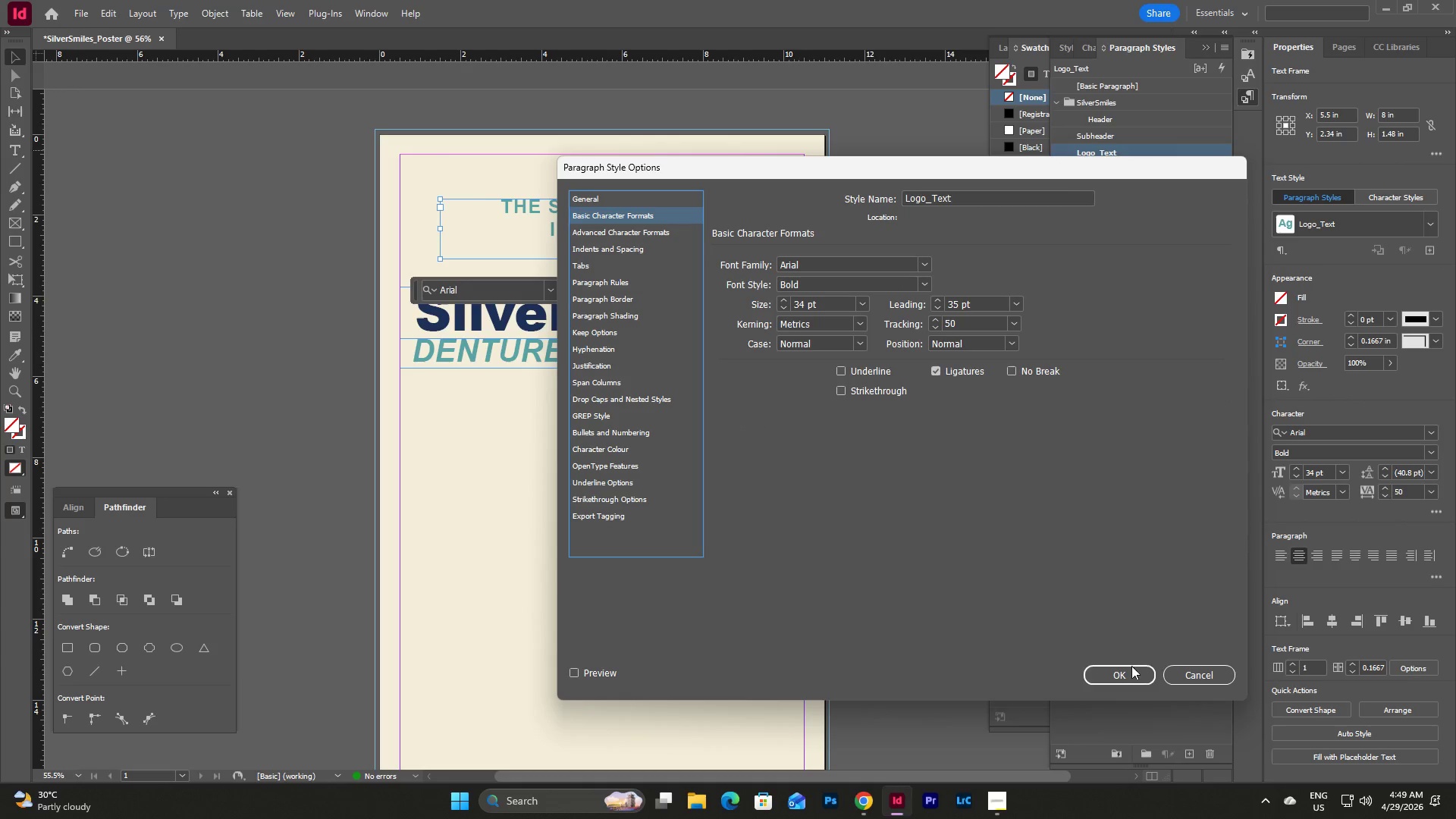 
left_click([1131, 671])
 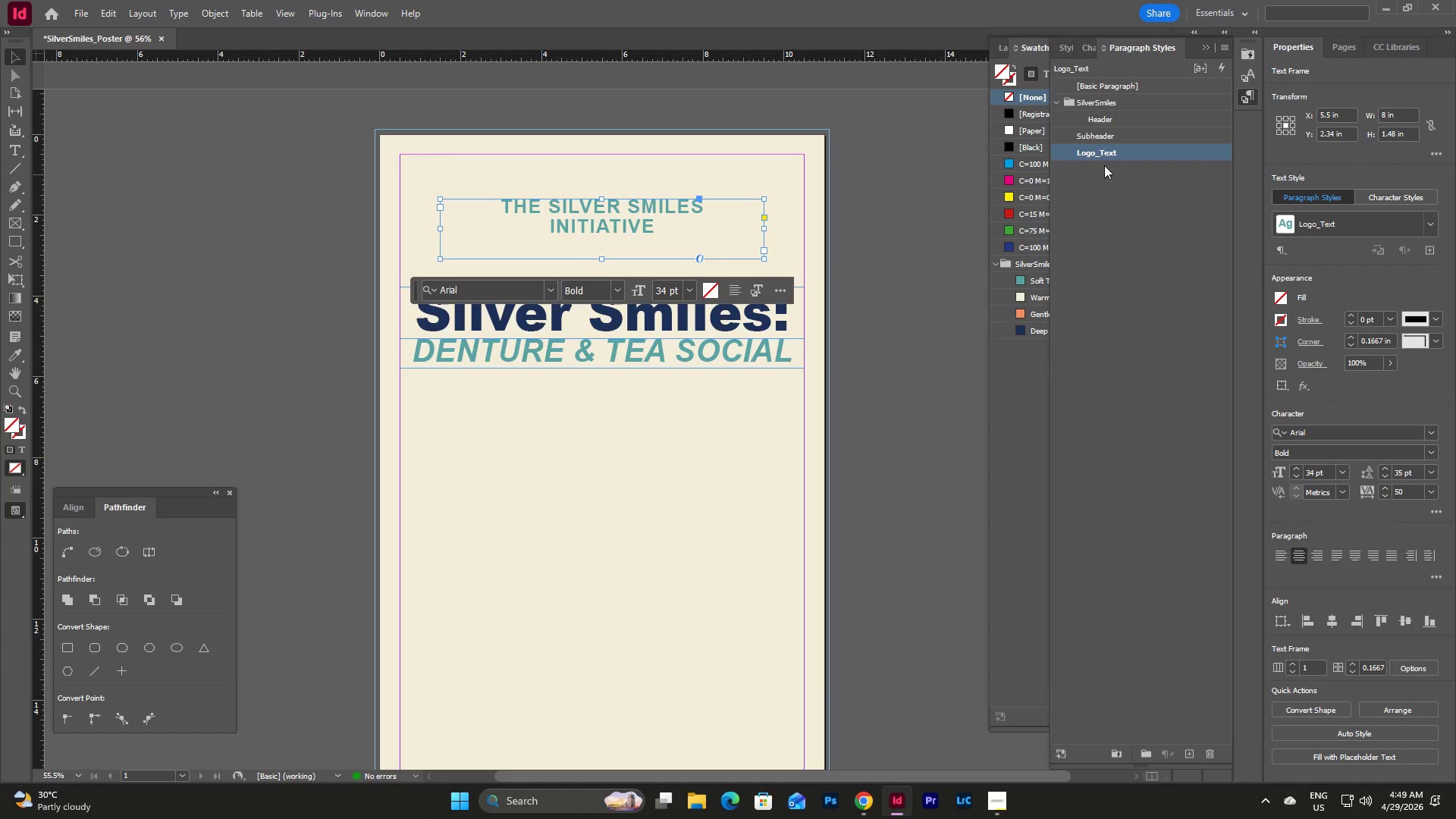 
double_click([1111, 149])
 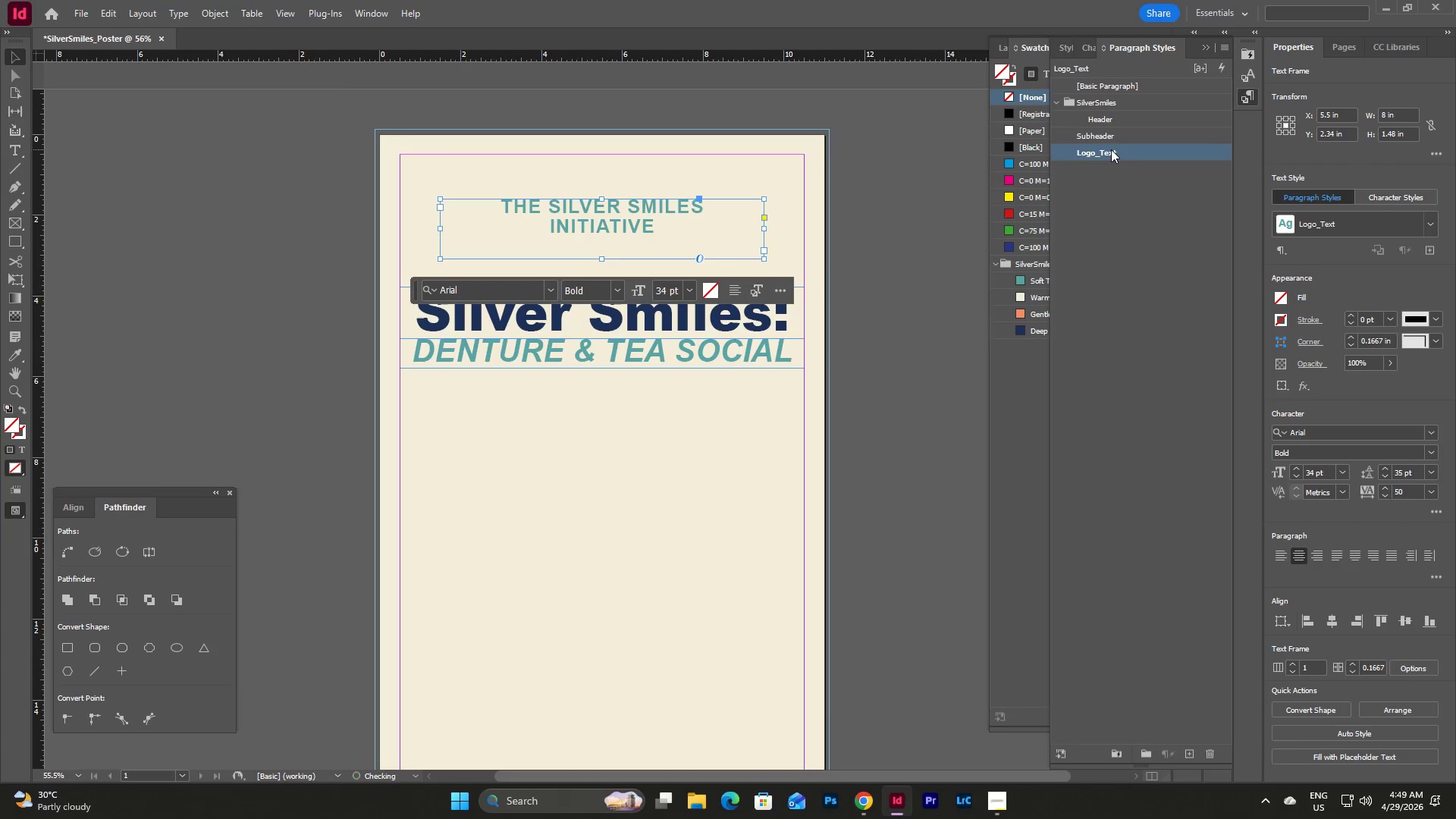 
triple_click([1111, 149])
 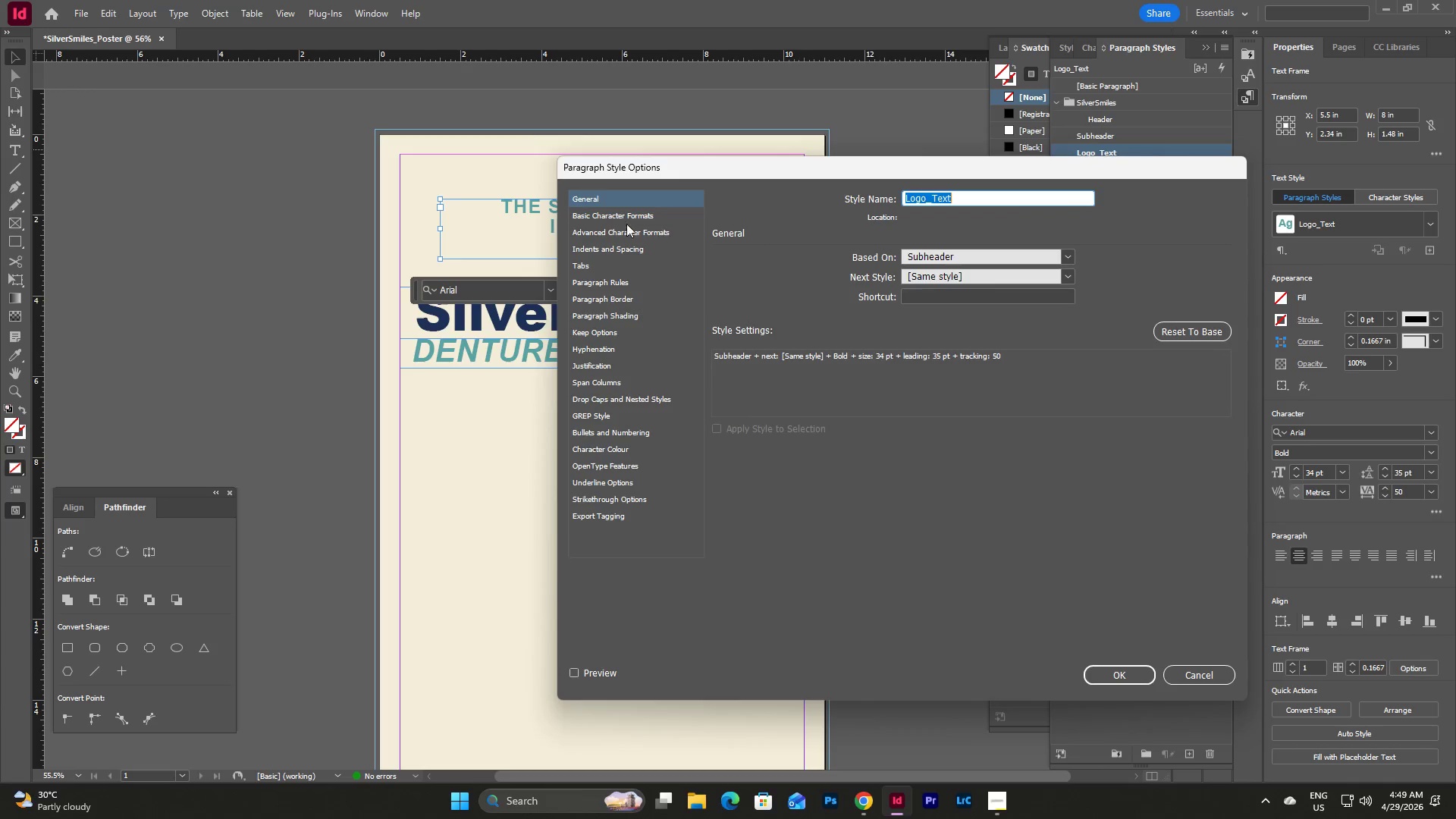 
left_click([599, 218])
 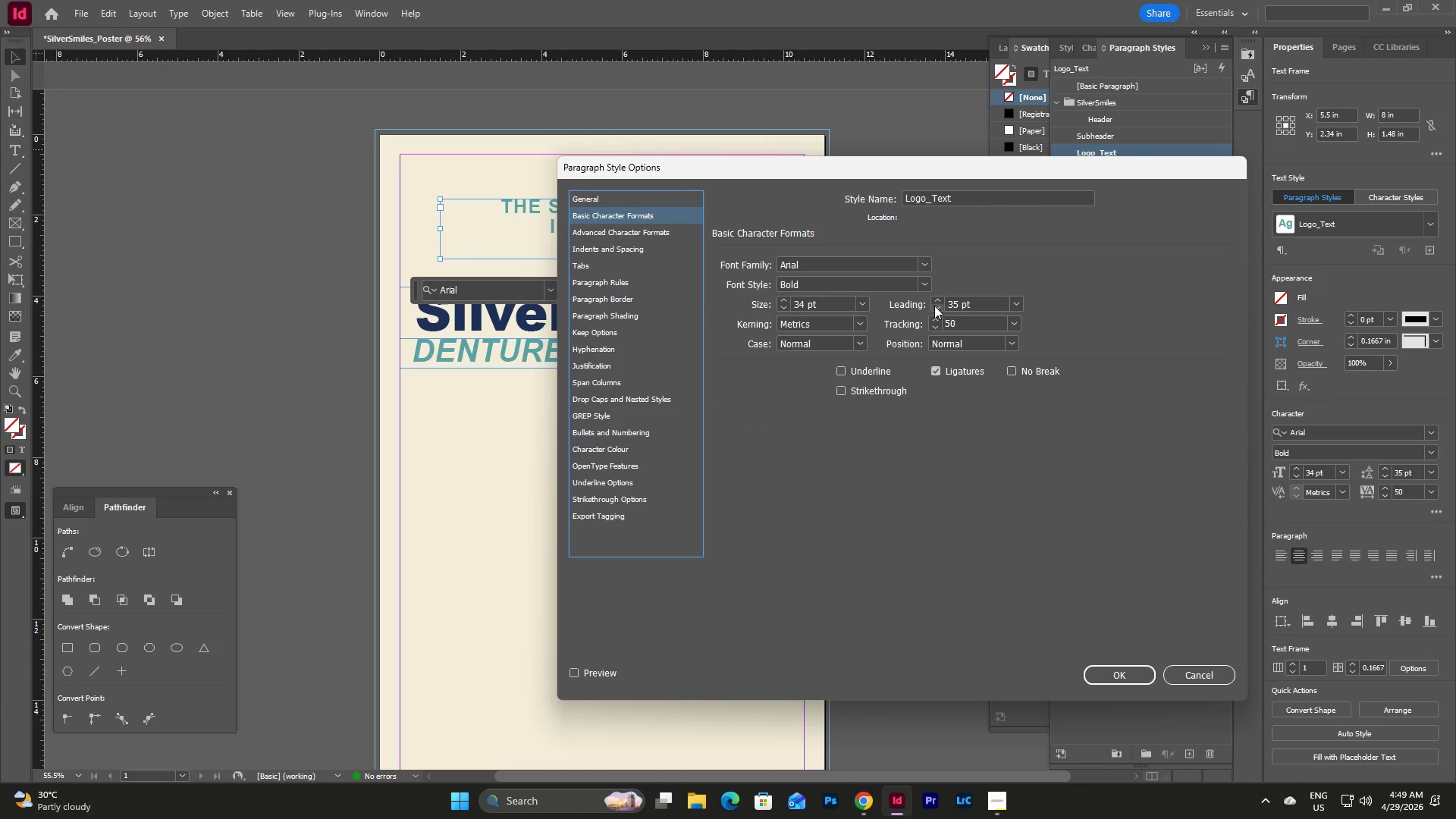 
double_click([934, 306])
 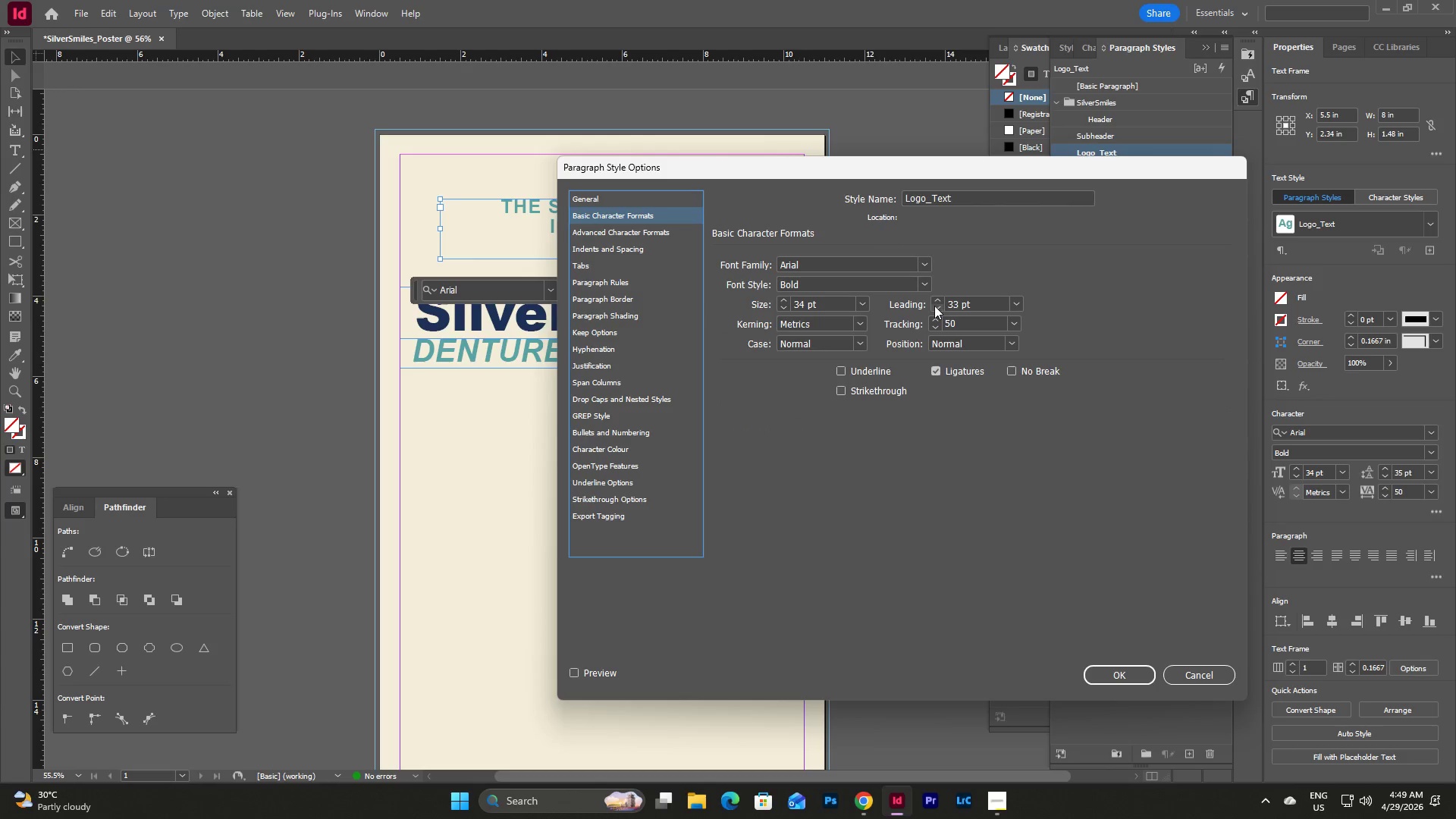 
triple_click([934, 306])
 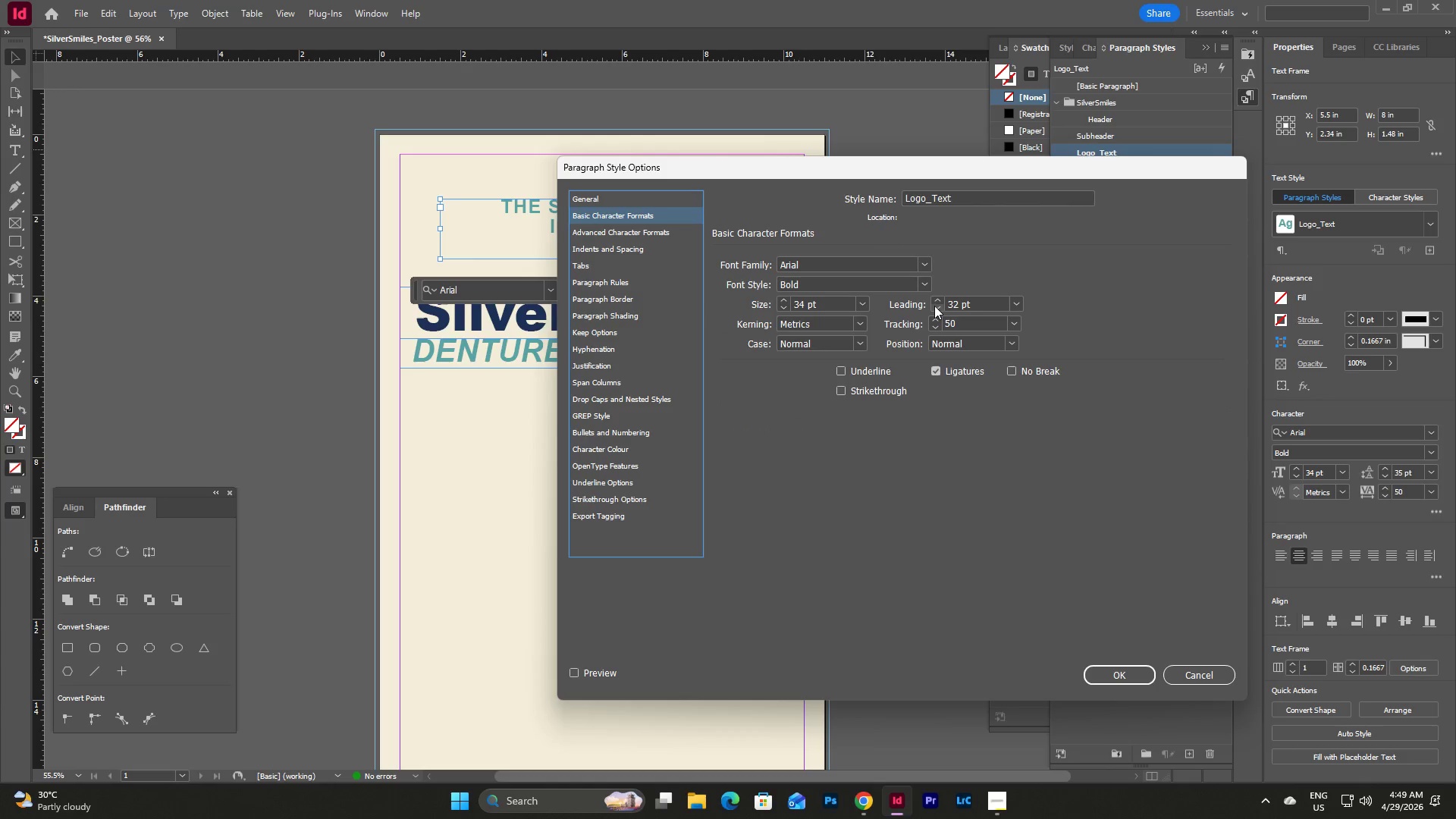 
triple_click([934, 306])
 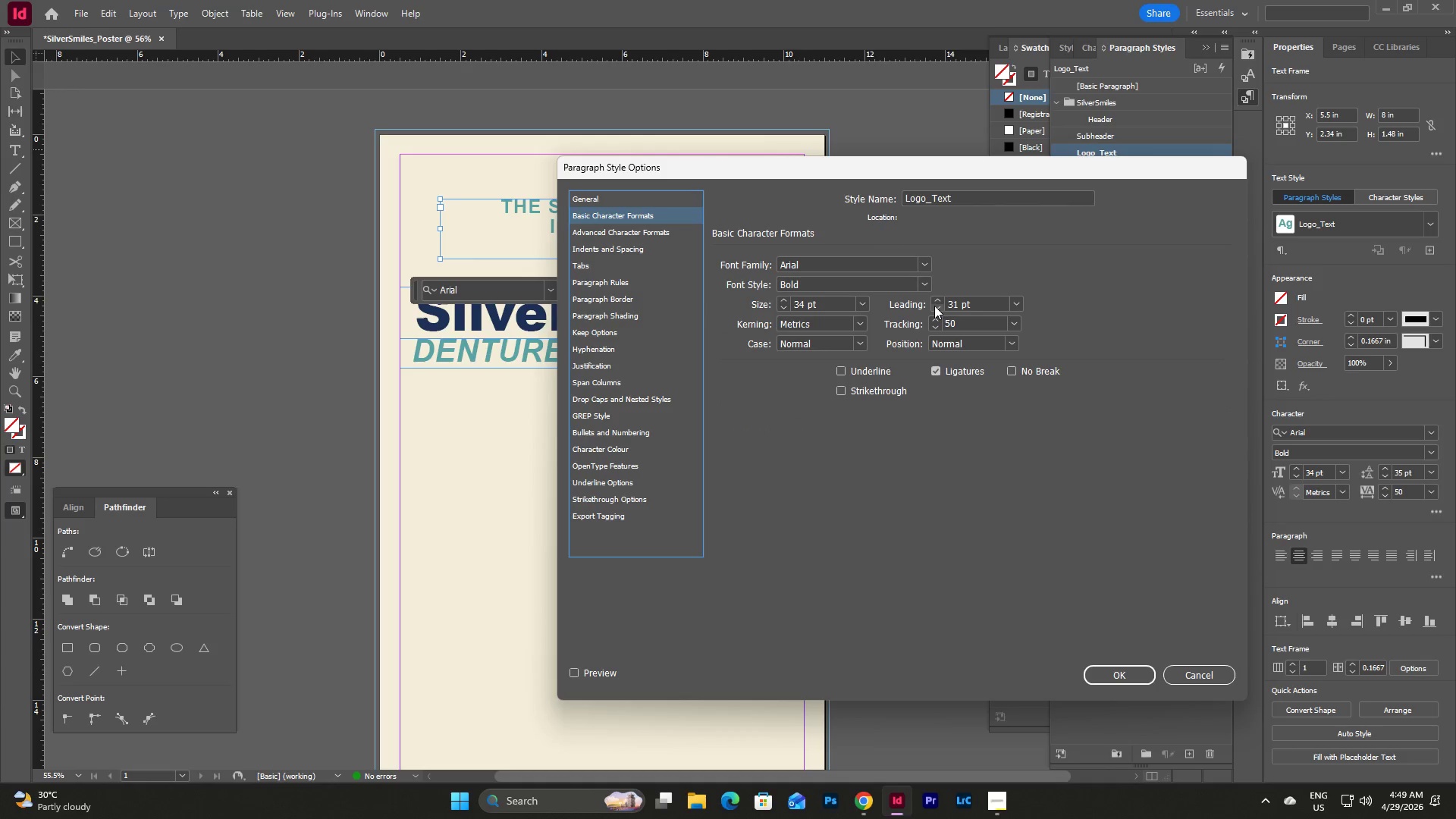 
triple_click([934, 306])
 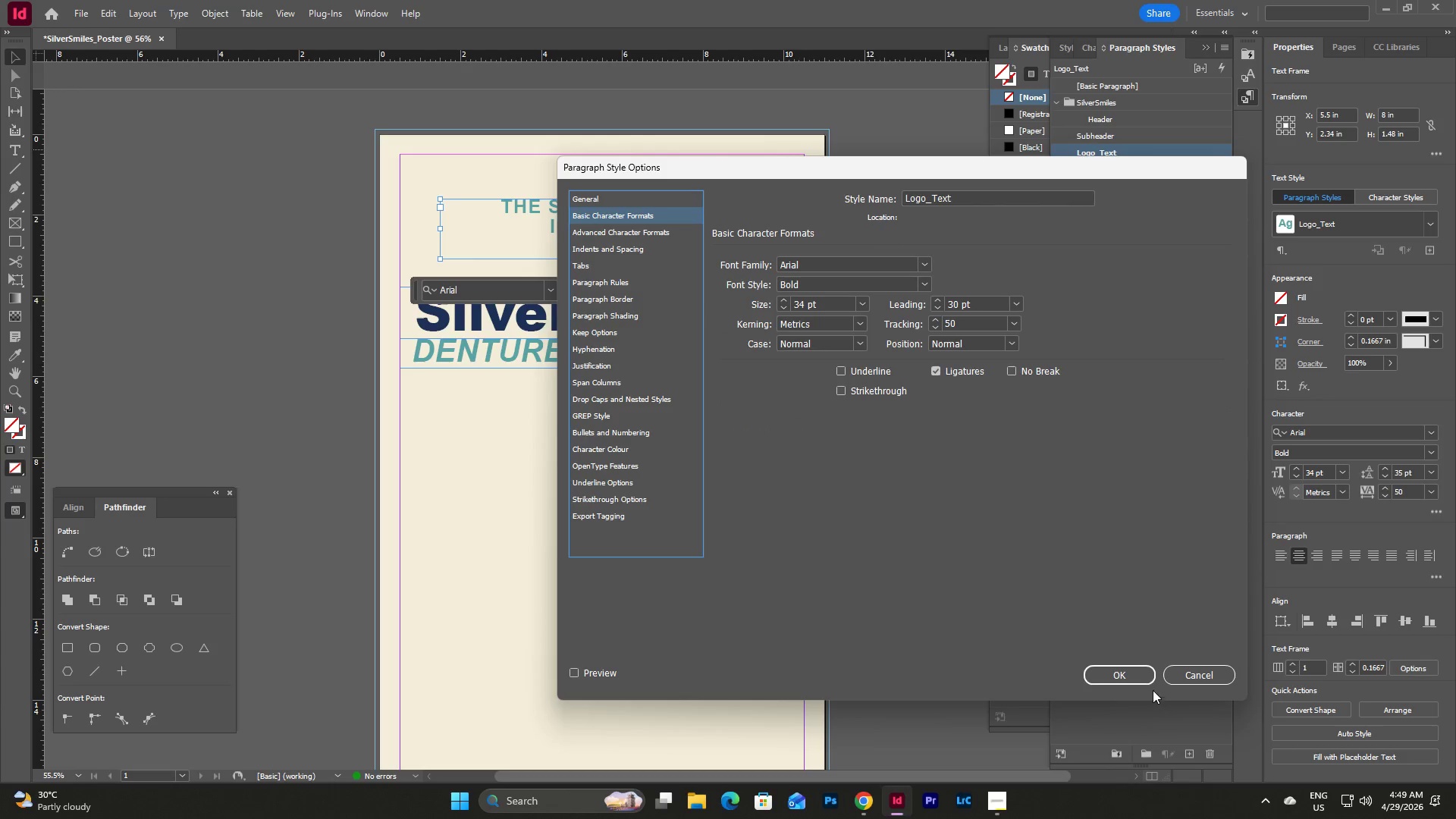 
left_click([1138, 674])
 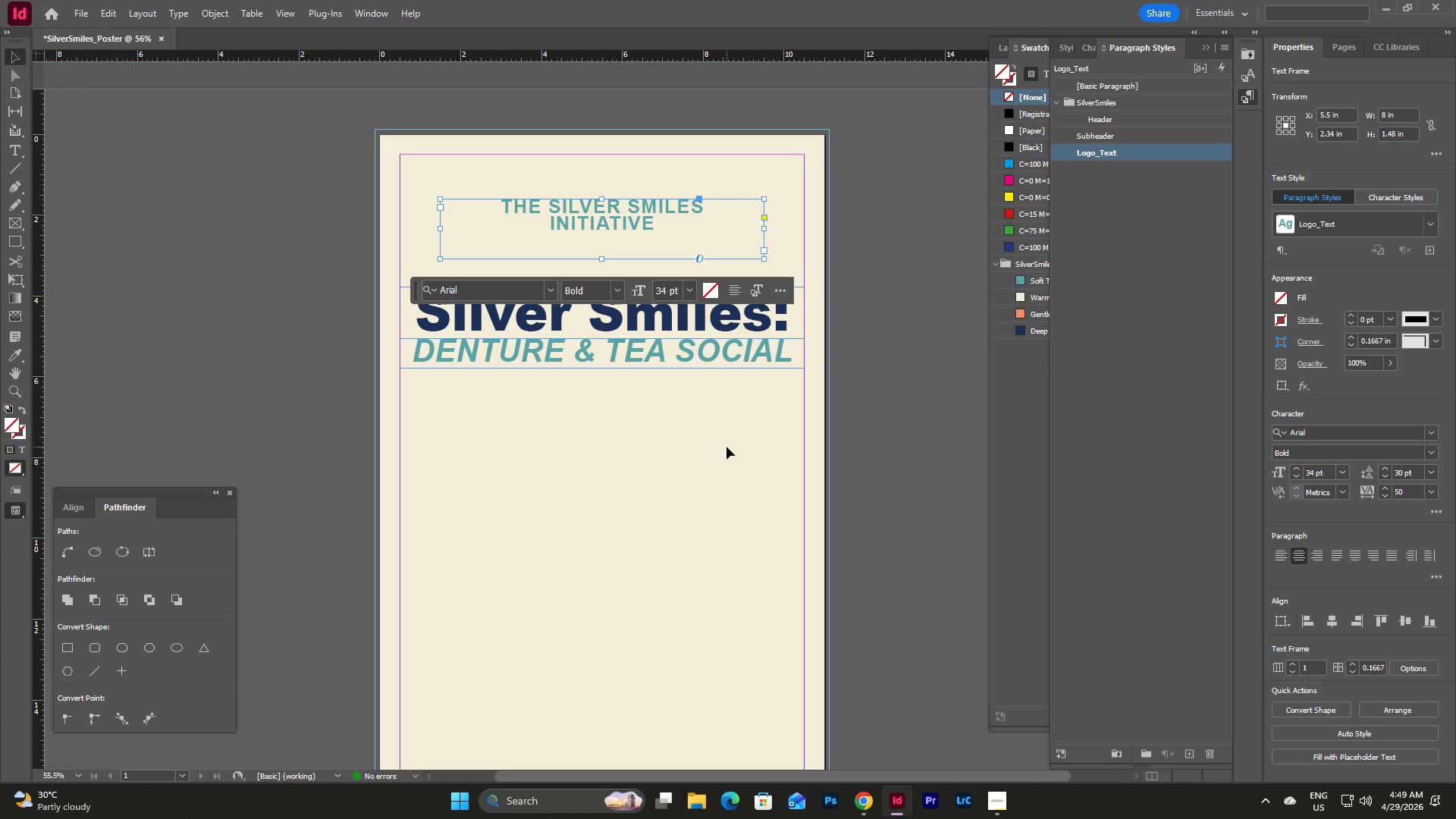 
double_click([641, 218])
 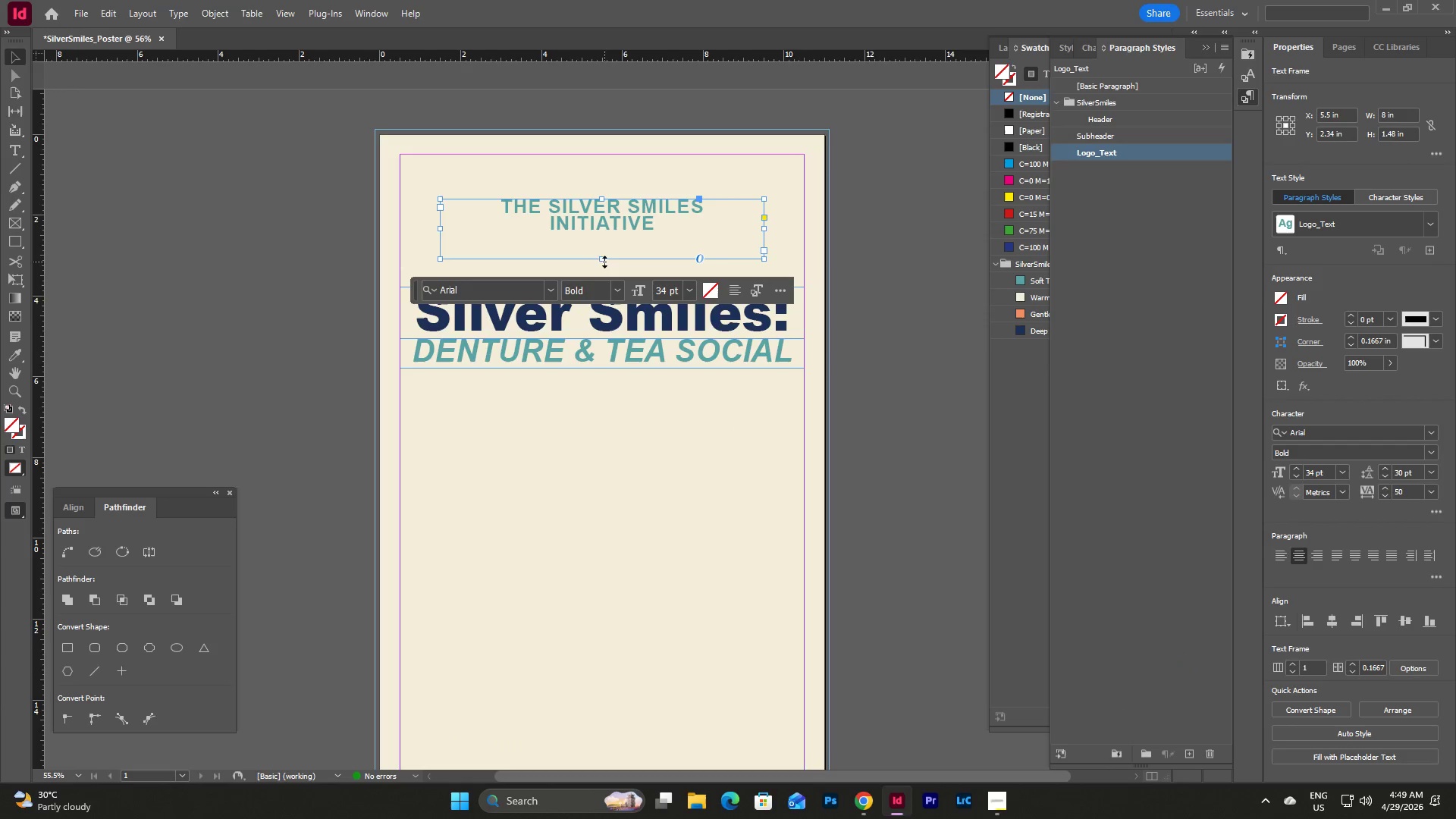 
left_click_drag(start_coordinate=[602, 258], to_coordinate=[602, 234])
 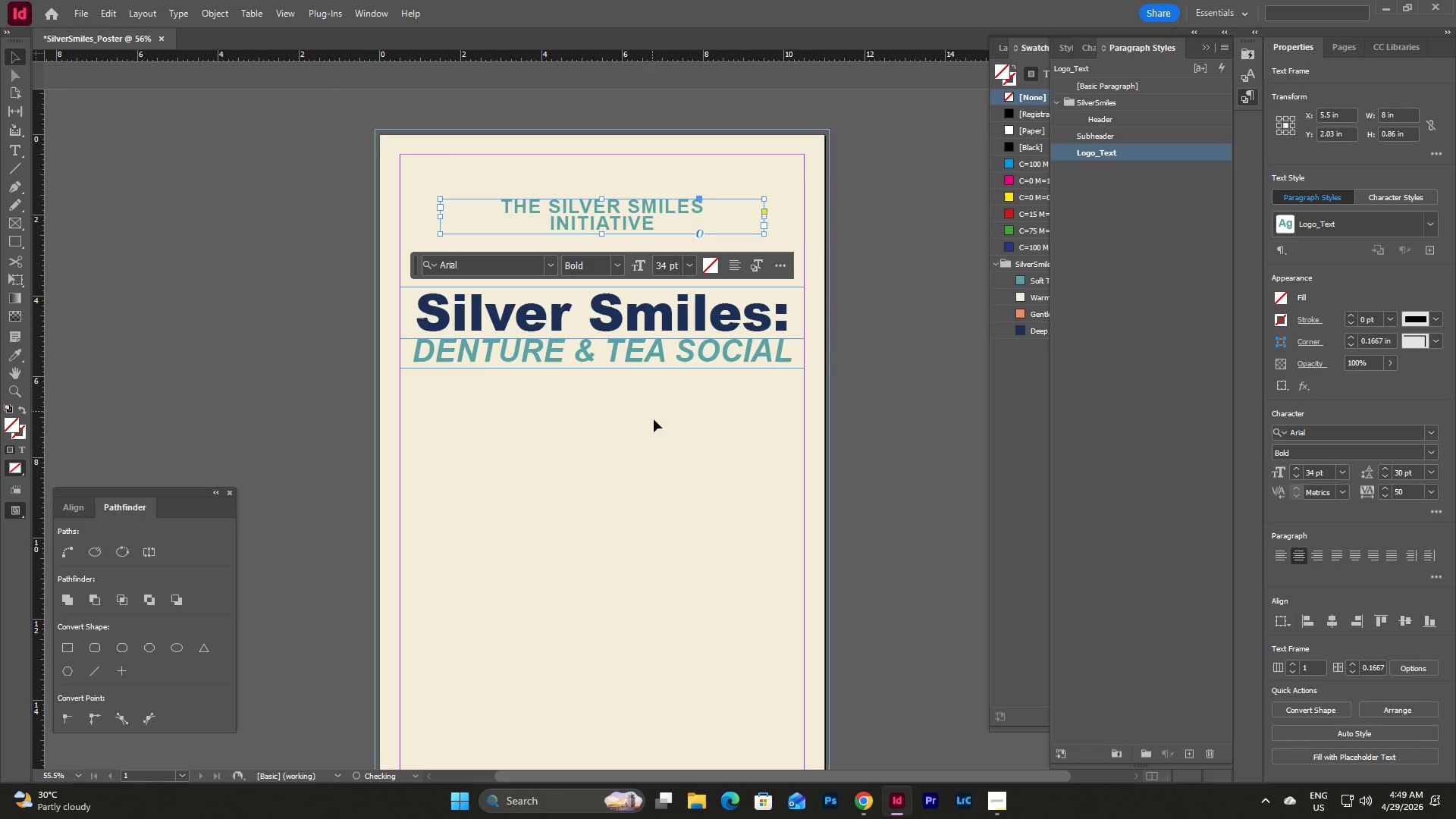 
left_click([661, 445])
 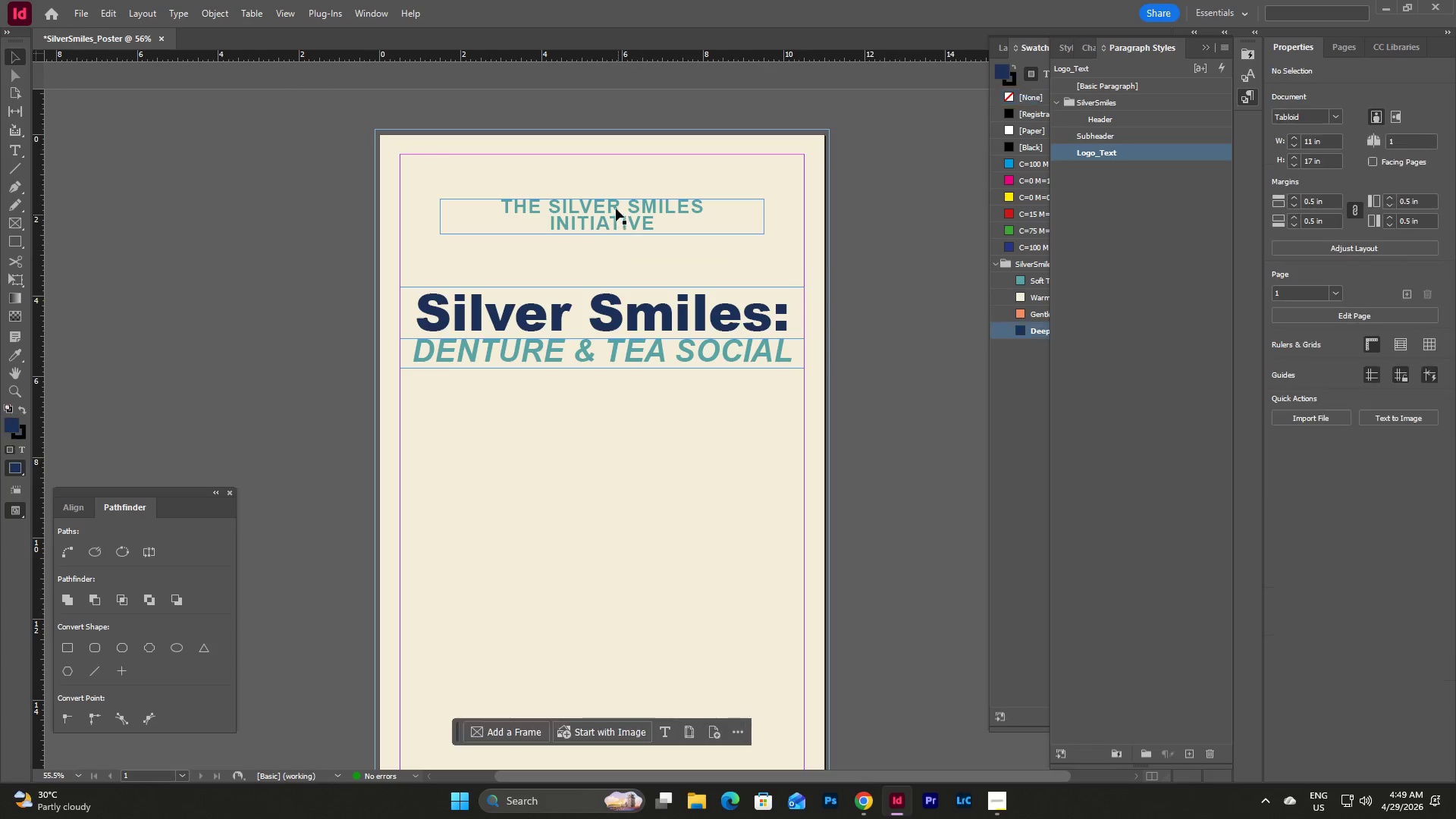 
left_click_drag(start_coordinate=[604, 217], to_coordinate=[604, 201])
 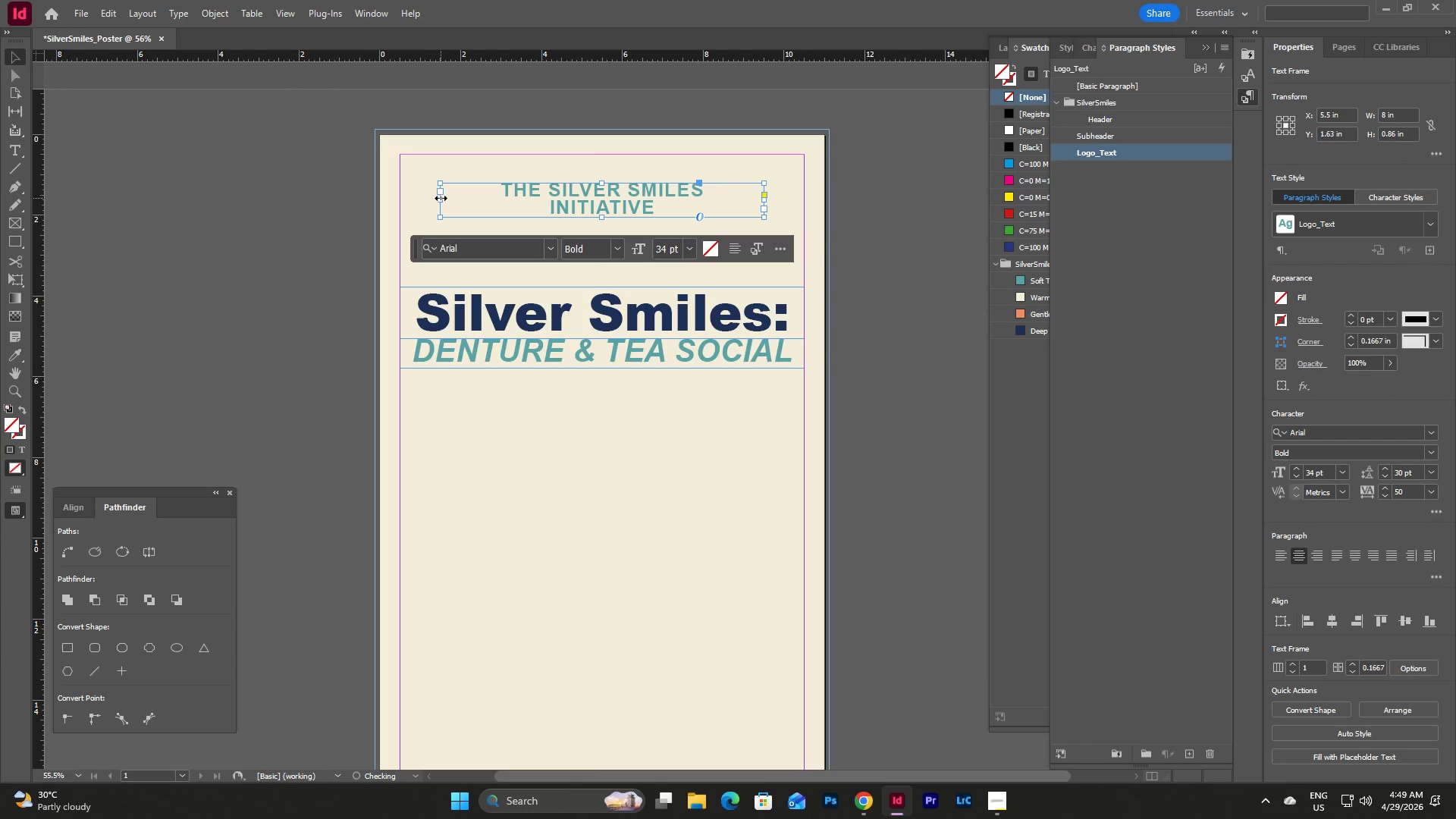 
left_click_drag(start_coordinate=[441, 198], to_coordinate=[519, 203])
 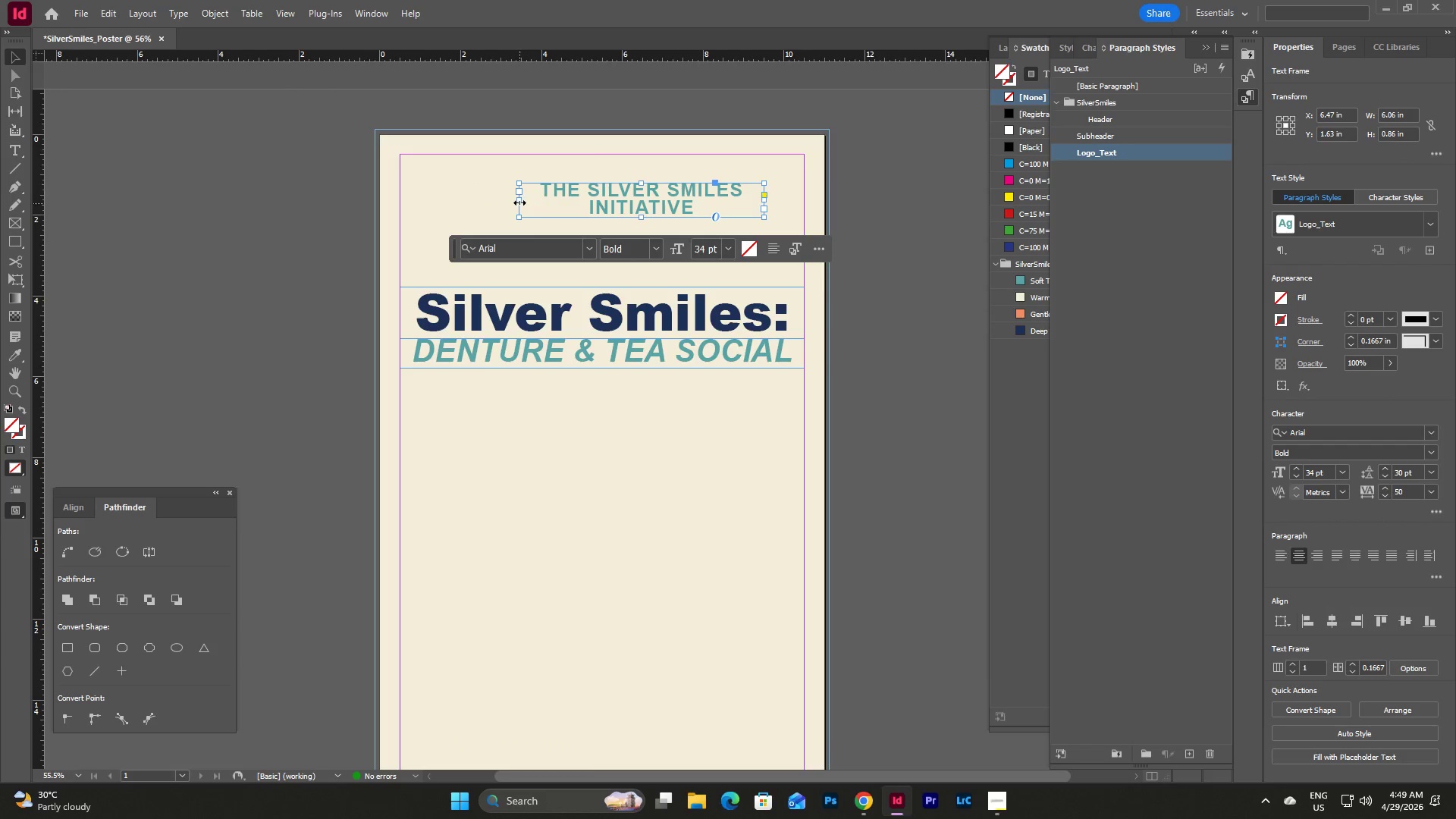 
left_click_drag(start_coordinate=[519, 202], to_coordinate=[548, 205])
 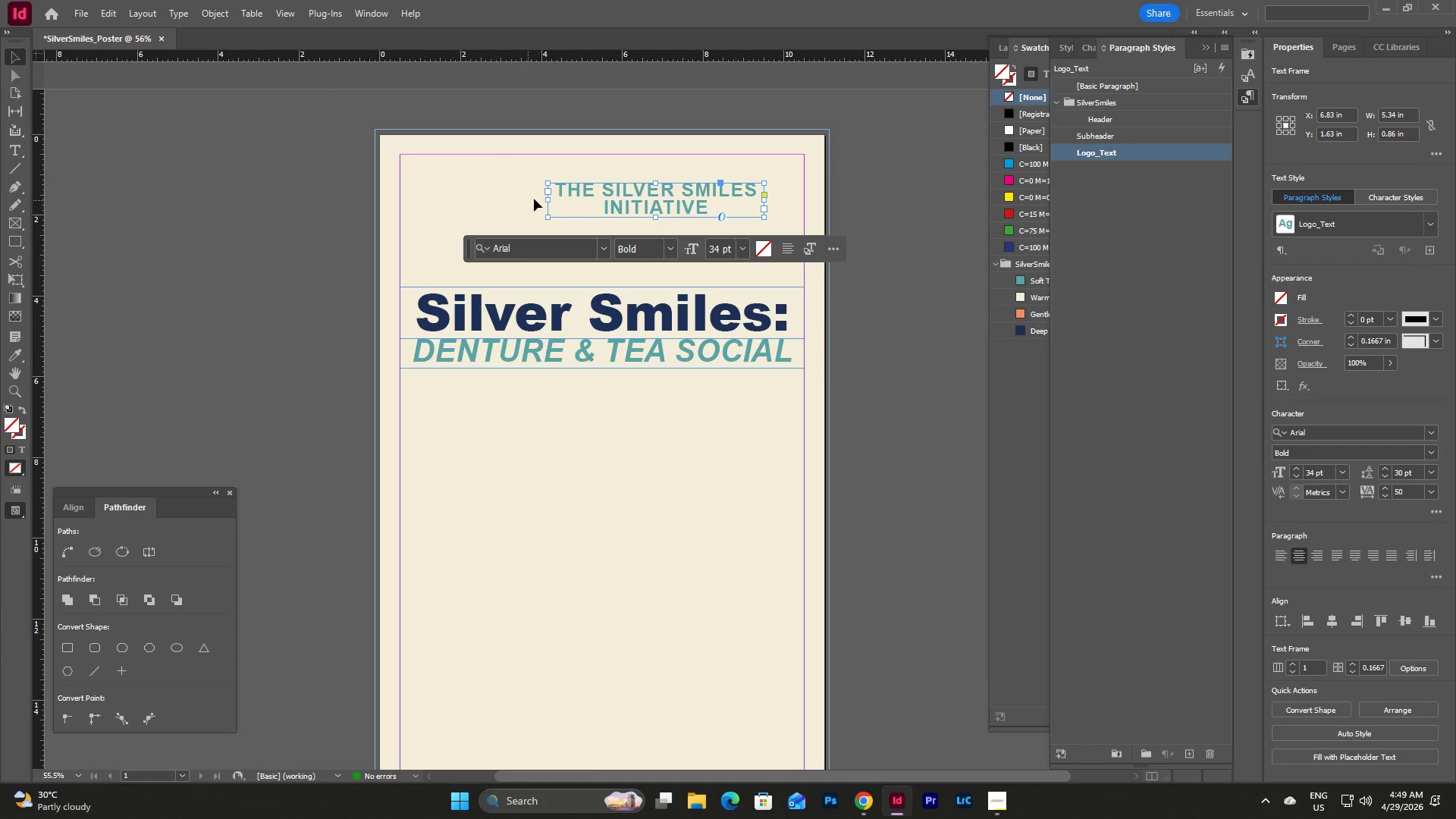 
left_click_drag(start_coordinate=[692, 201], to_coordinate=[640, 173])
 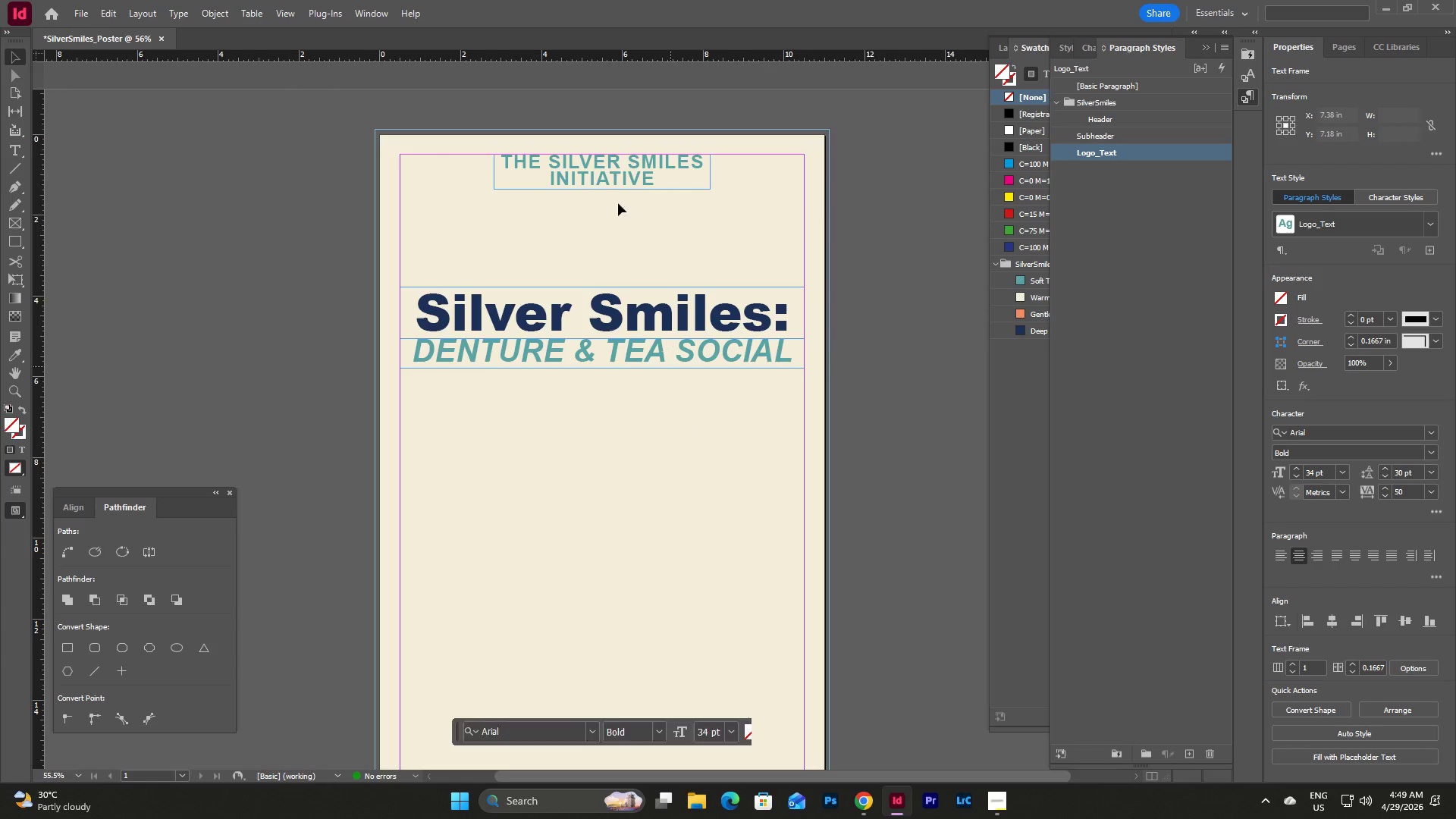 
left_click([607, 164])
 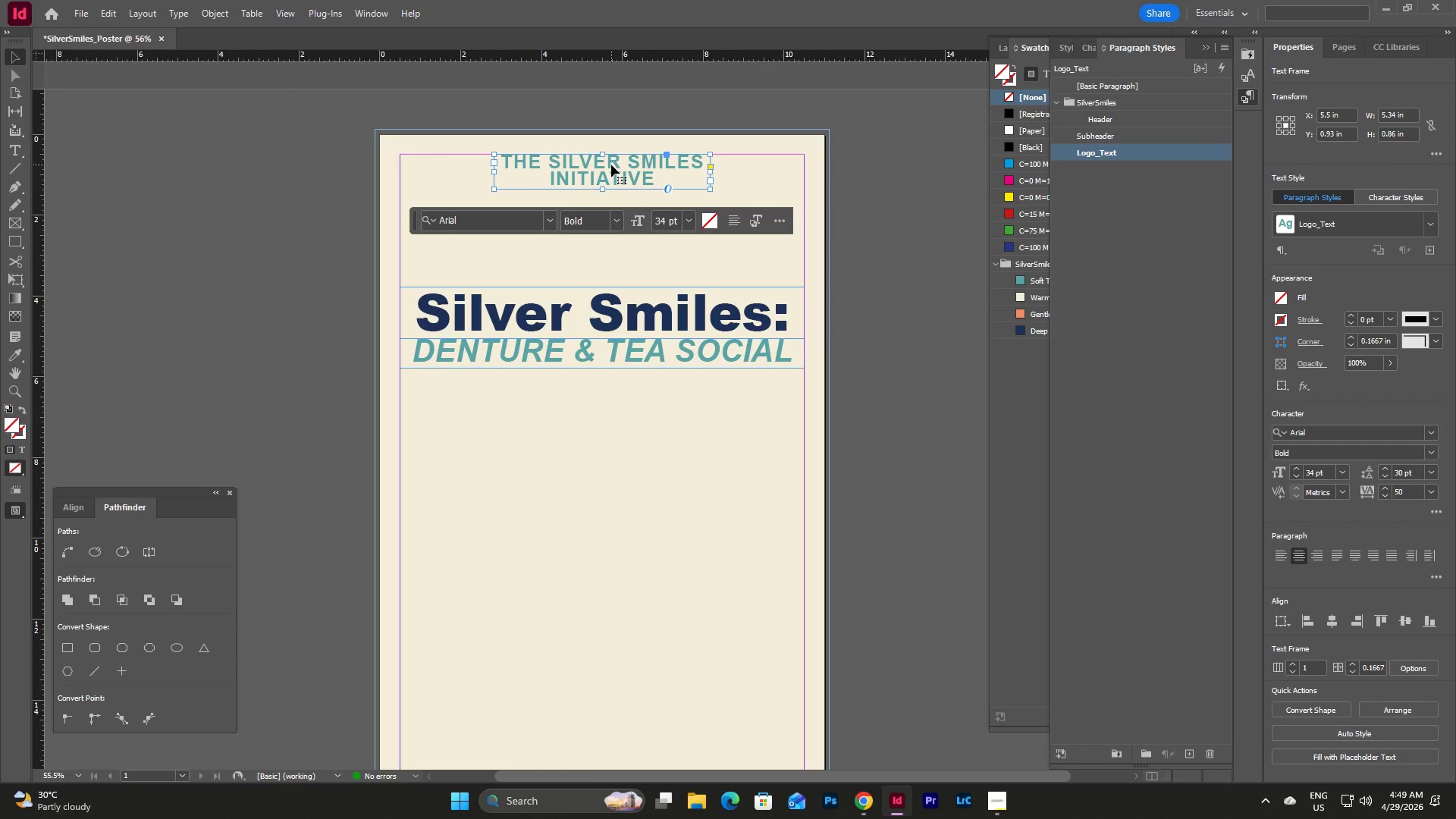 
key(Shift+ArrowDown)
 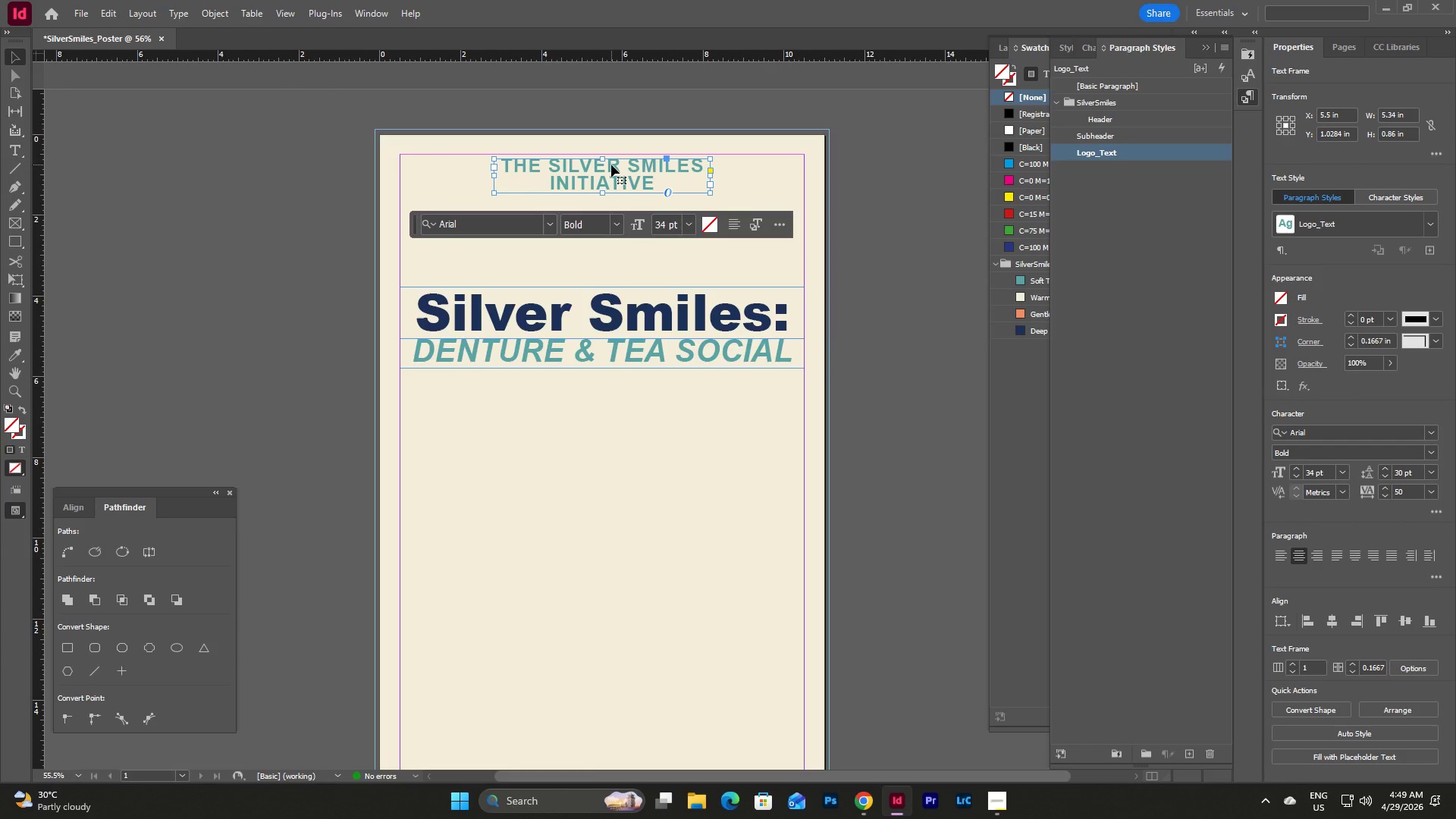 
key(Shift+ArrowDown)
 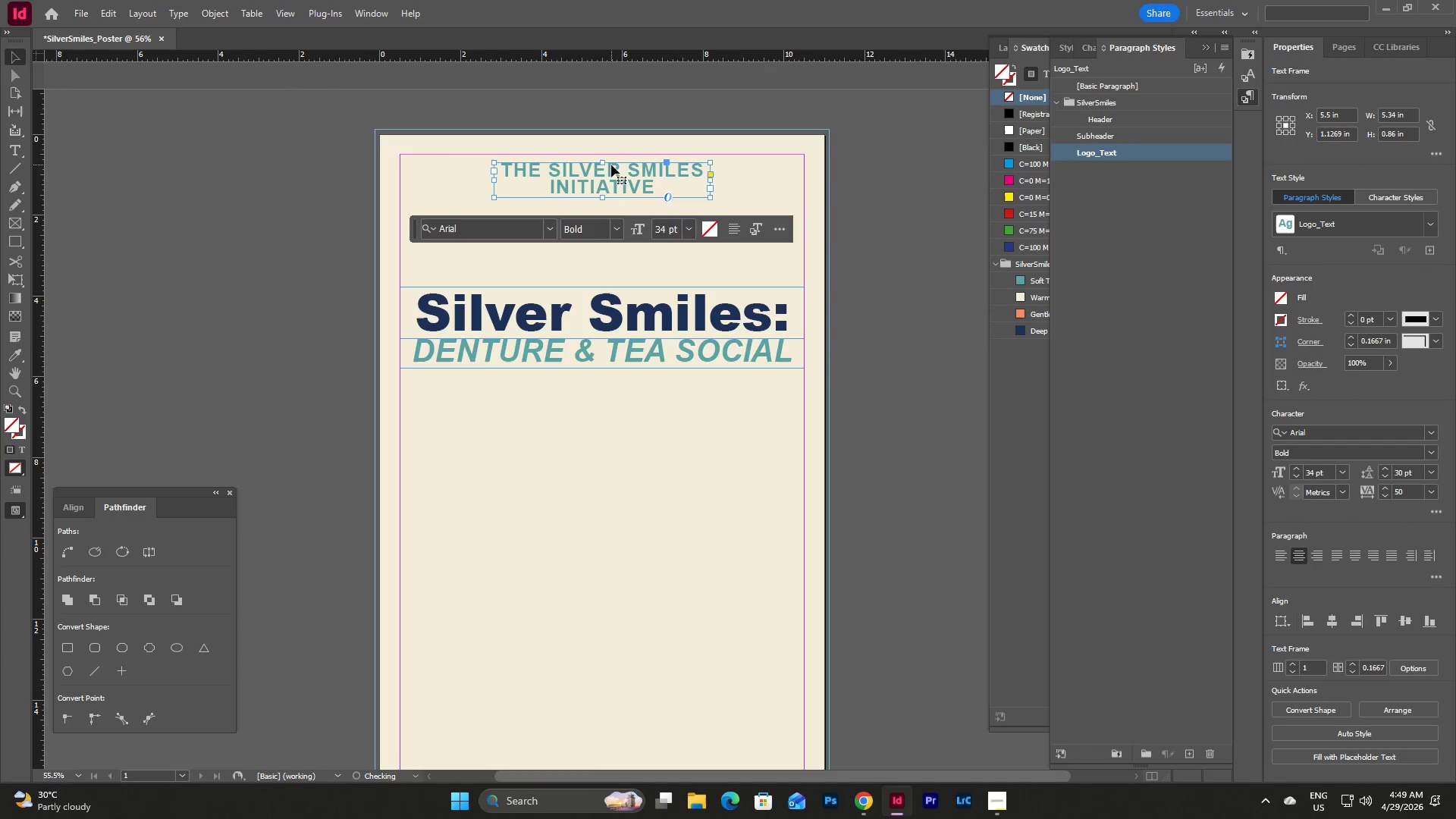 
key(Shift+ArrowDown)
 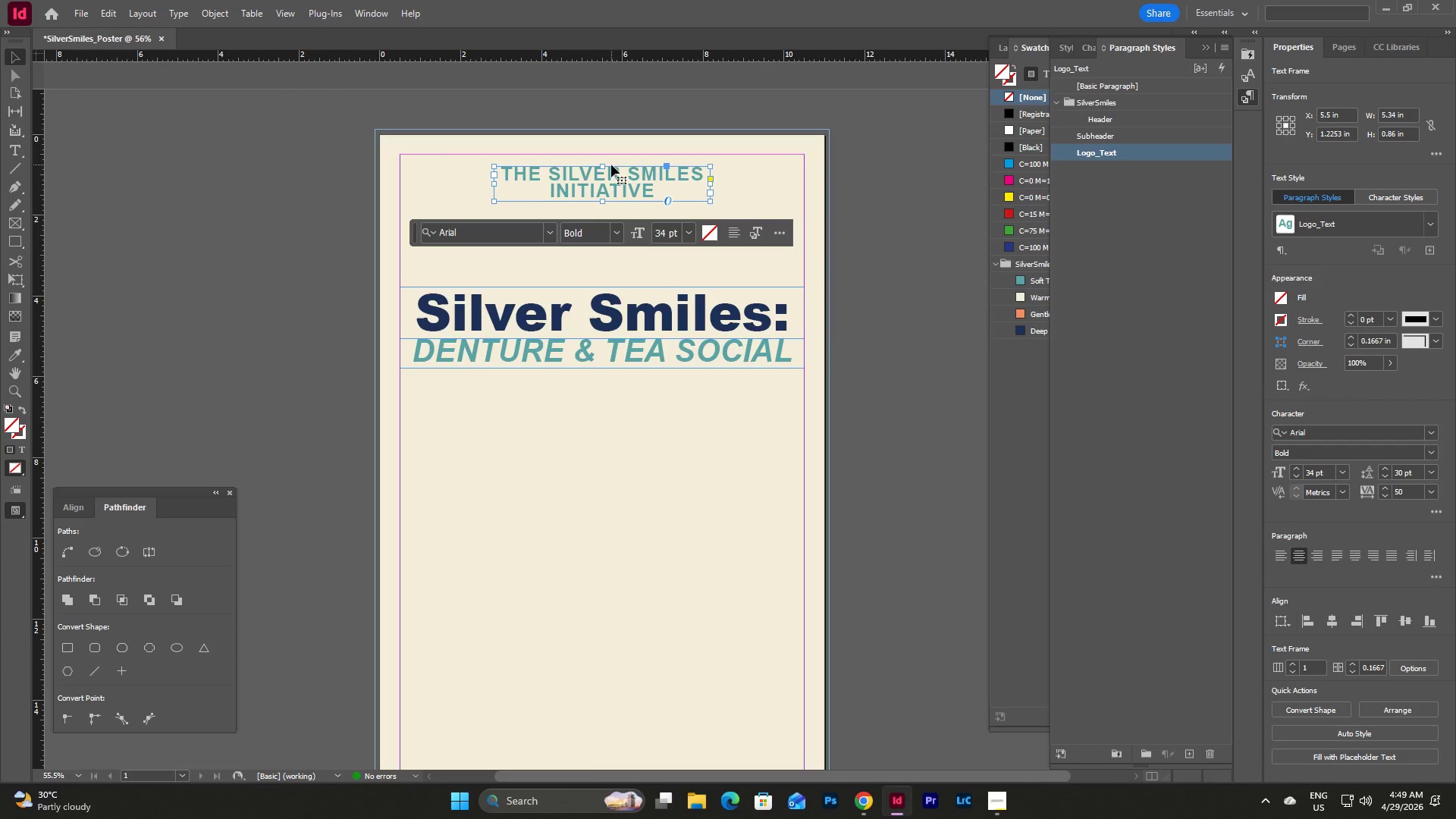 
key(Shift+ArrowDown)
 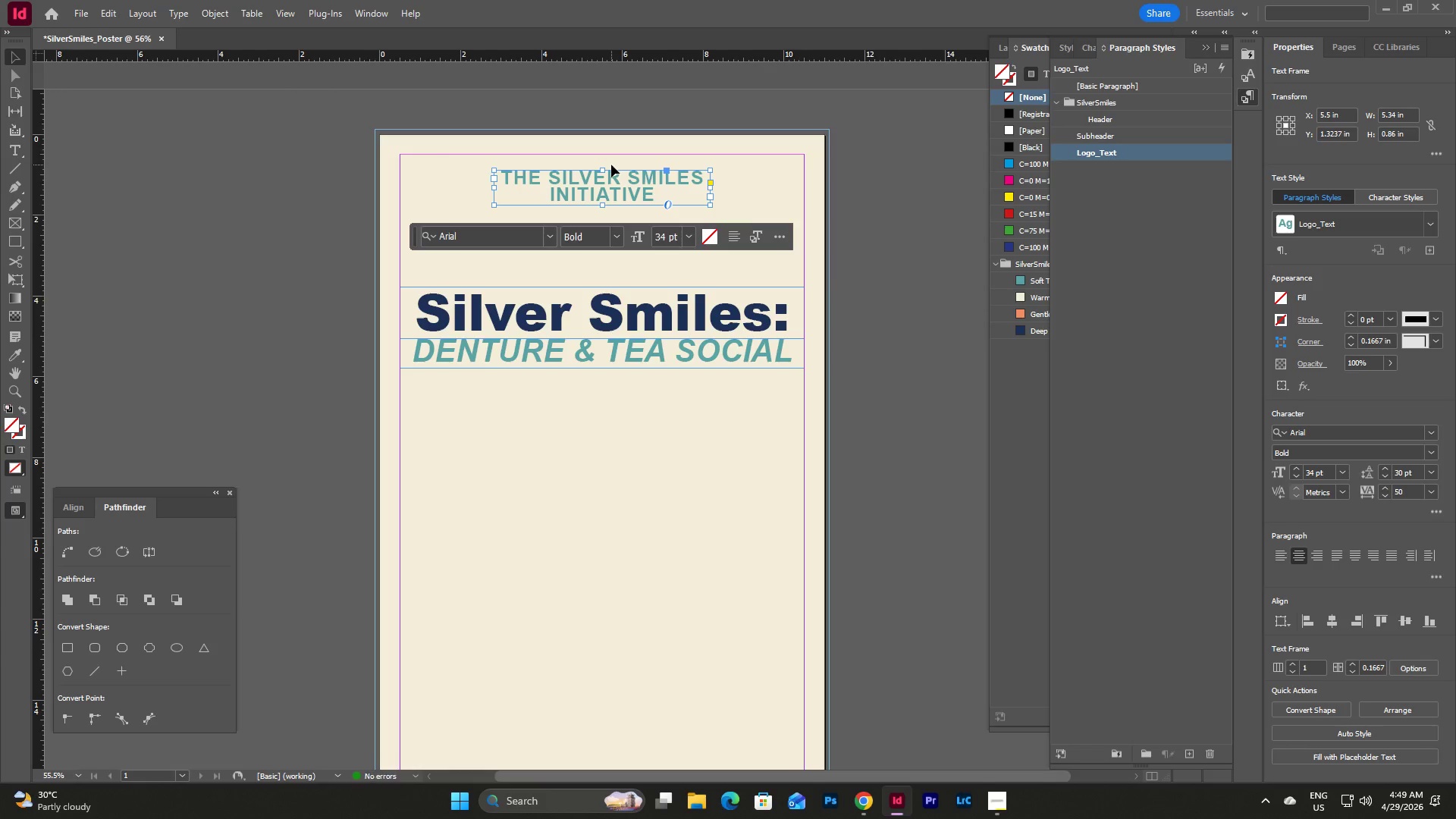 
key(Shift+ArrowDown)
 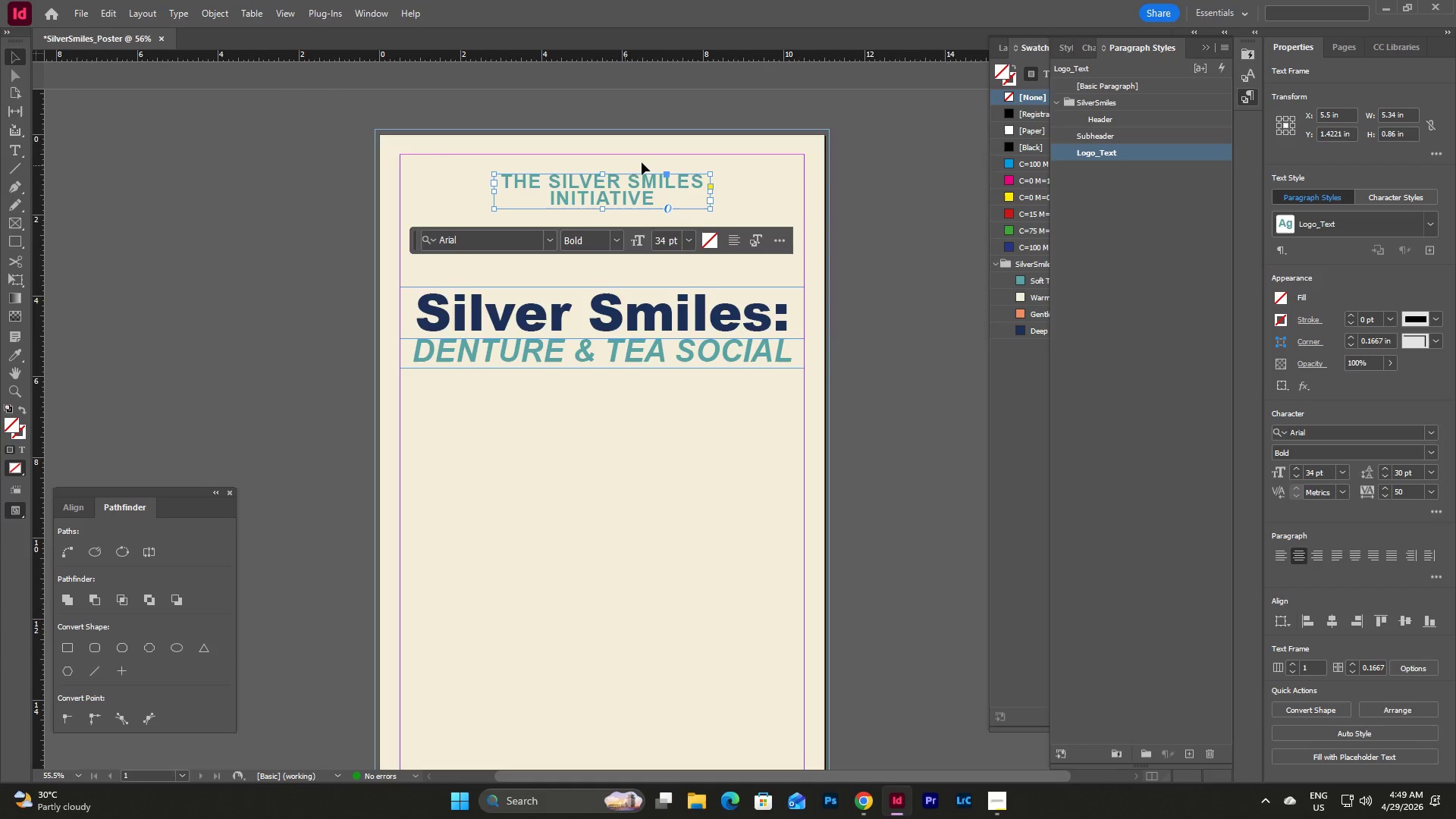 
left_click([764, 202])
 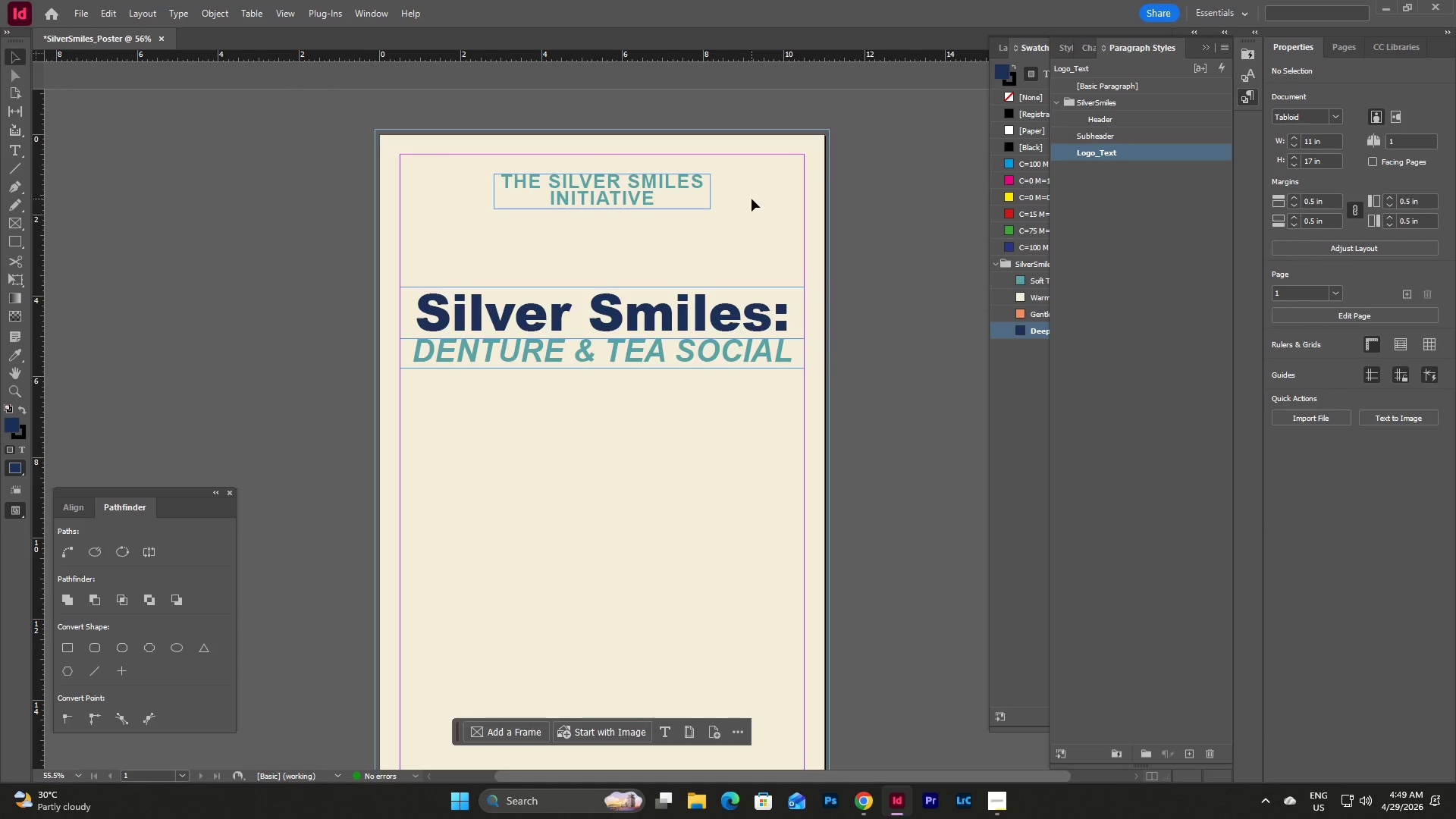 
wait(10.02)
 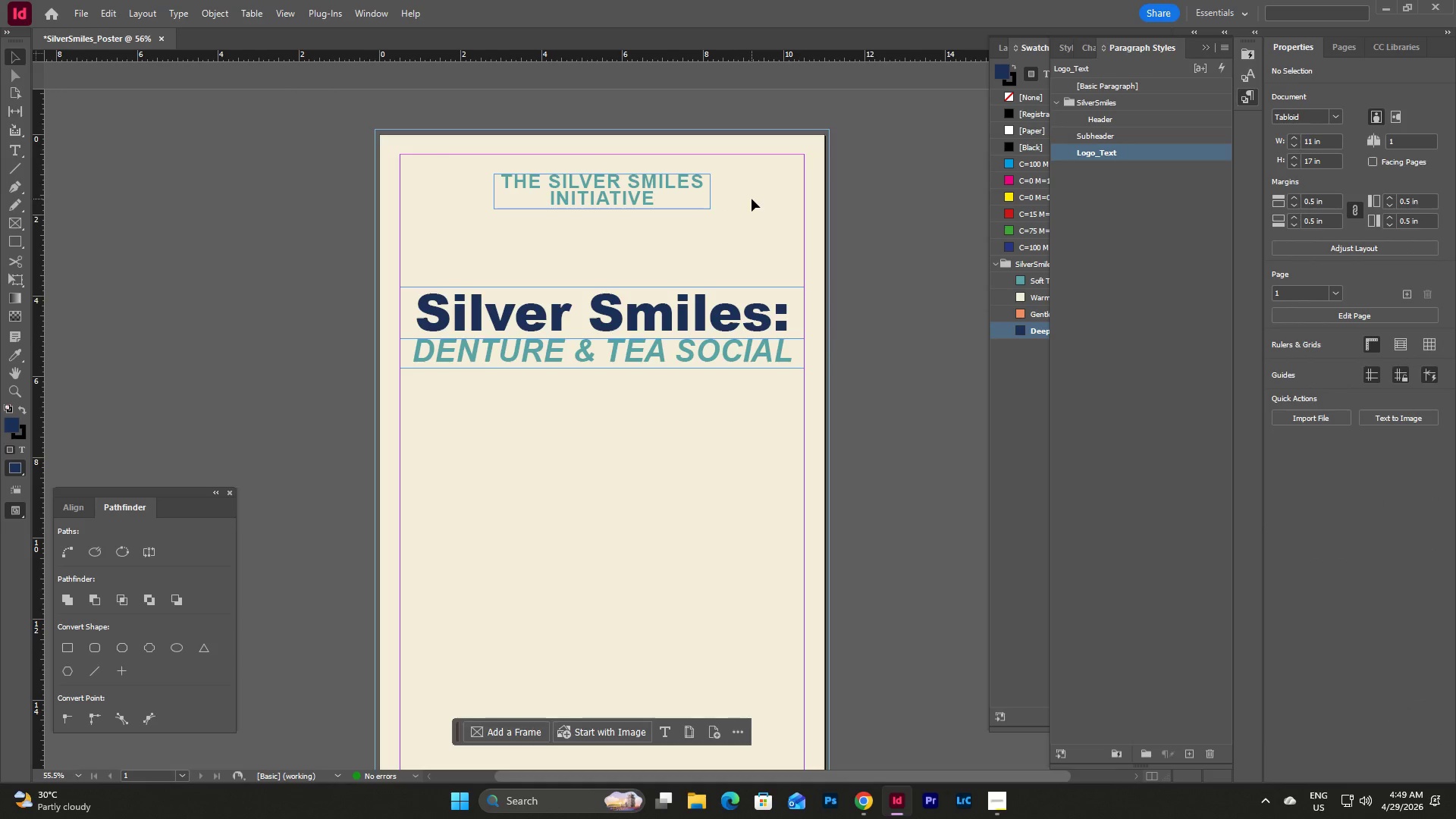 
left_click_drag(start_coordinate=[582, 249], to_coordinate=[677, 249])
 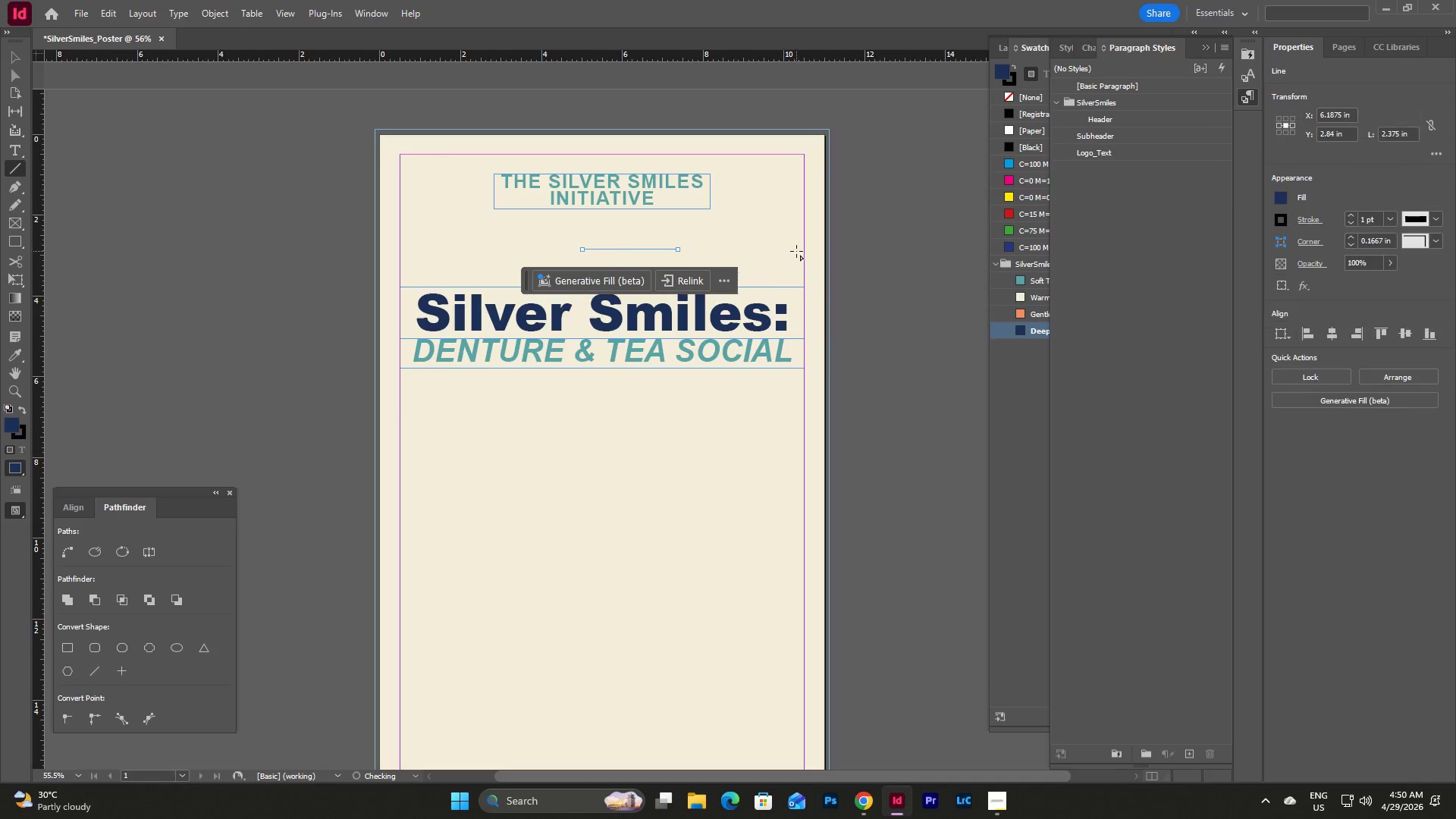 
hold_key(key=ShiftLeft, duration=1.17)
 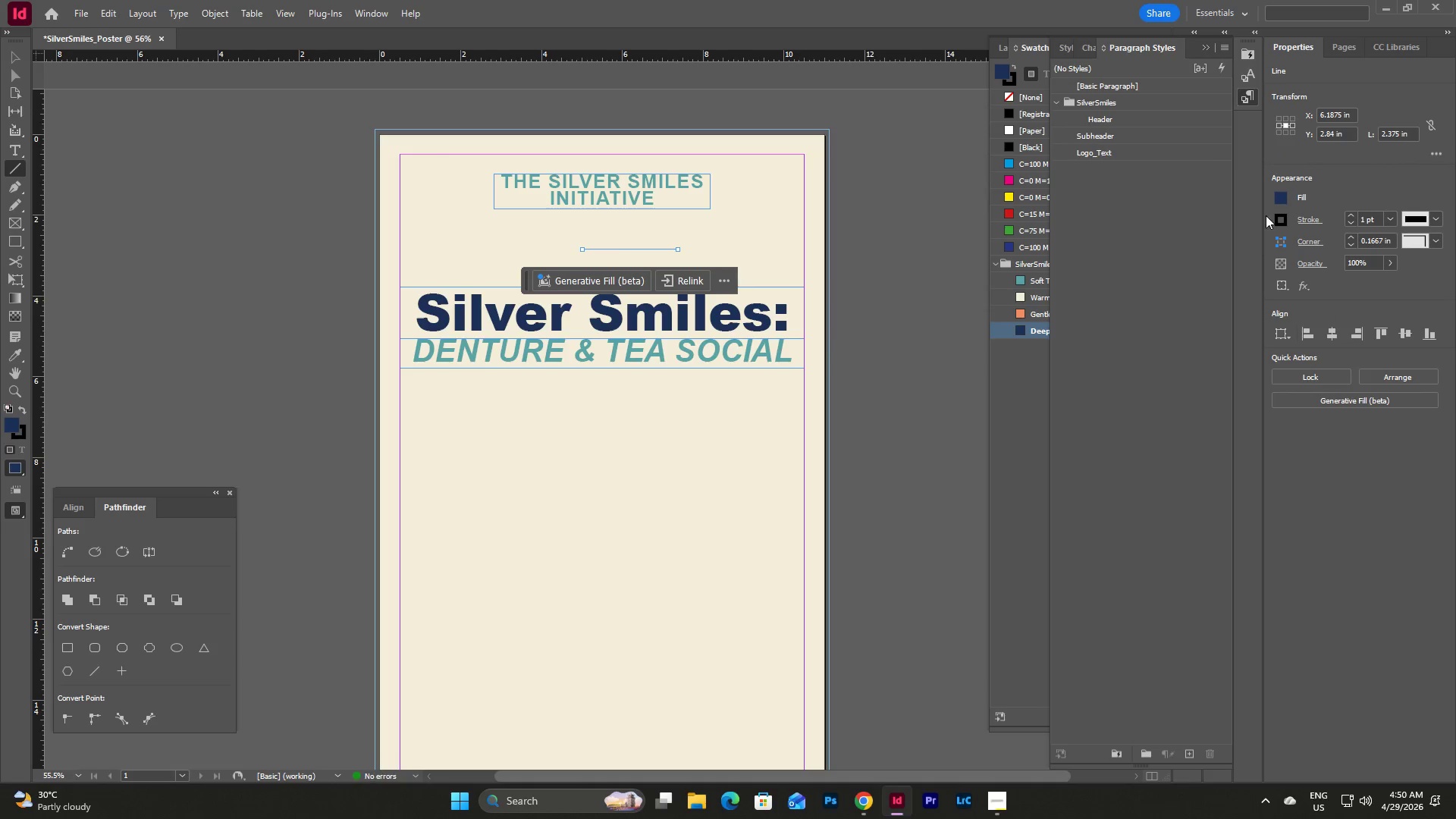 
left_click([1282, 222])
 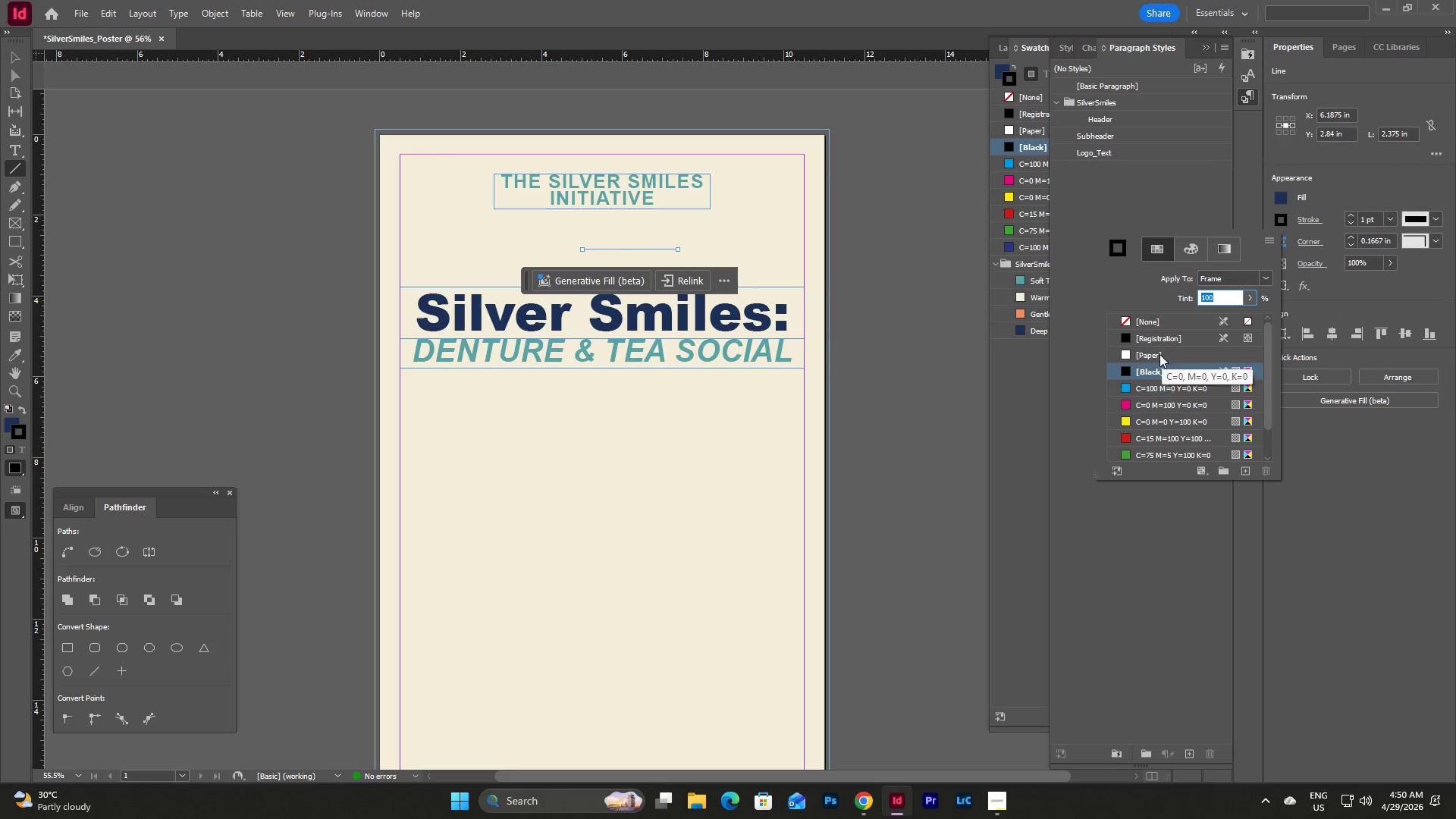 
left_click([1156, 322])
 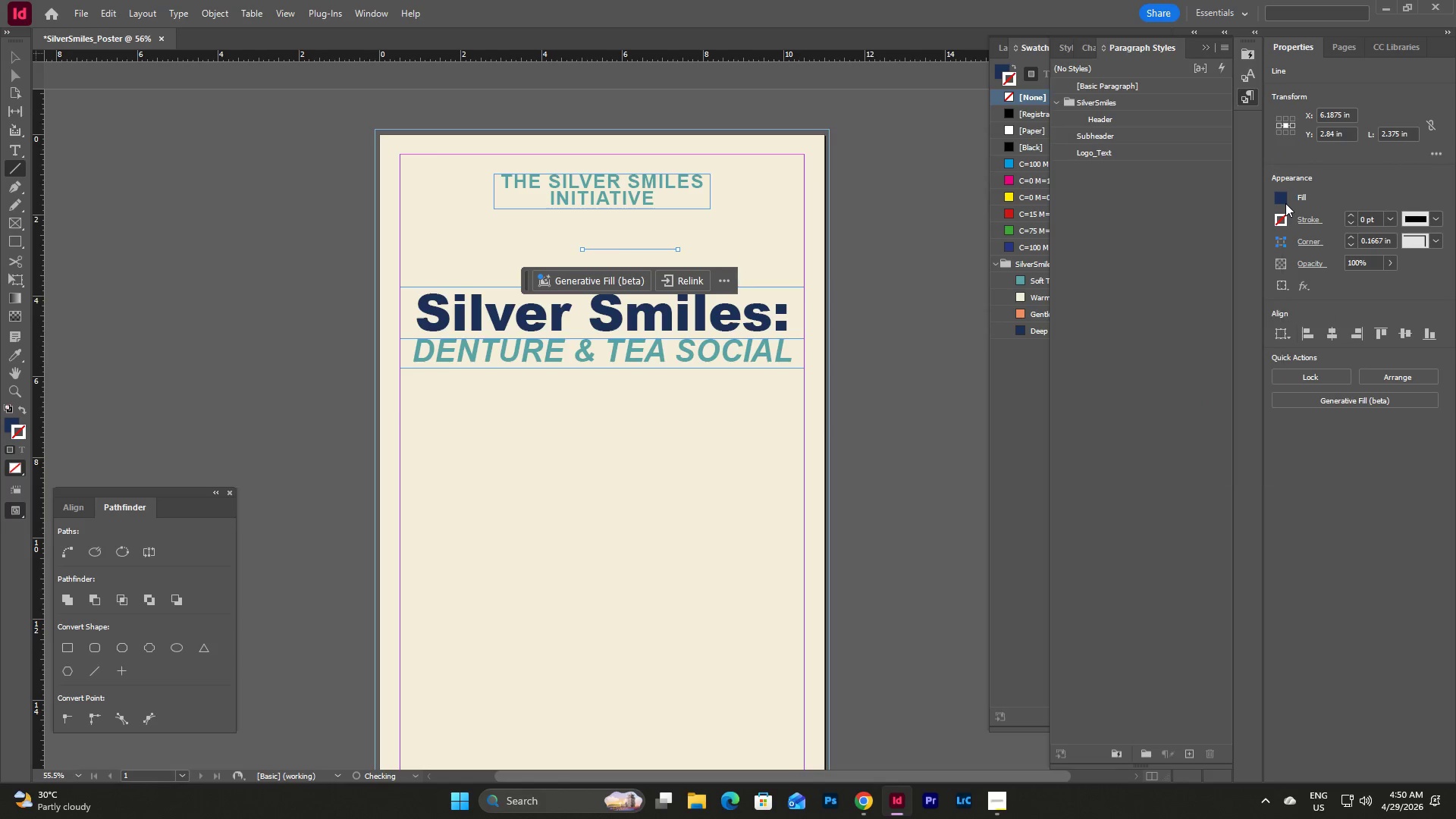 
double_click([1280, 198])
 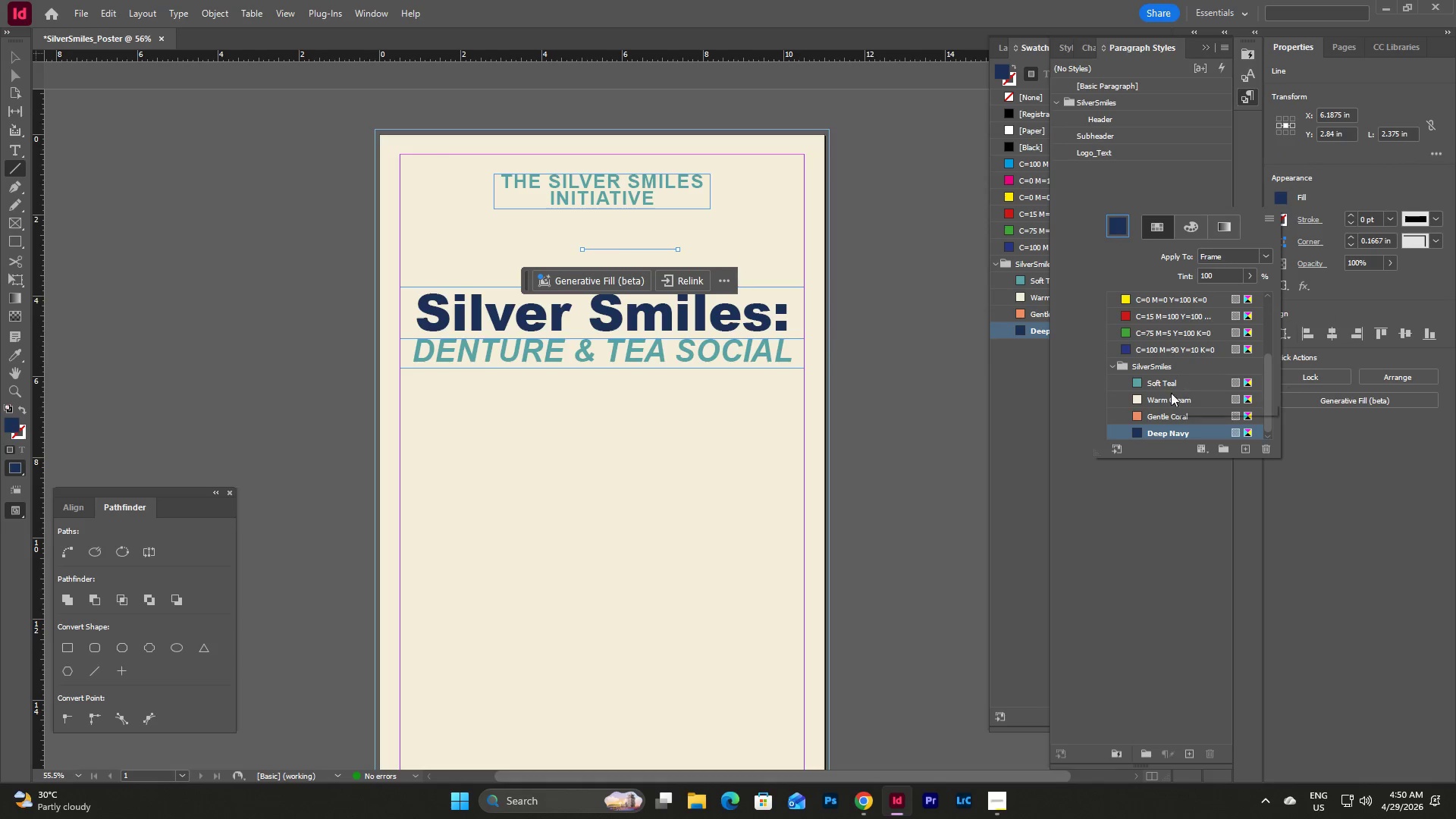 
left_click([1159, 417])
 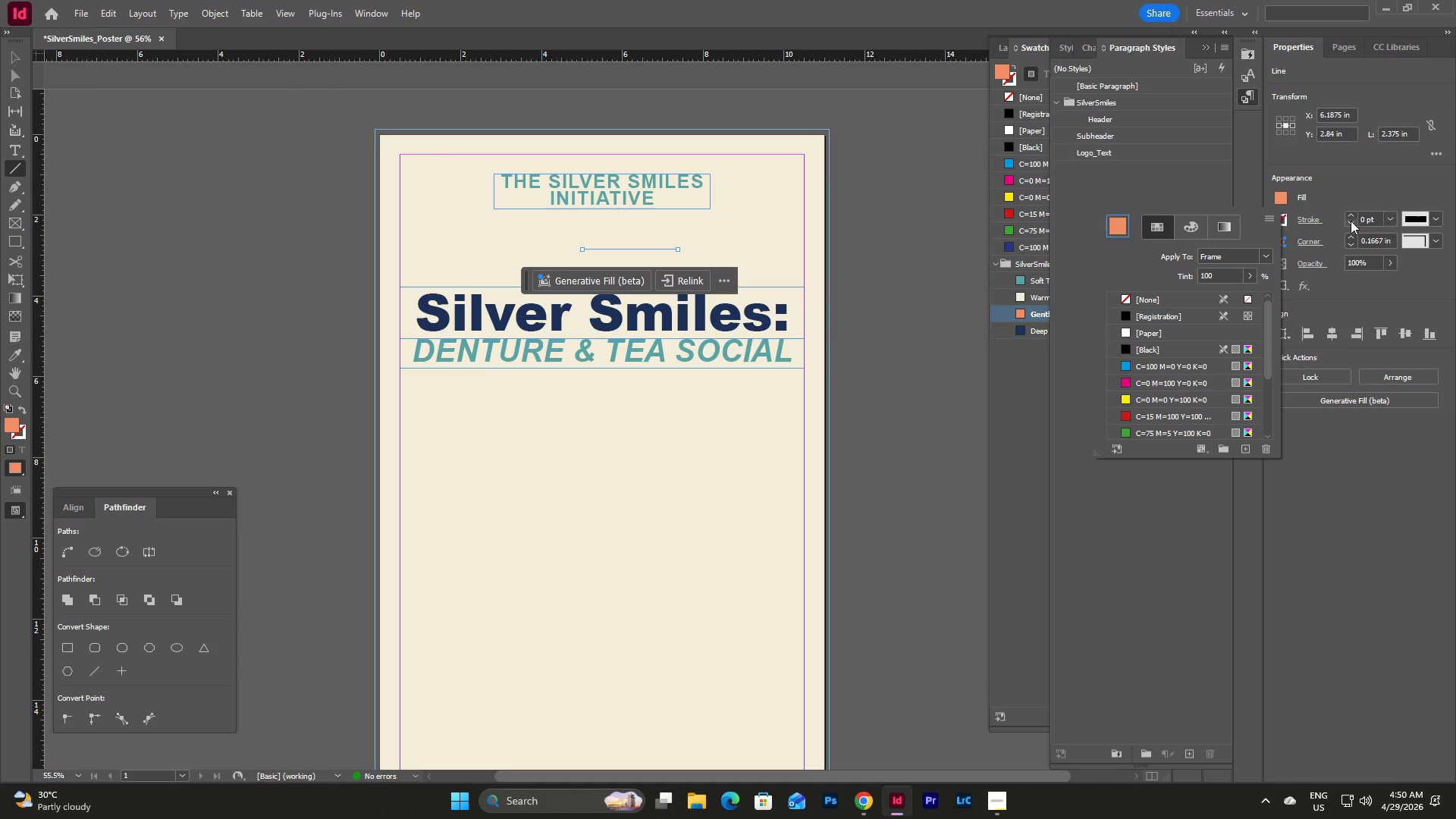 
left_click([1179, 295])
 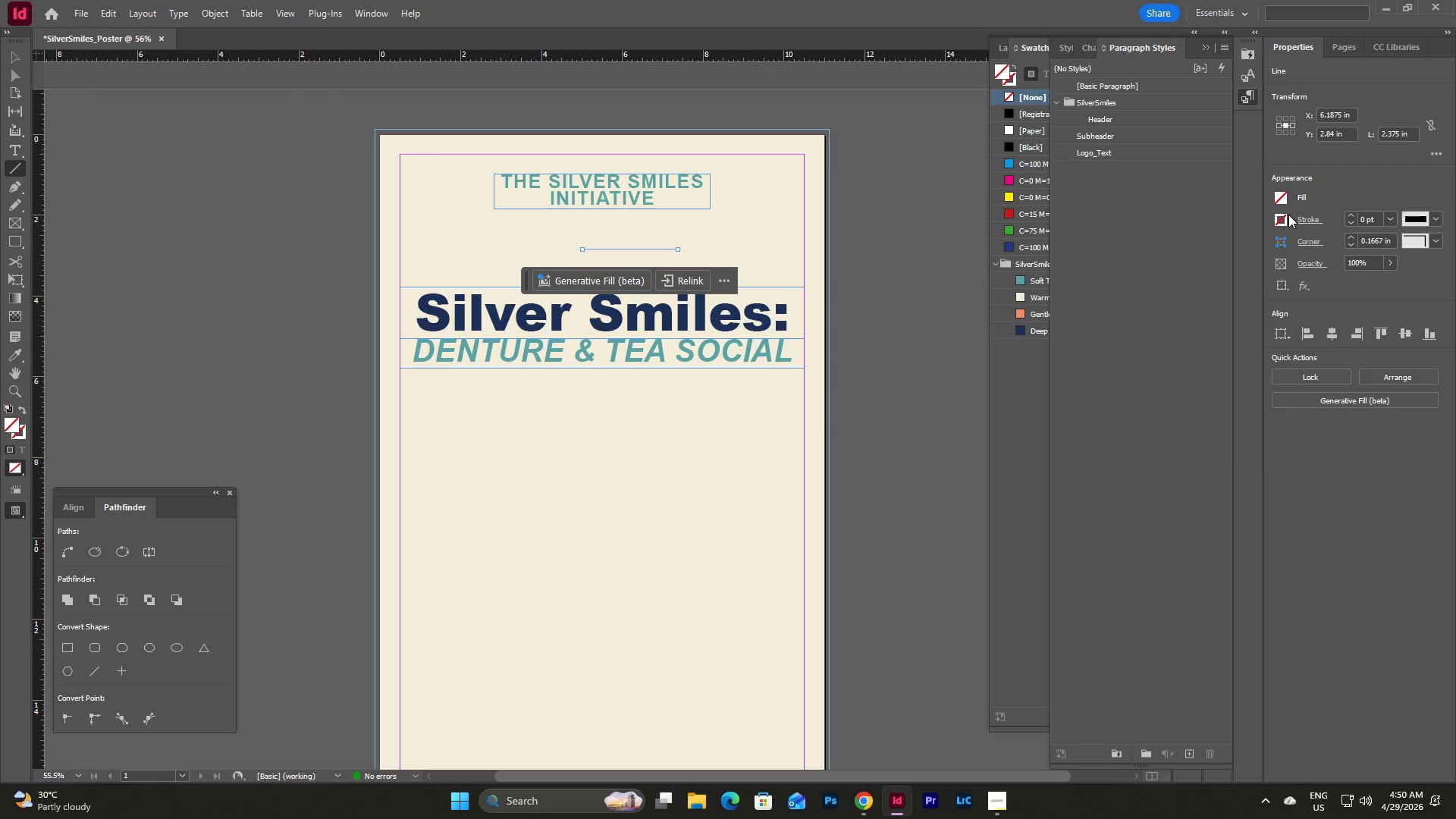 
double_click([1285, 215])
 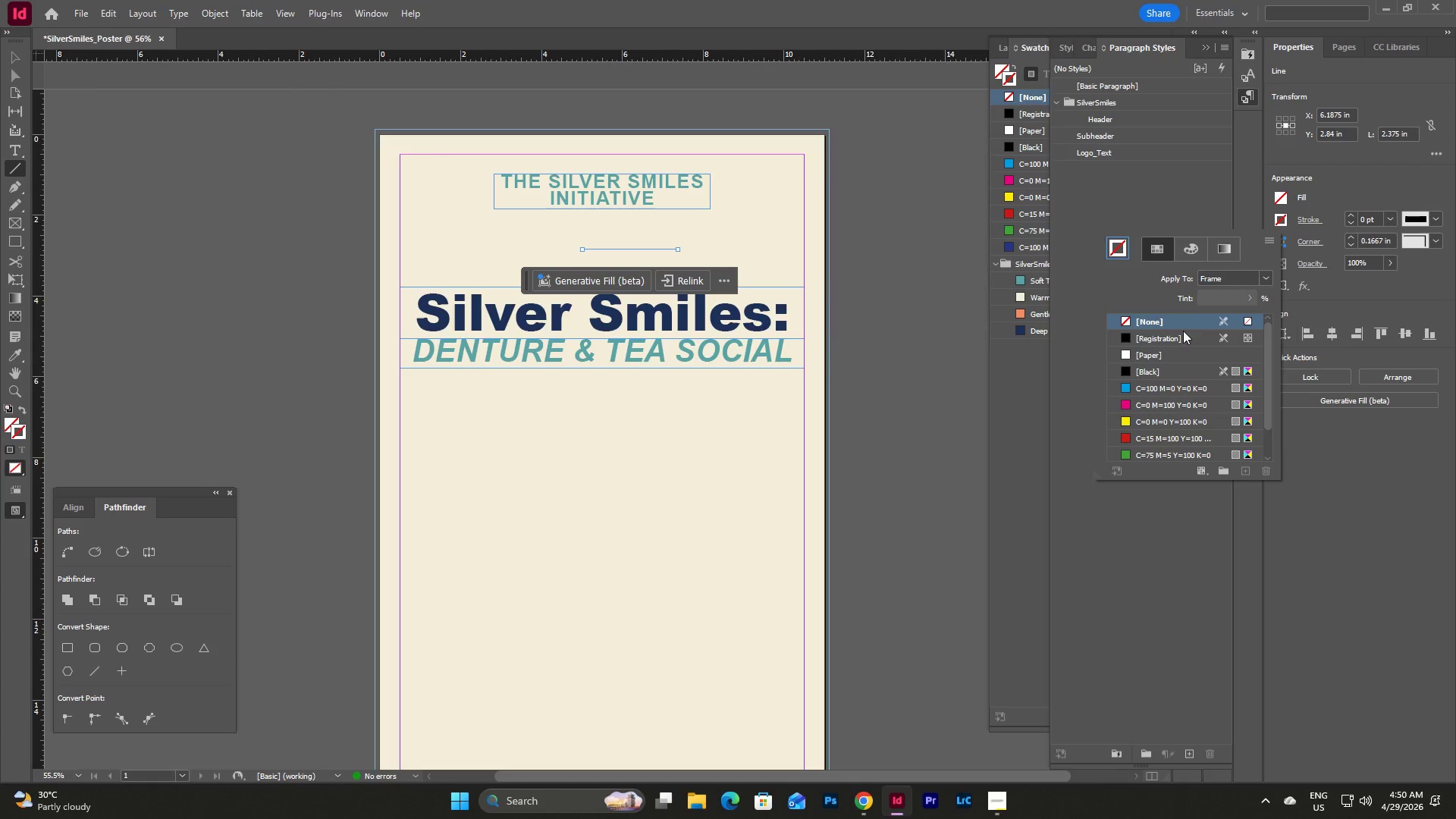 
scroll: coordinate [1156, 440], scroll_direction: down, amount: 14.0
 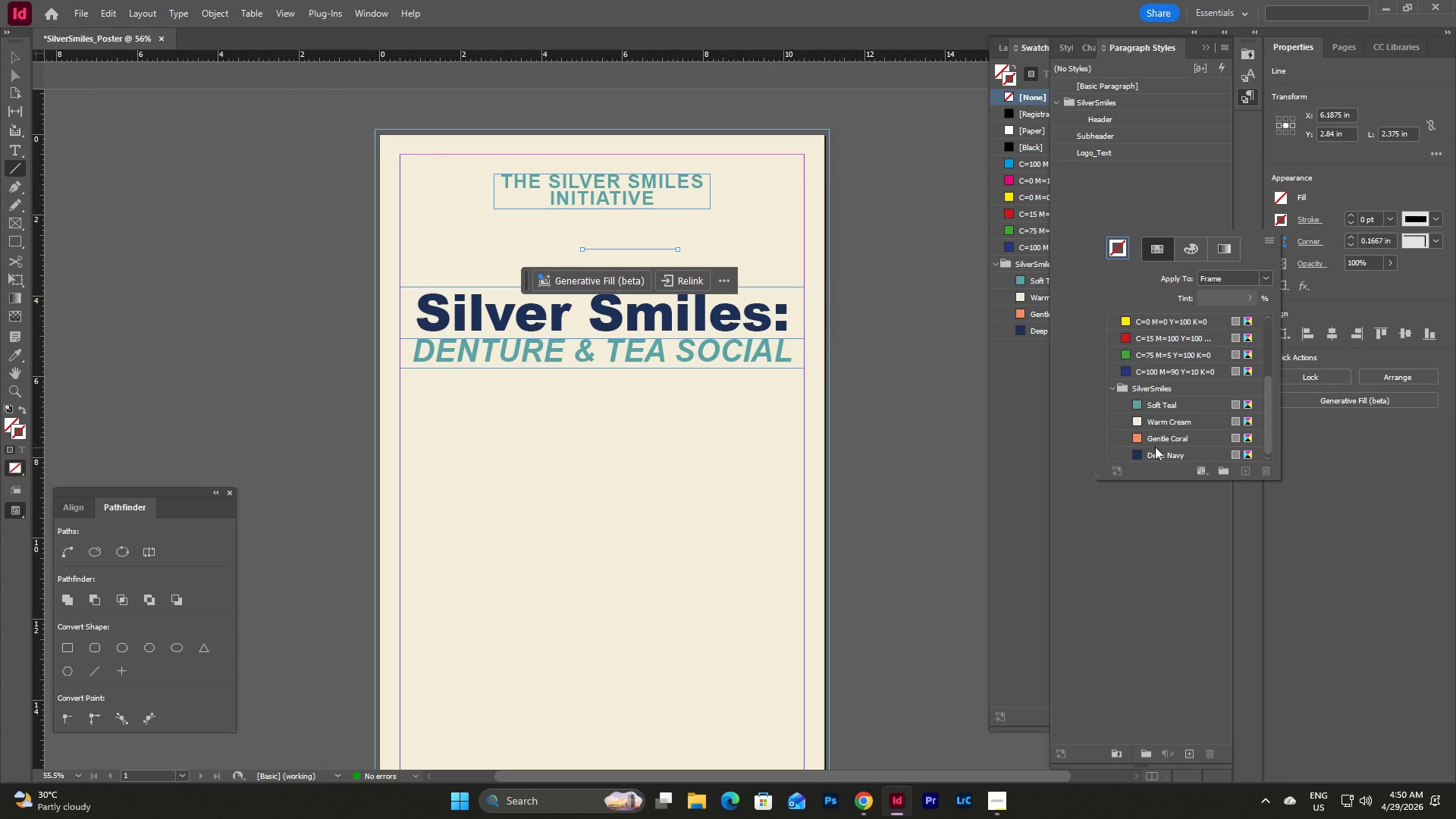 
left_click([1159, 441])
 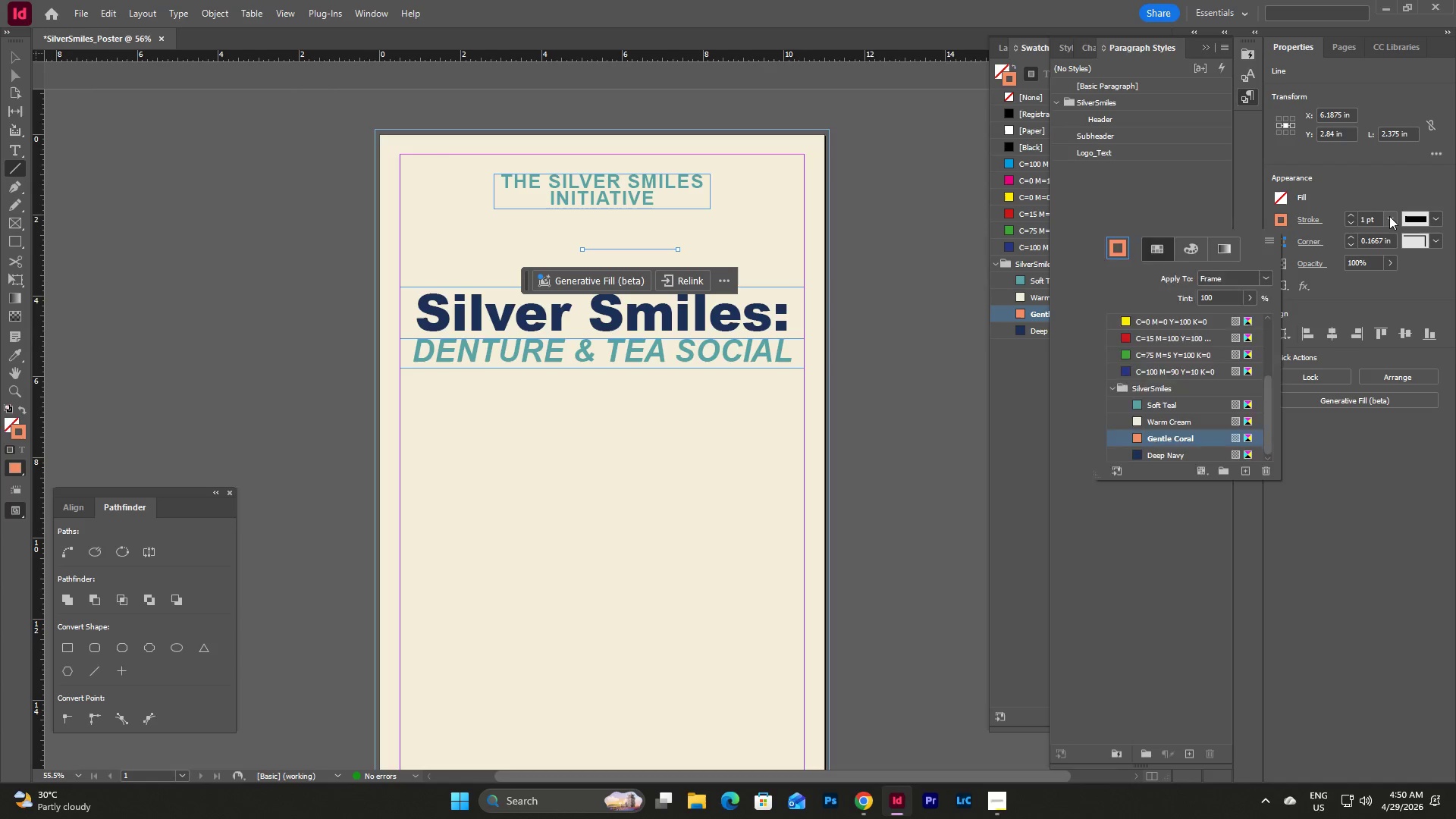 
double_click([1389, 216])
 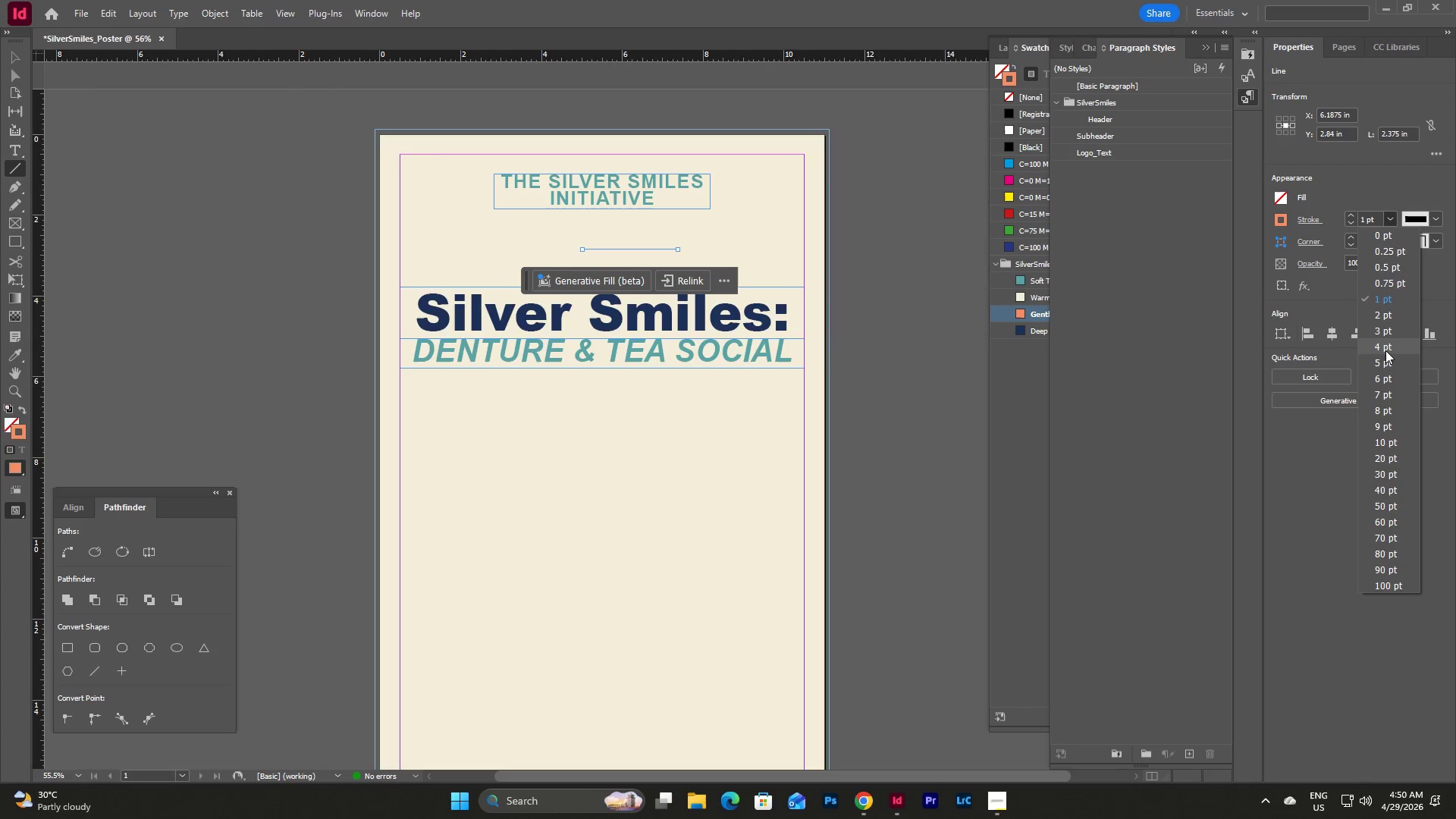 
left_click([1385, 350])
 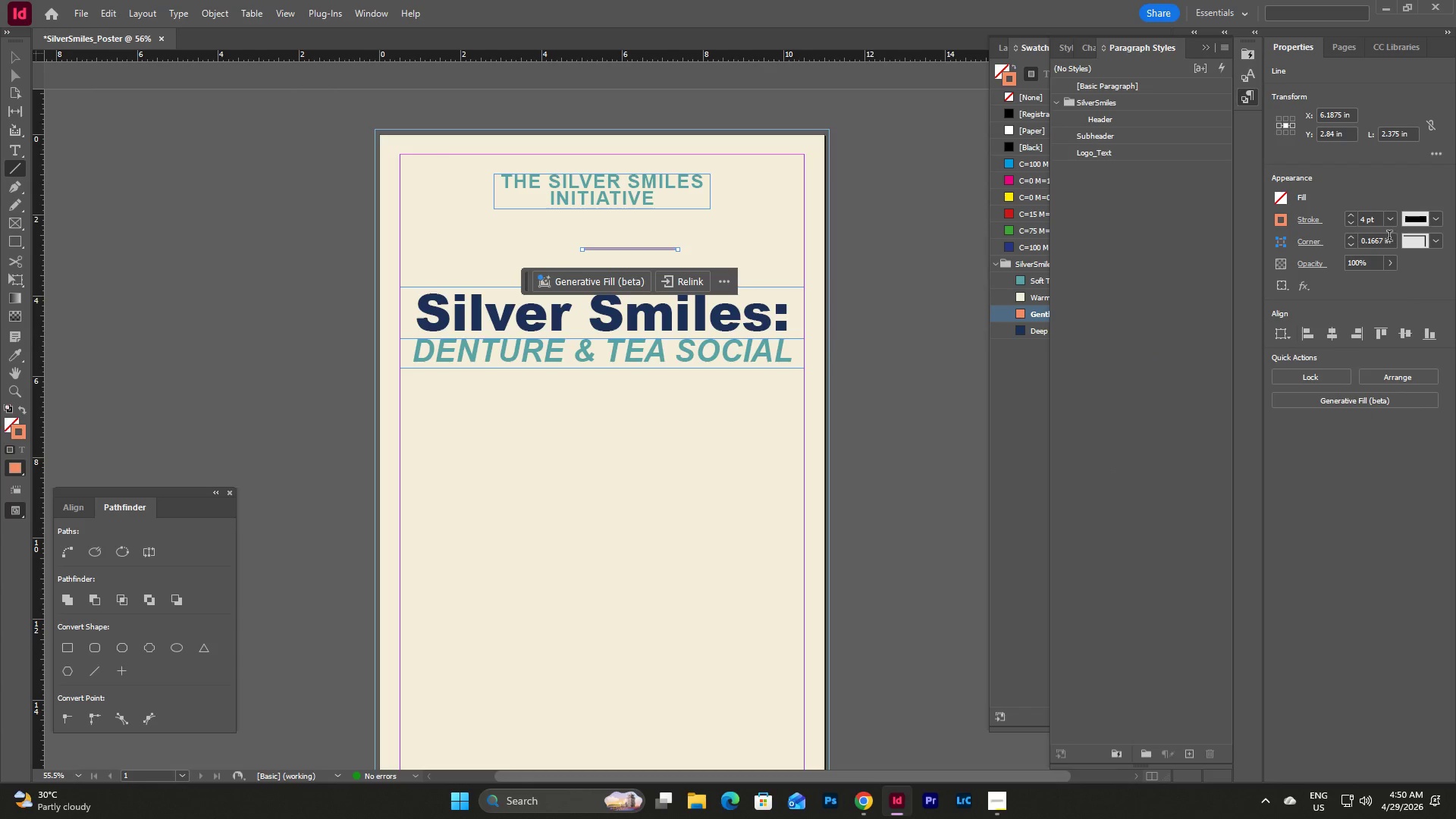 
left_click([1393, 214])
 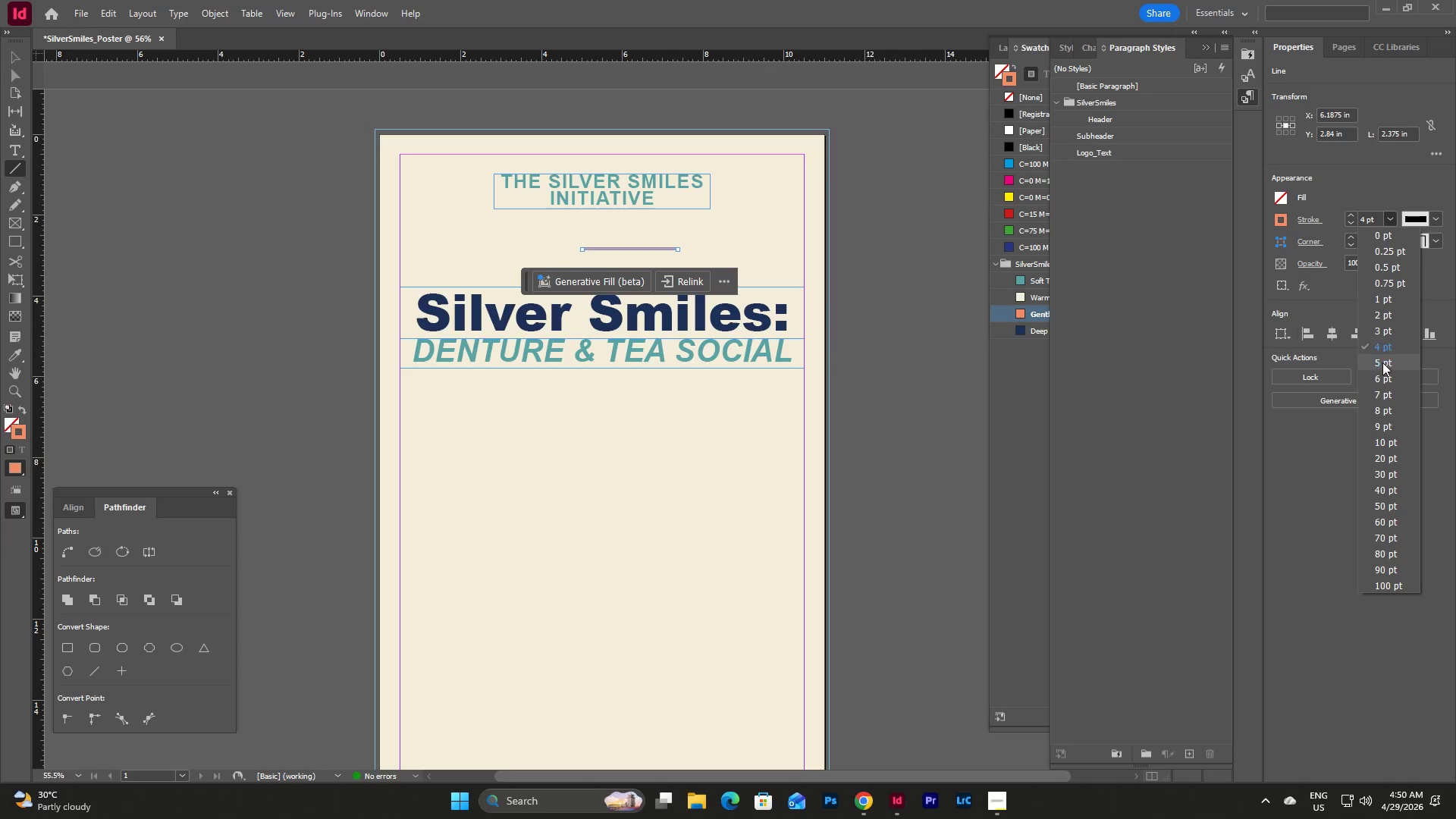 
left_click([1382, 368])
 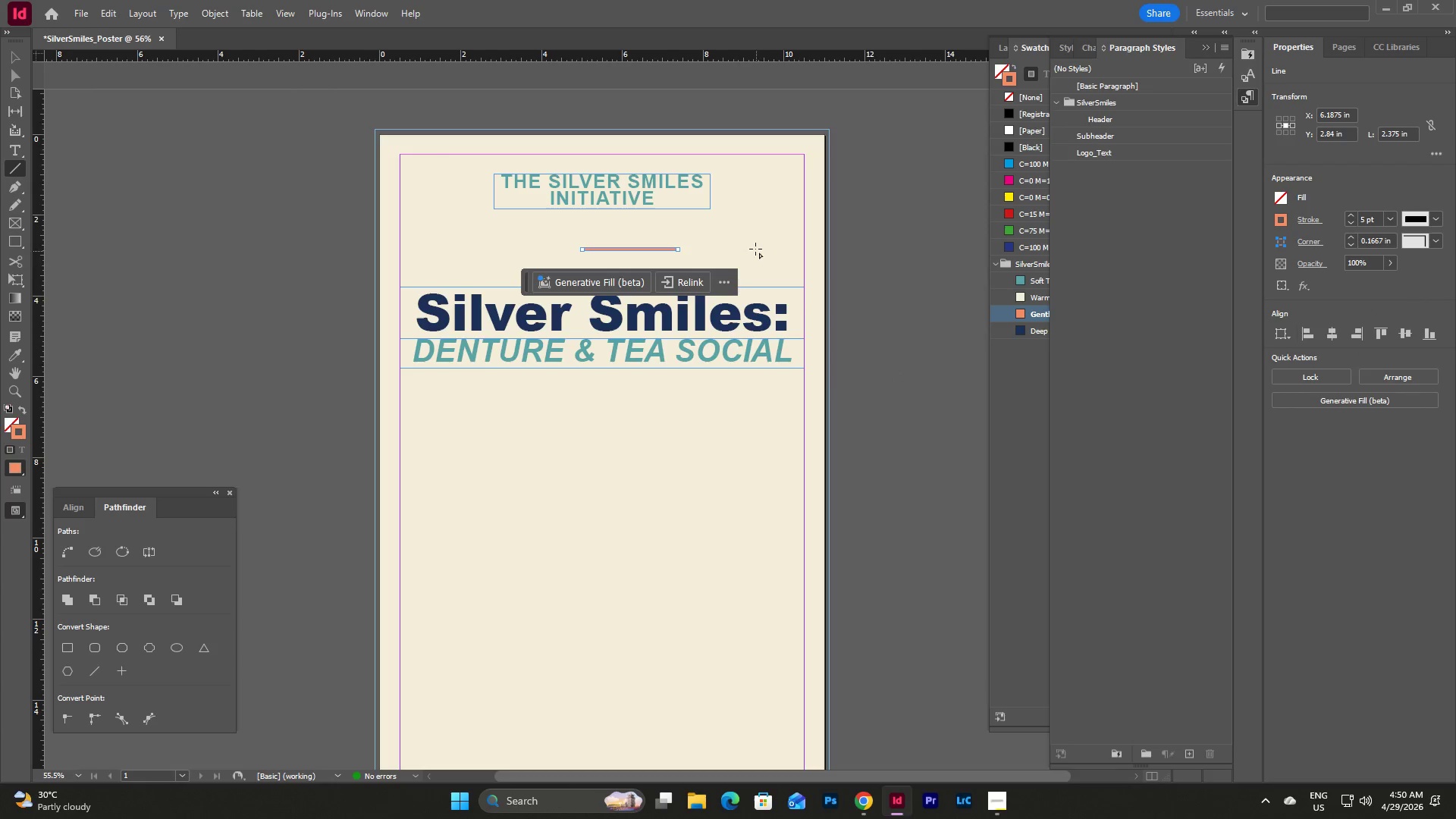 
key(Shift+ShiftLeft)
 